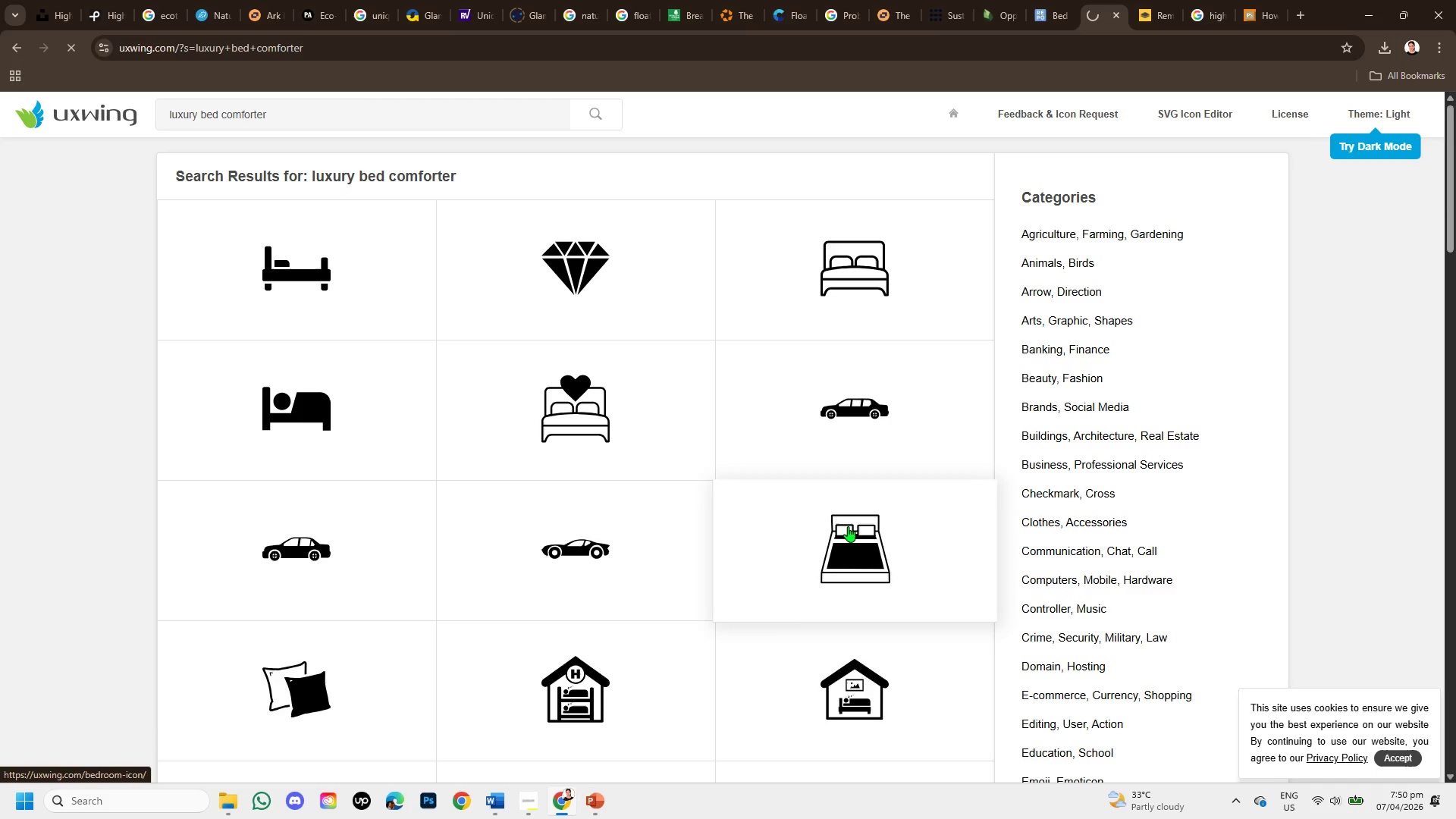 
mouse_move([864, 556])
 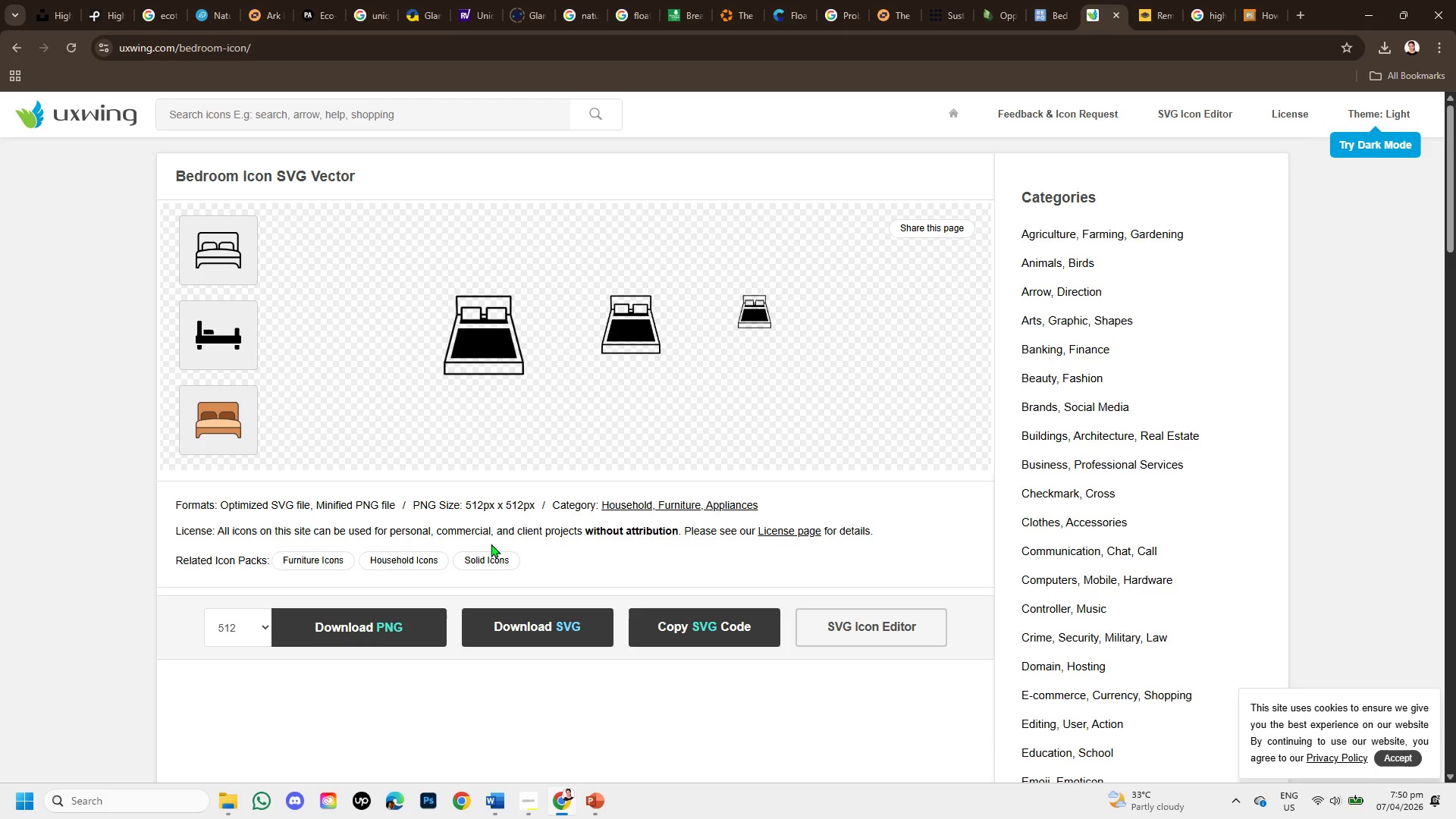 
scroll: coordinate [491, 544], scroll_direction: down, amount: 2.0
 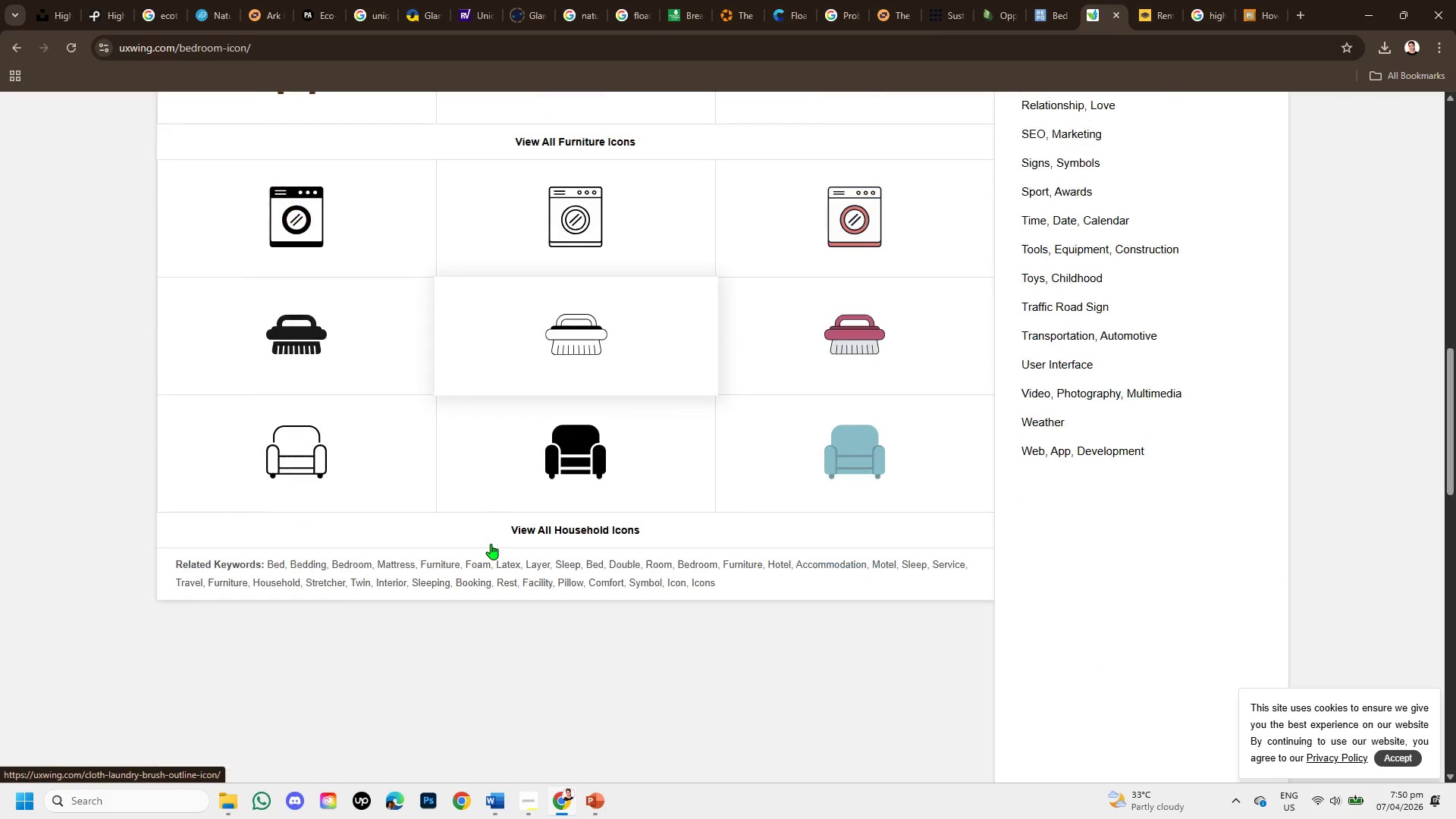 
scroll: coordinate [491, 543], scroll_direction: up, amount: 6.0
 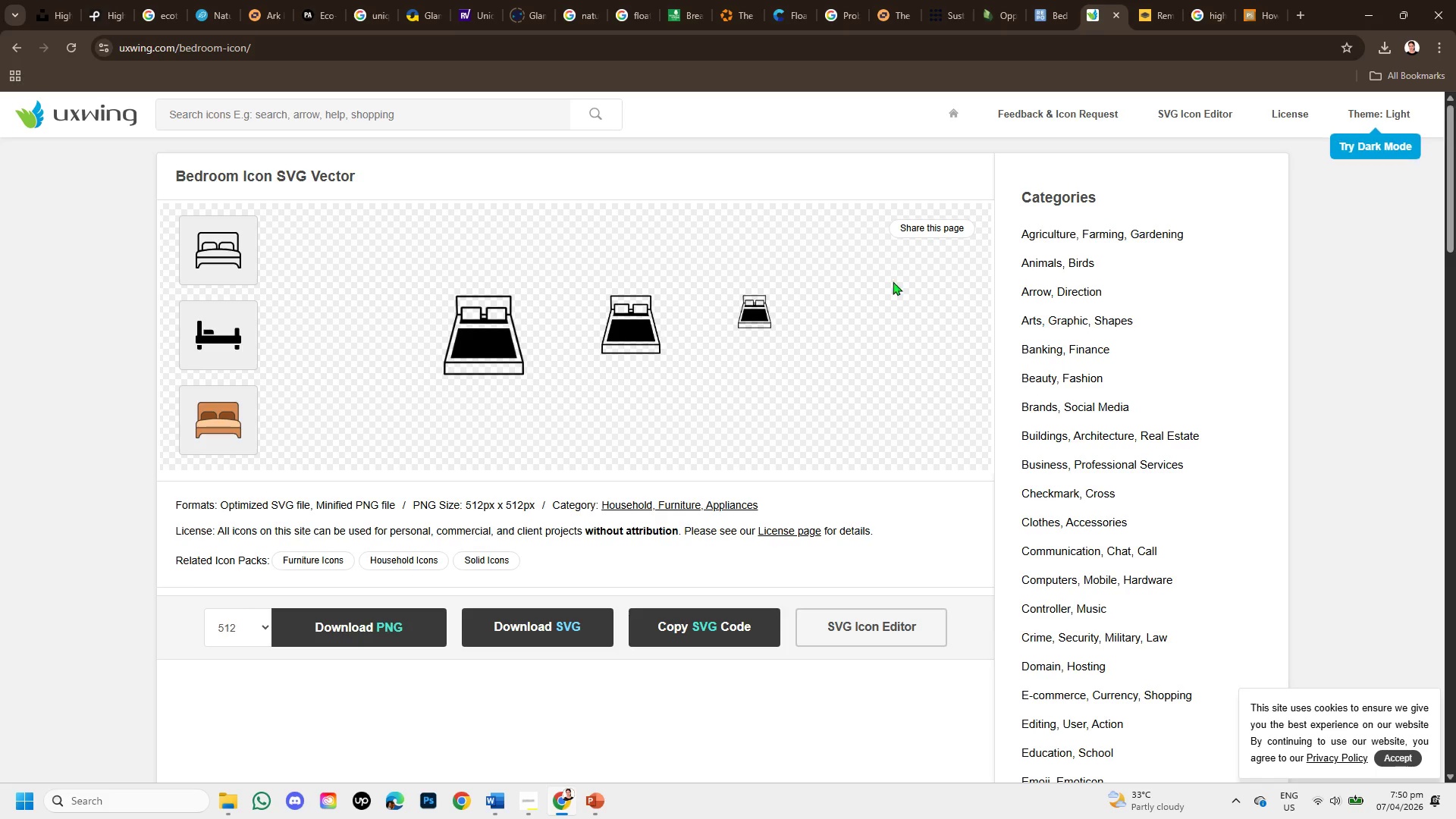 
wait(5.11)
 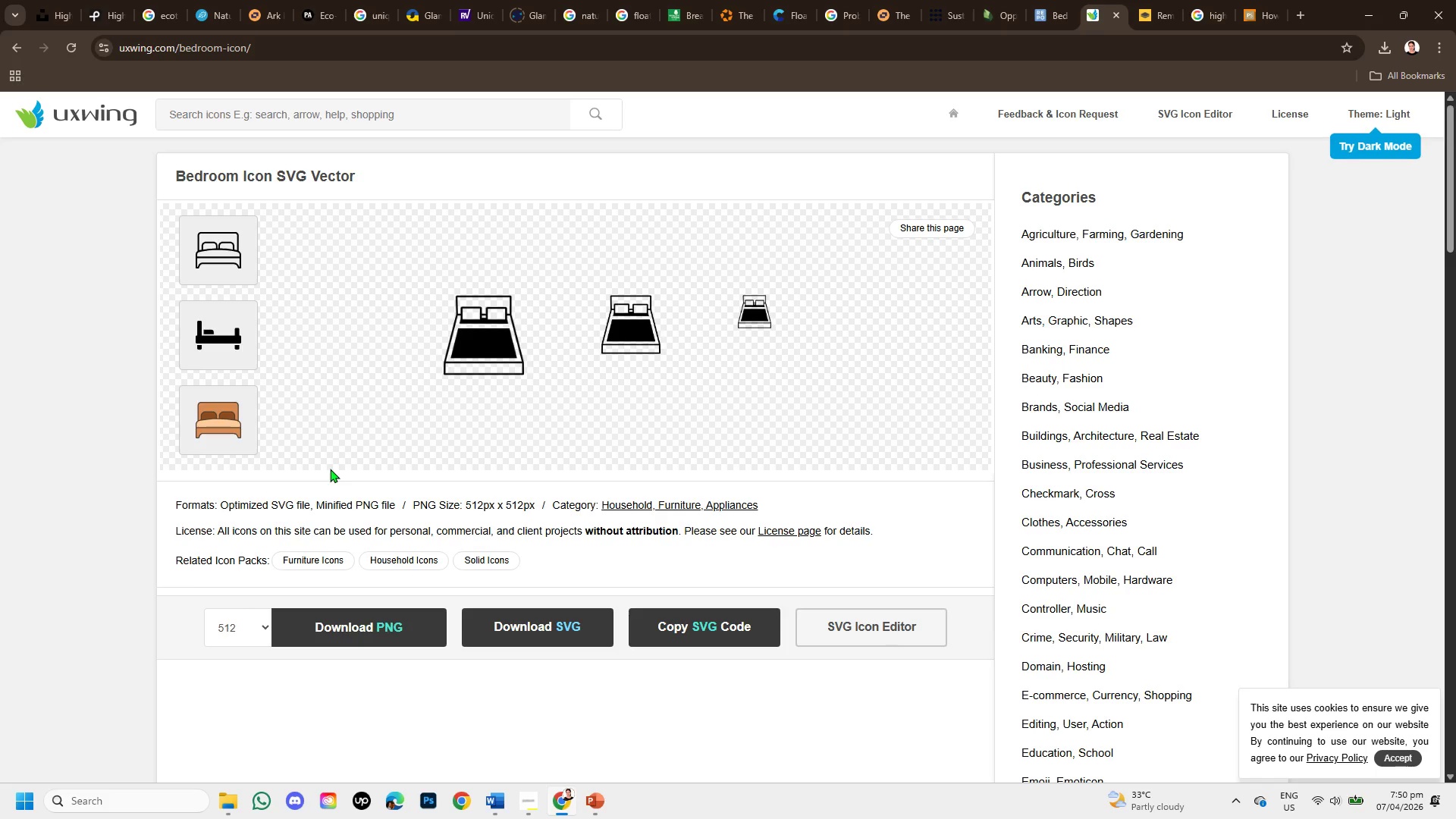 
left_click([1292, 15])
 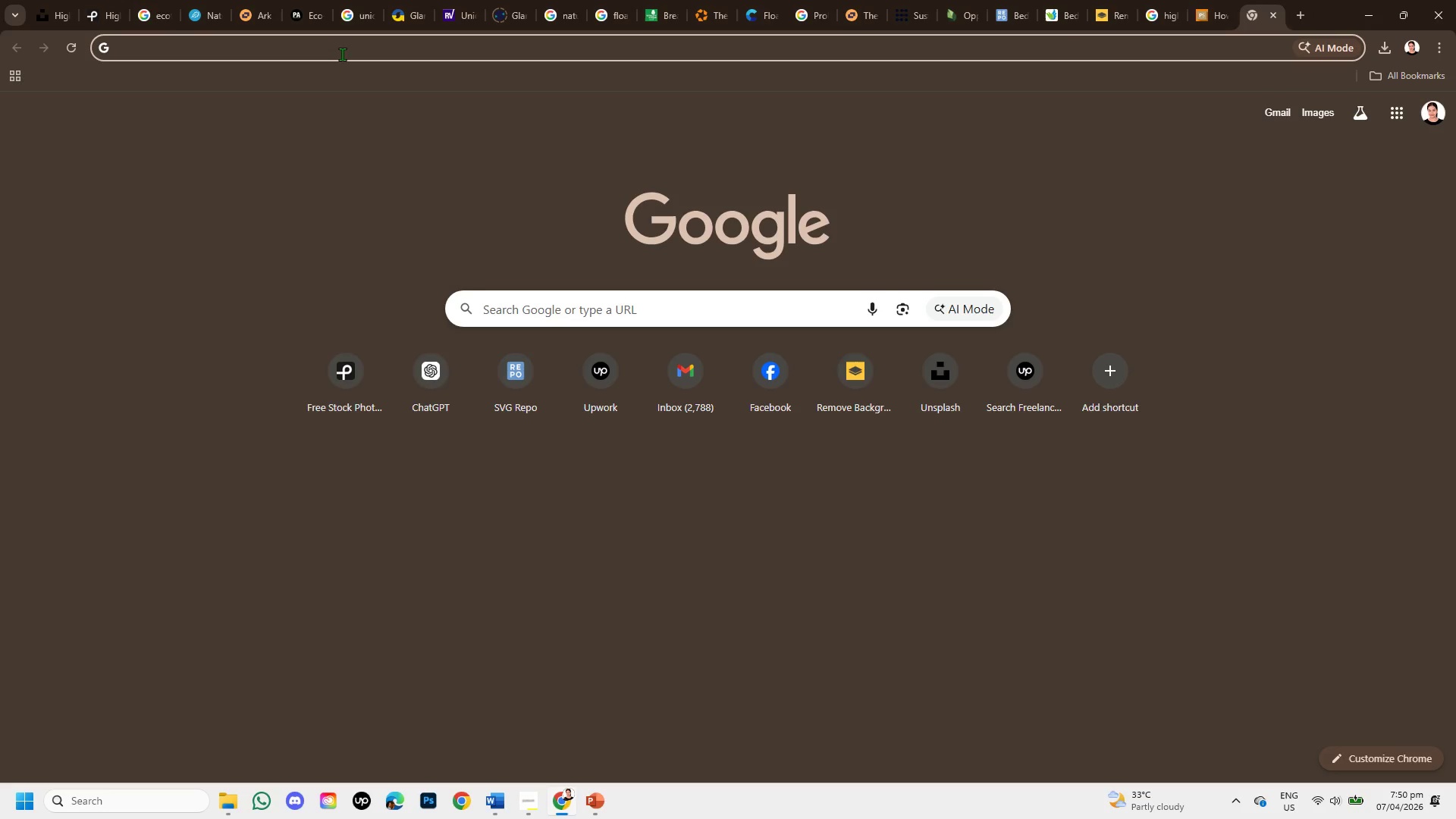 
type(luxury icon )
 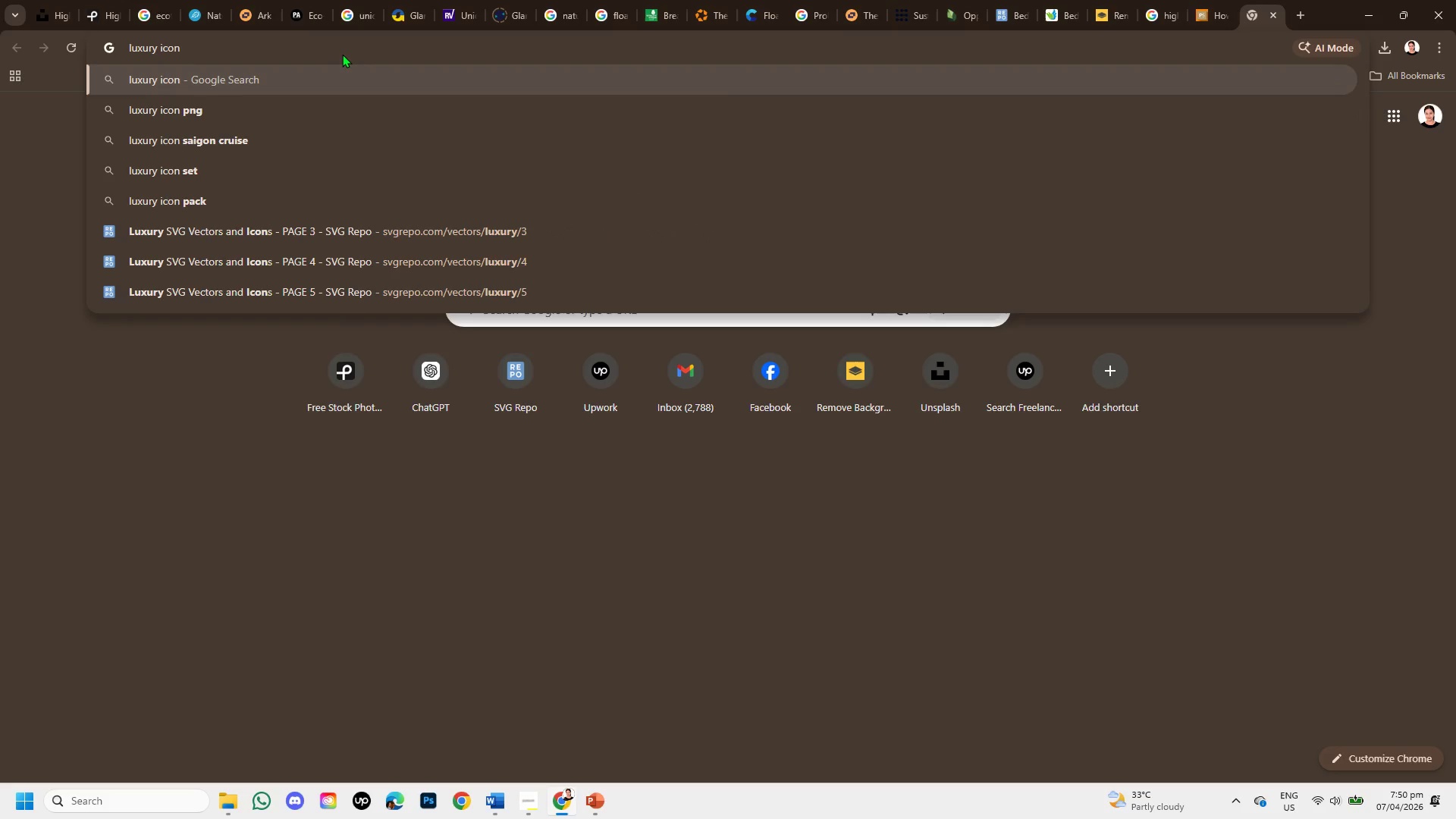 
key(Enter)
 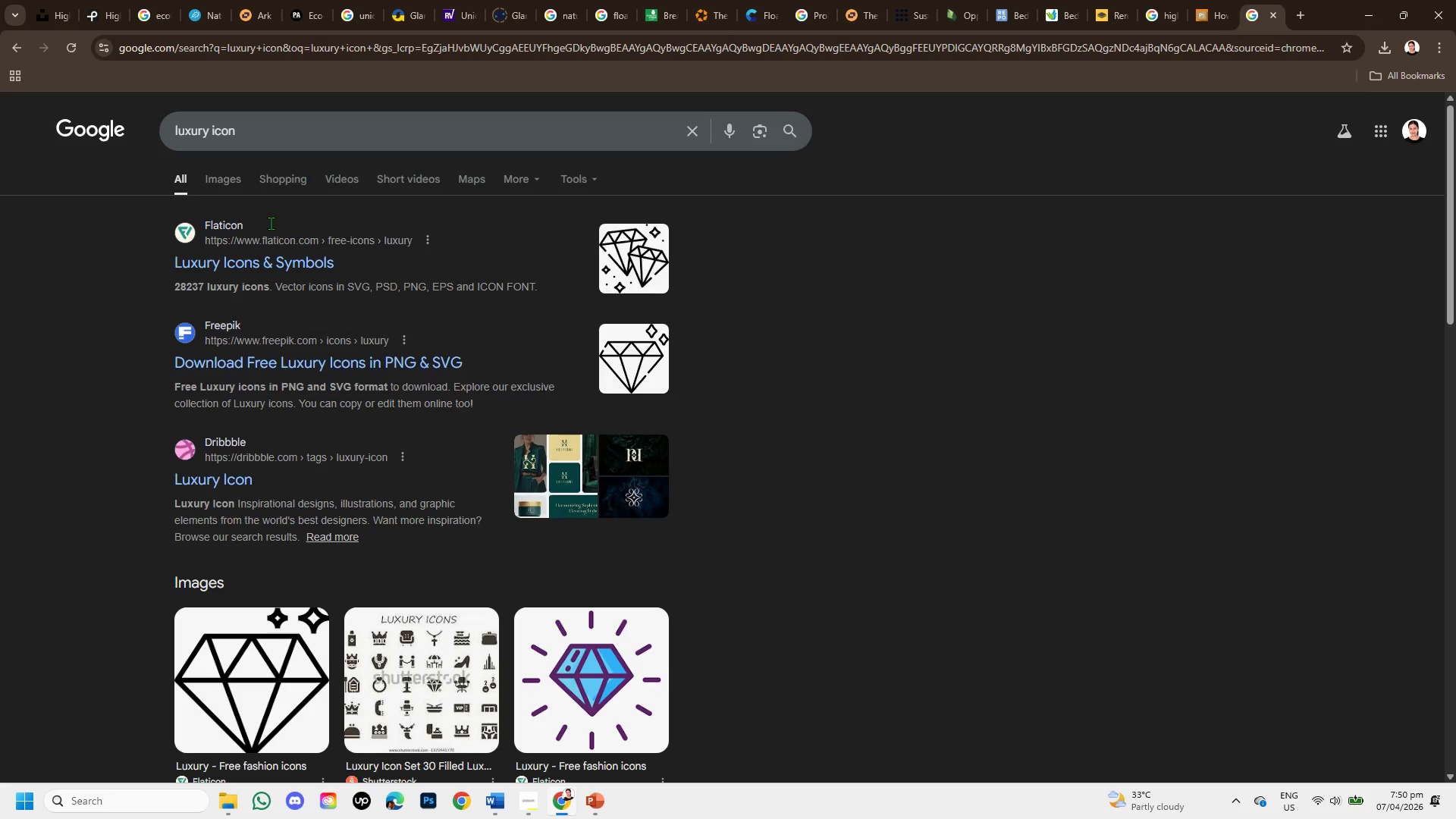 
left_click([219, 165])
 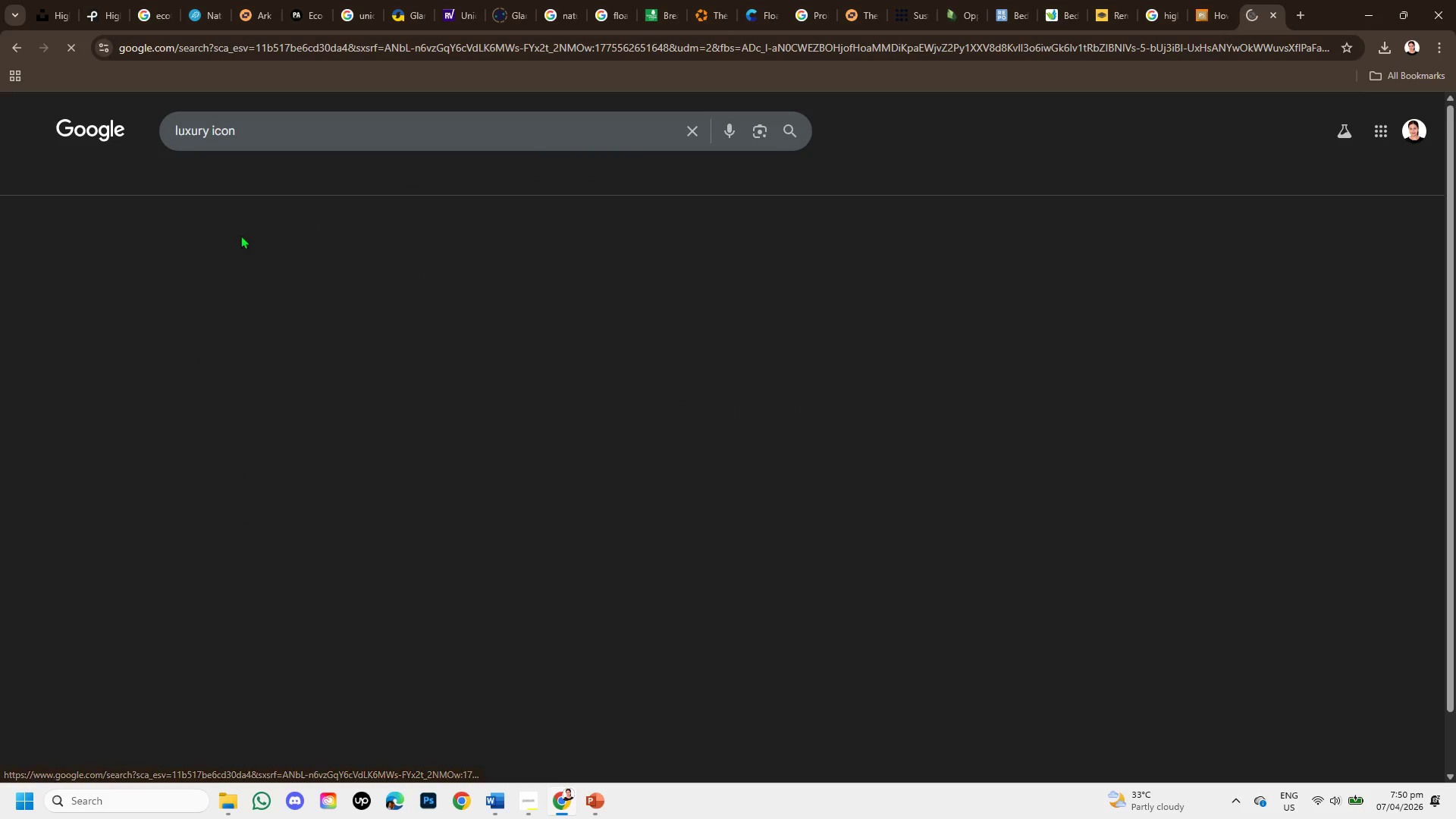 
mouse_move([424, 645])
 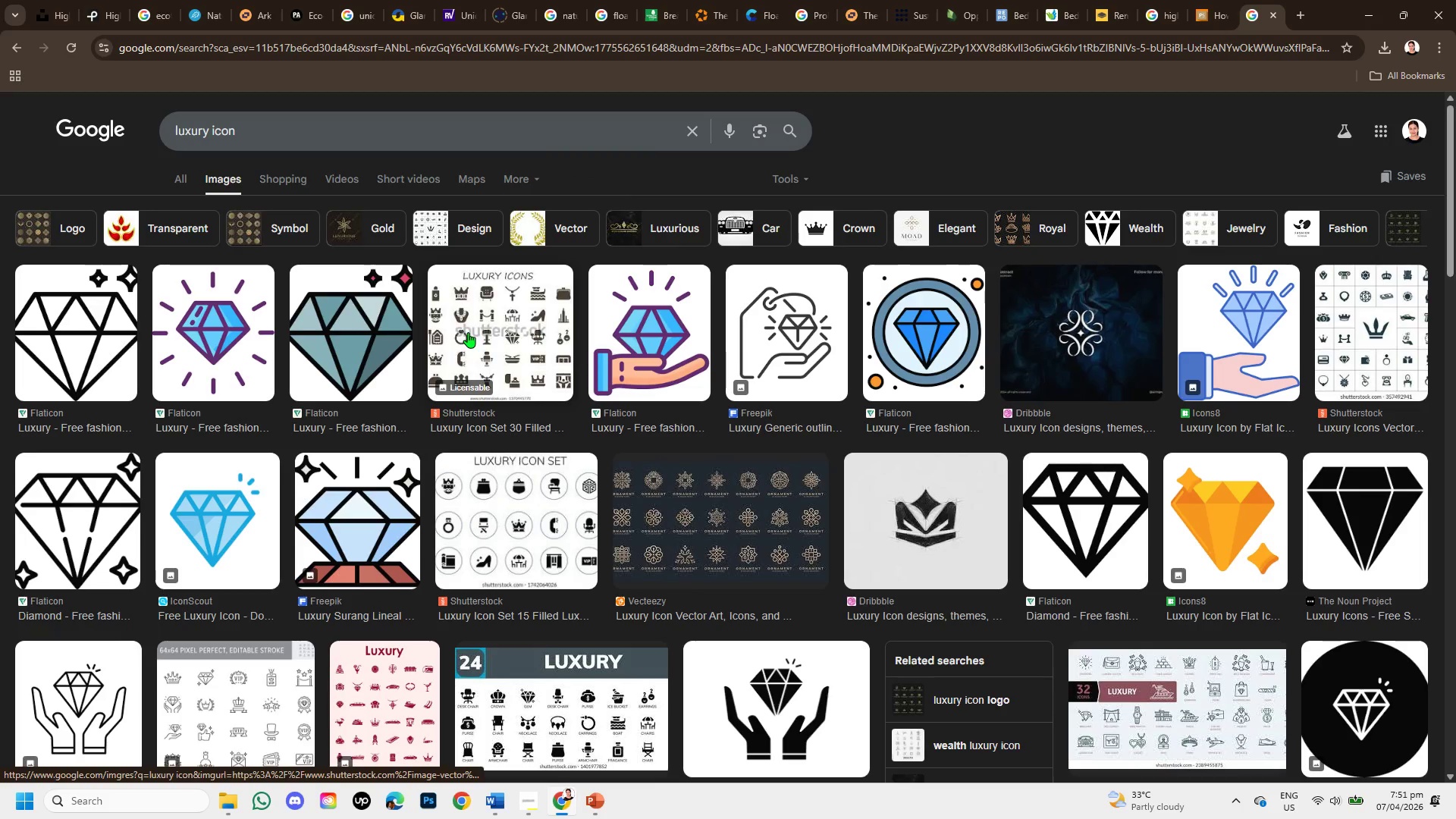 
left_click([468, 332])
 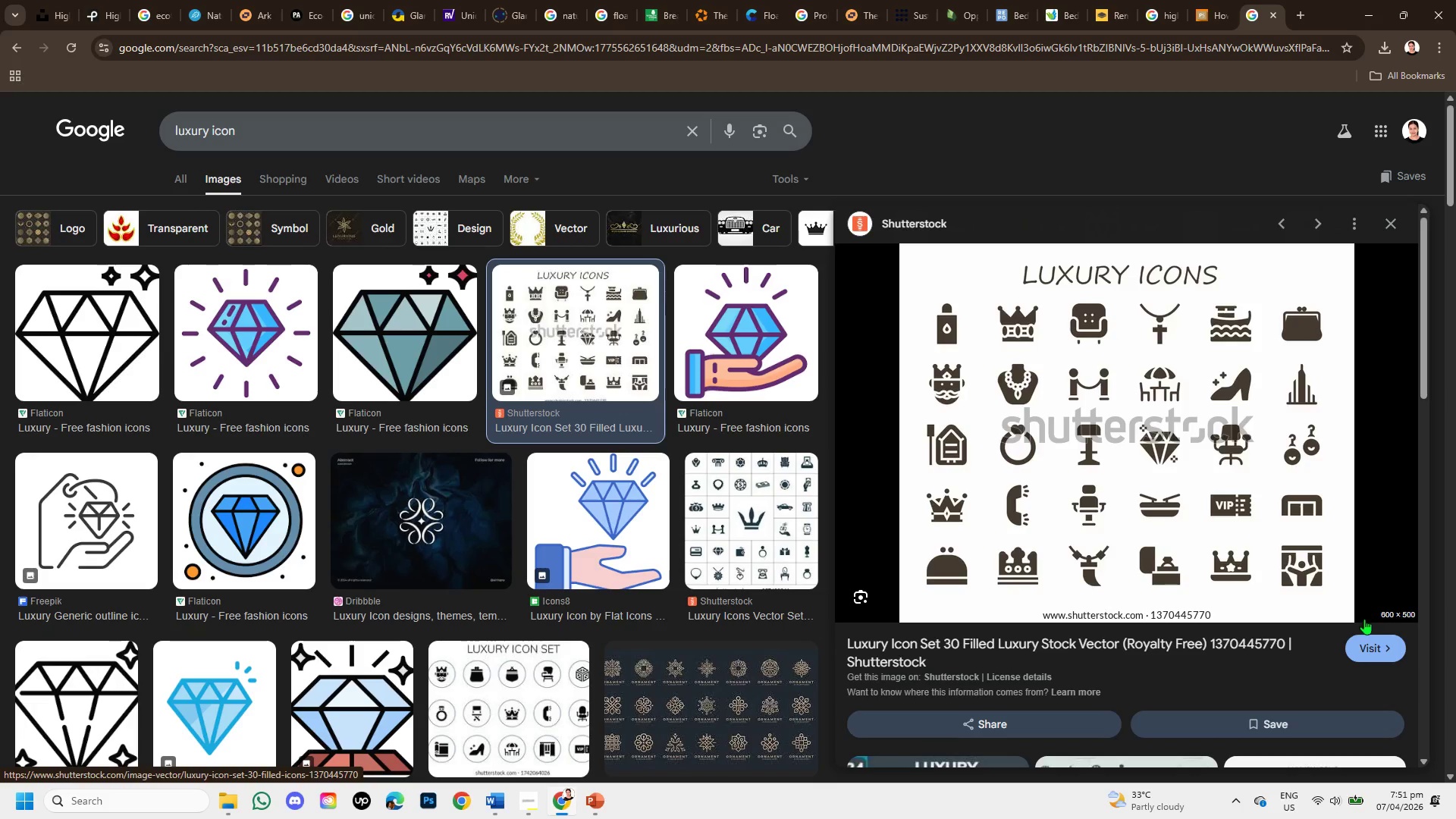 
wait(5.12)
 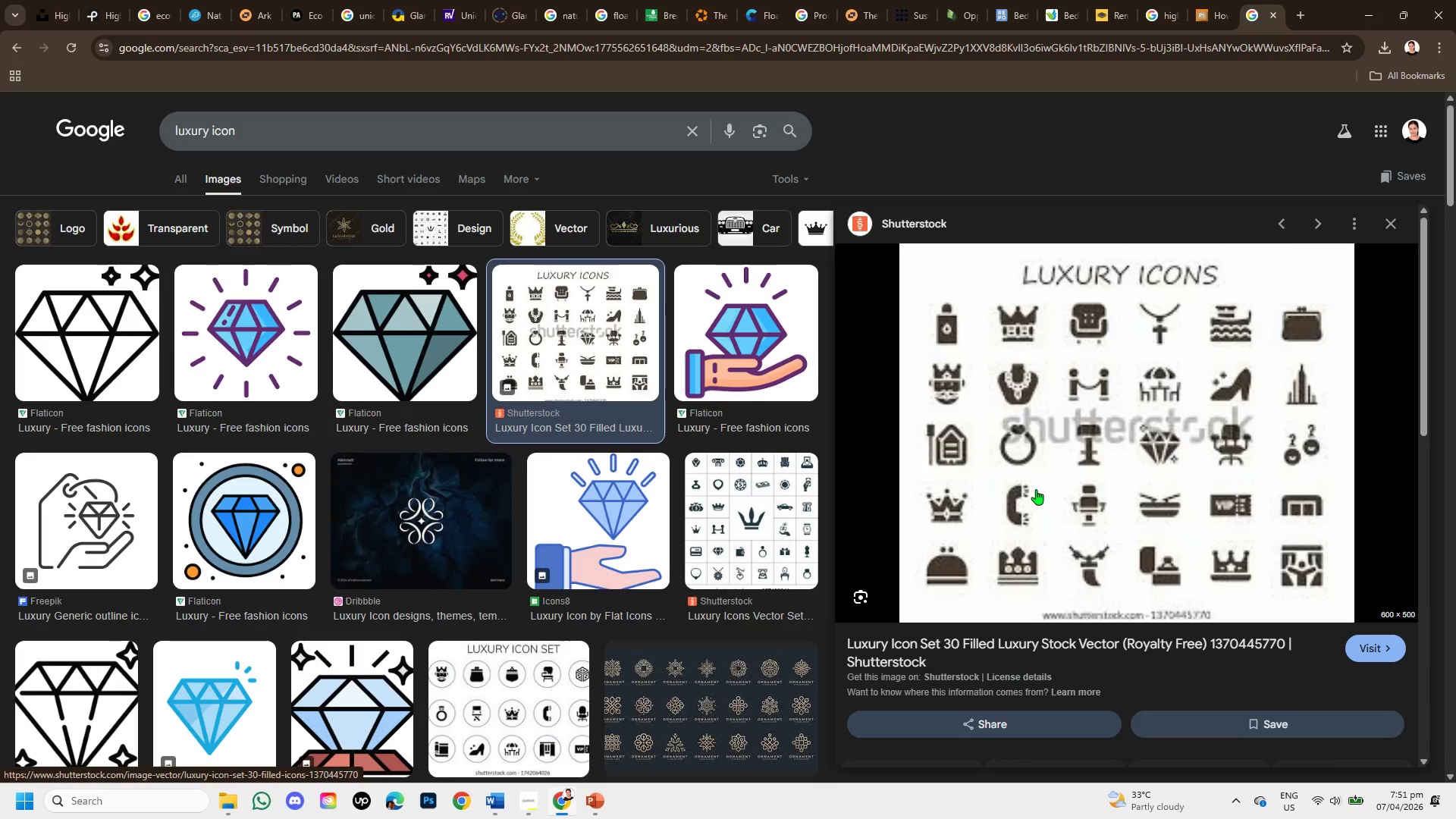 
scroll: coordinate [755, 610], scroll_direction: down, amount: 9.0
 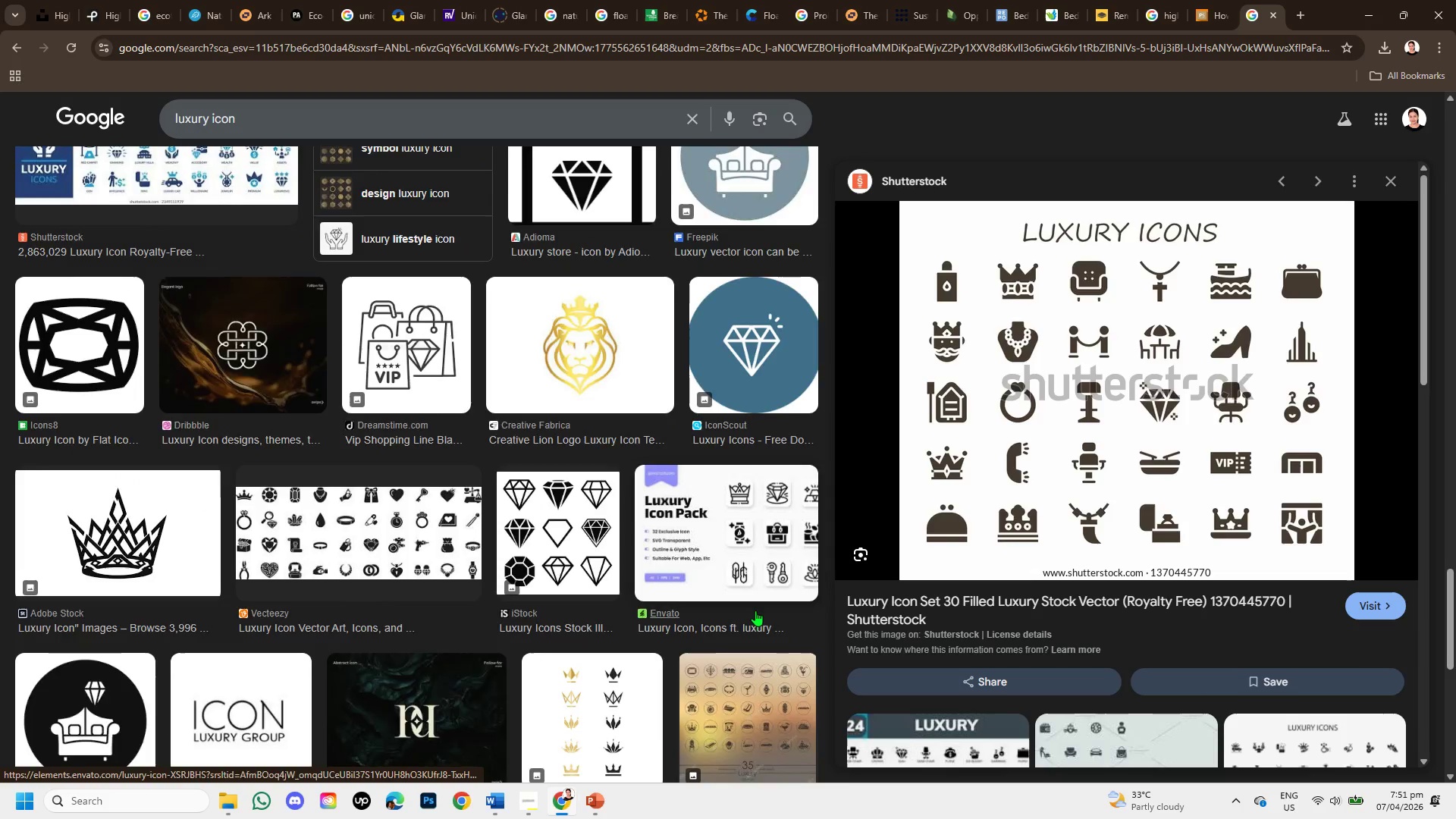 
scroll: coordinate [480, 117], scroll_direction: up, amount: 15.0
 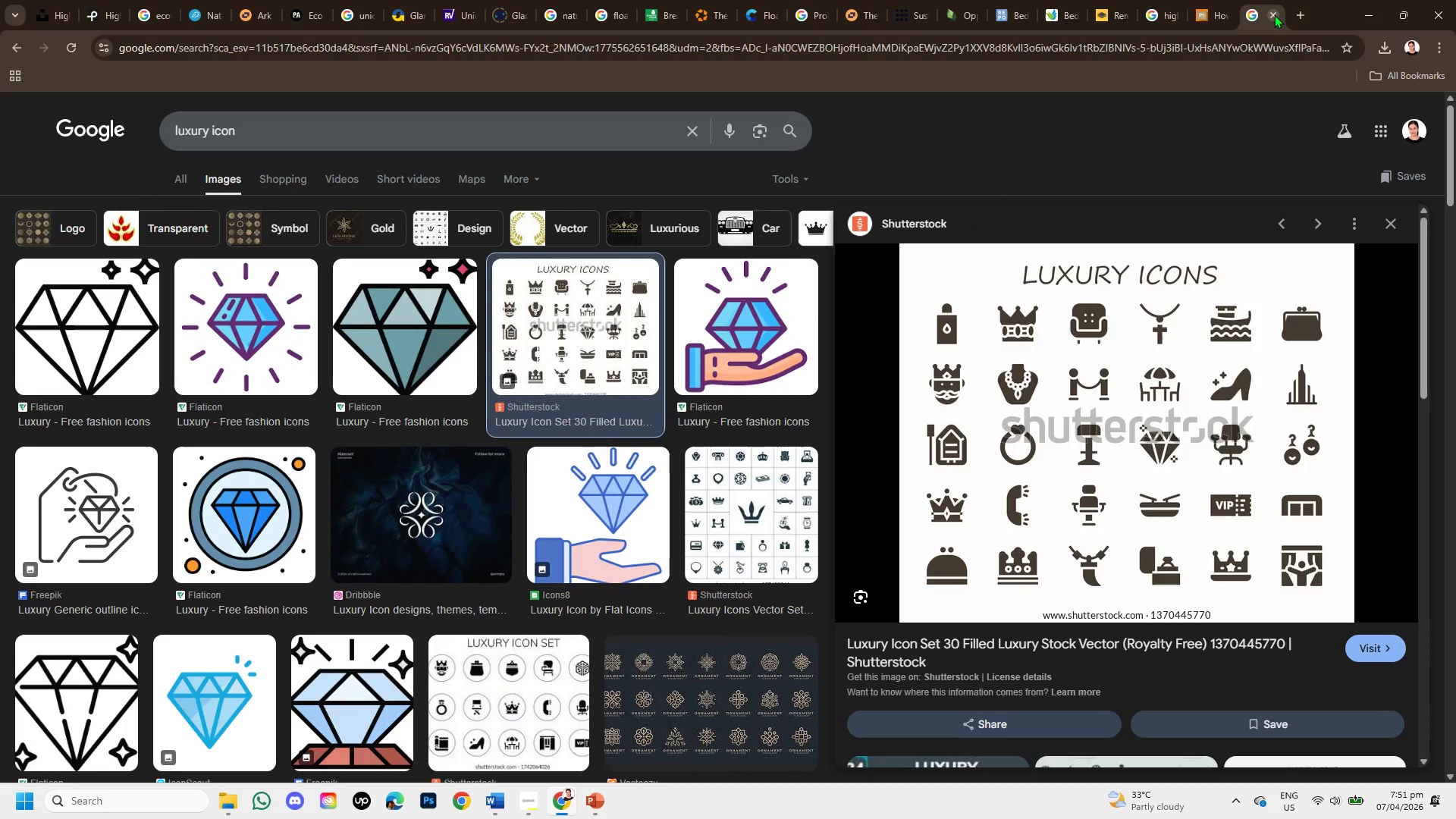 
left_click([1273, 15])
 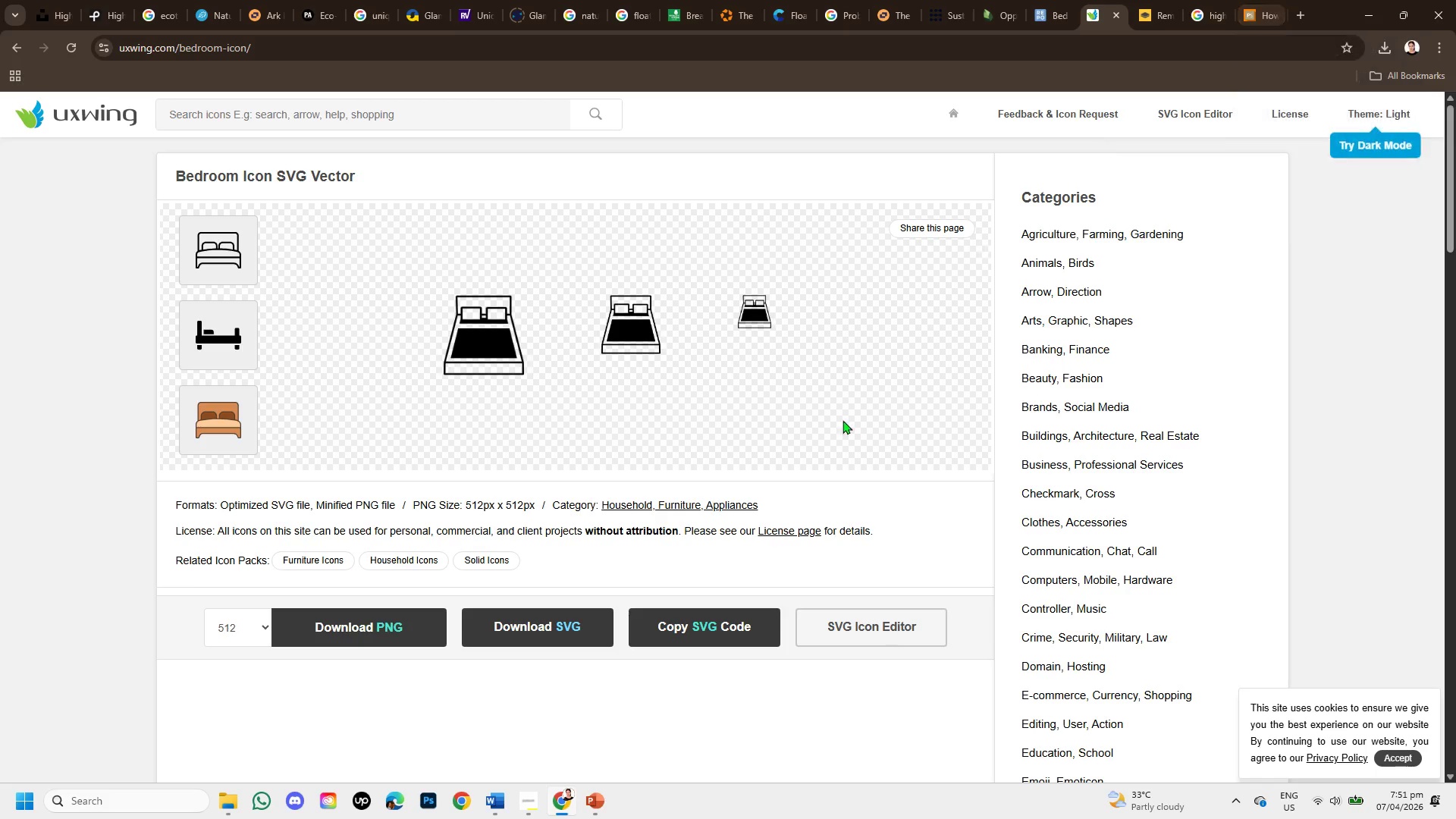 
scroll: coordinate [661, 591], scroll_direction: down, amount: 4.0
 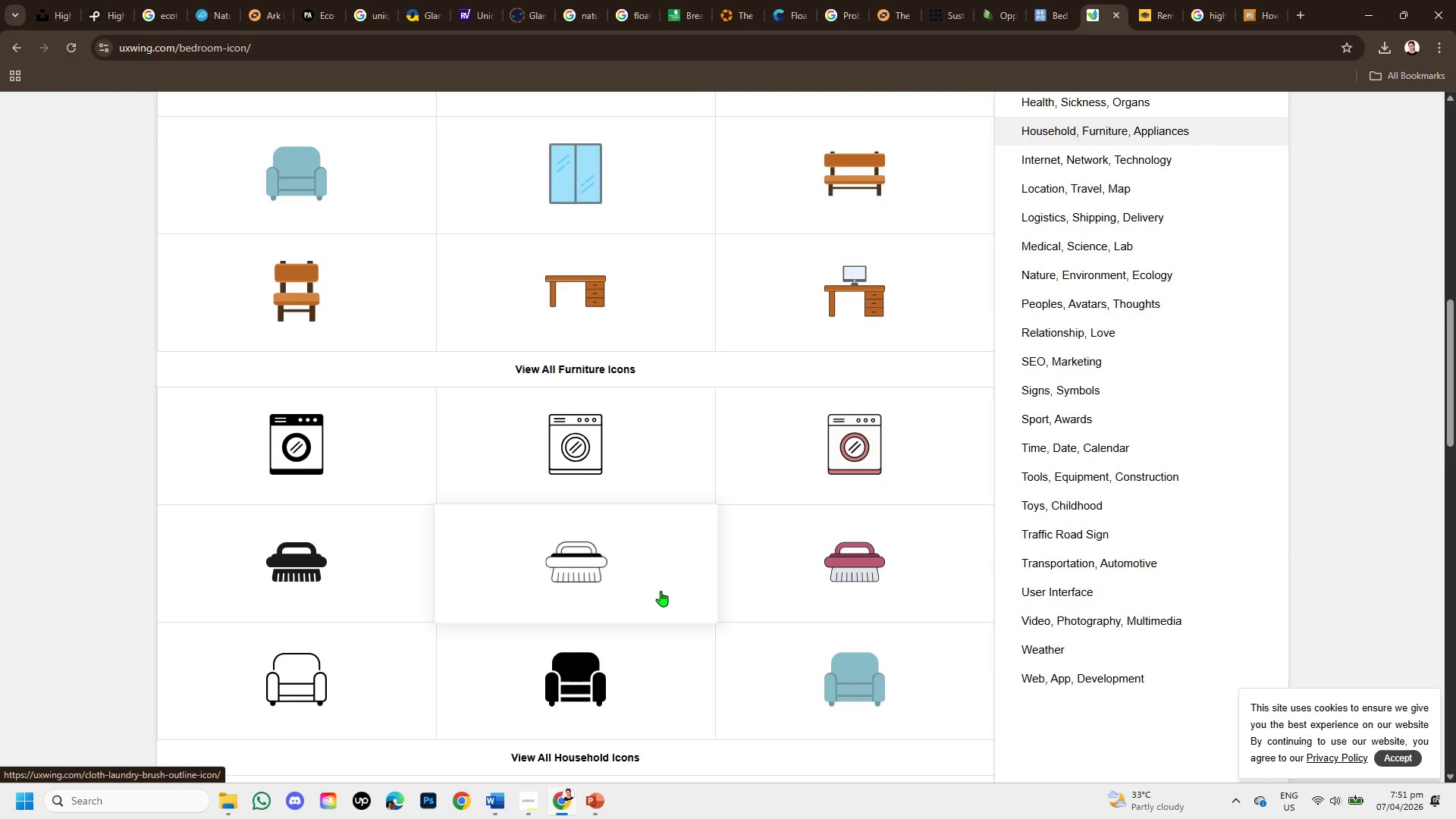 
scroll: coordinate [663, 516], scroll_direction: up, amount: 8.0
 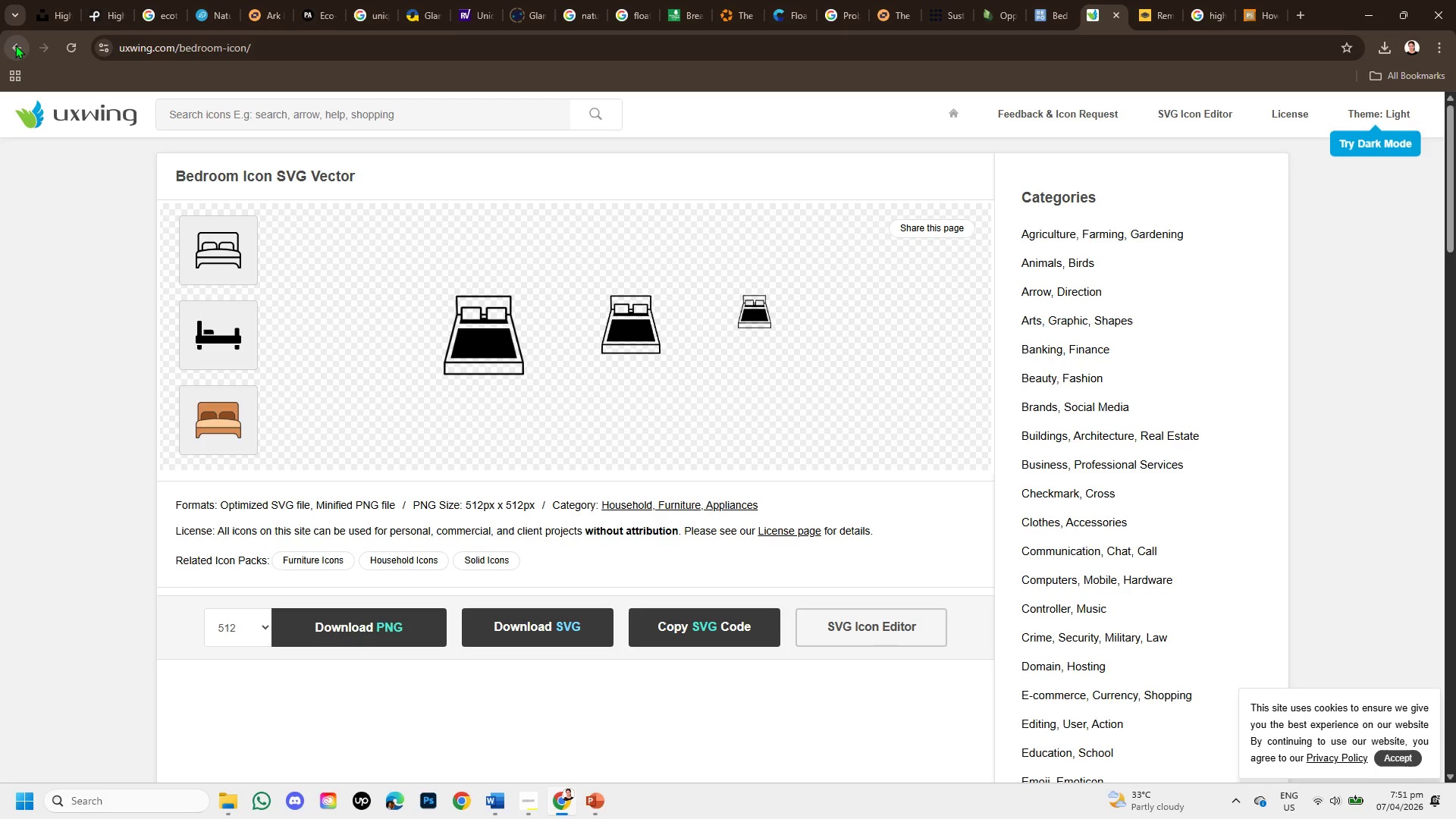 
mouse_move([524, 363])
 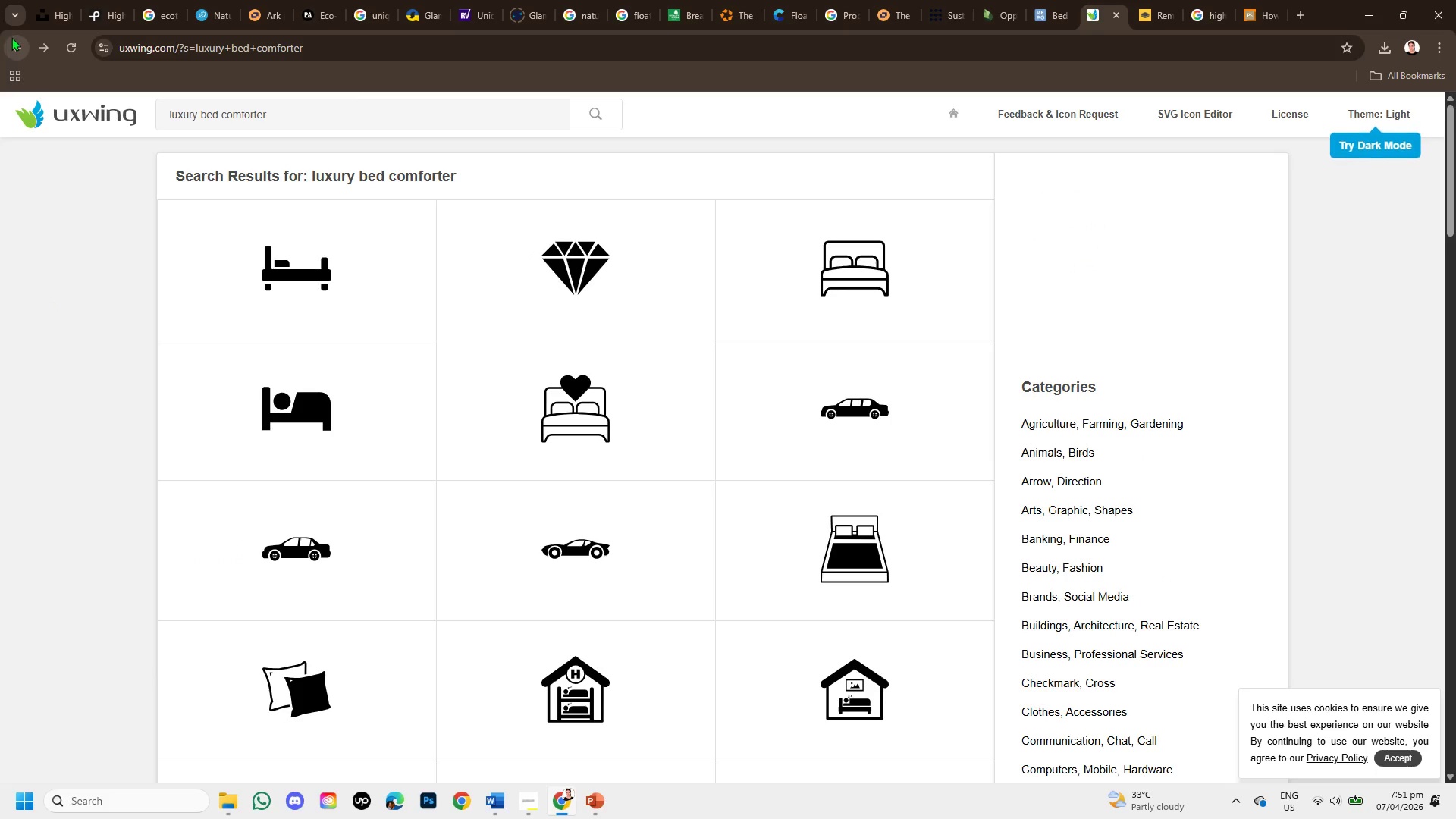 
left_click([12, 44])
 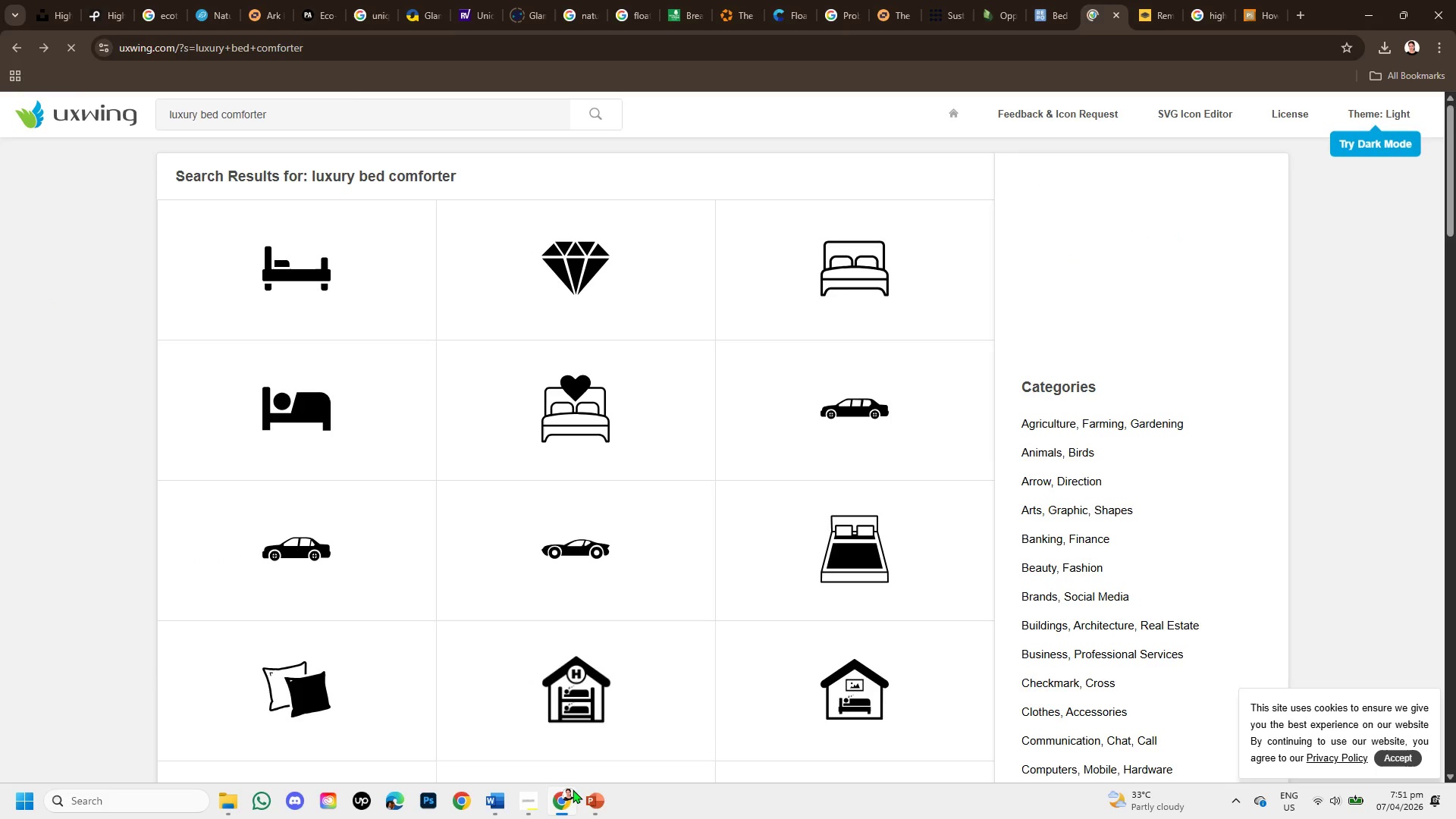 
mouse_move([698, 582])
 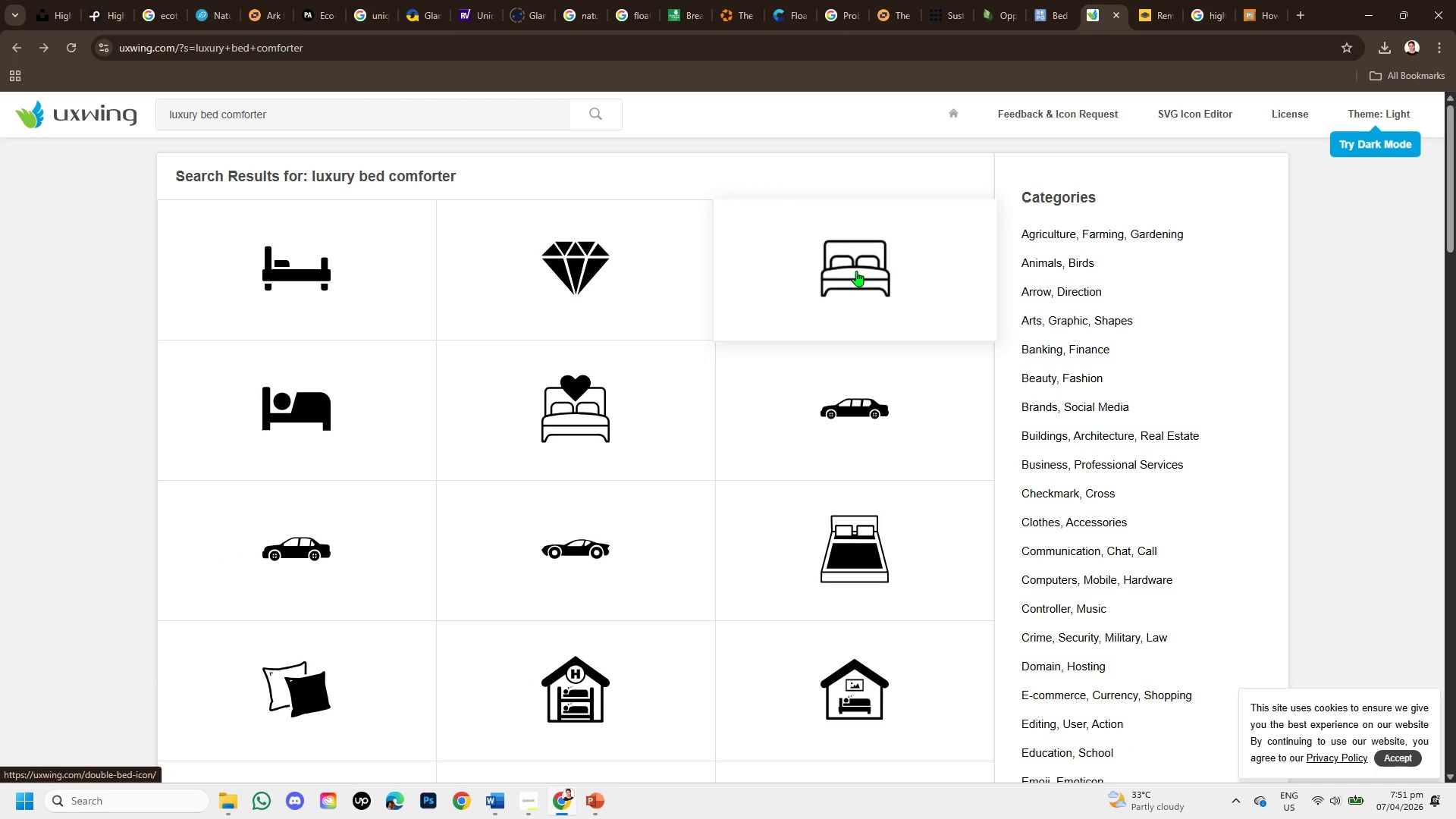 
left_click([856, 271])
 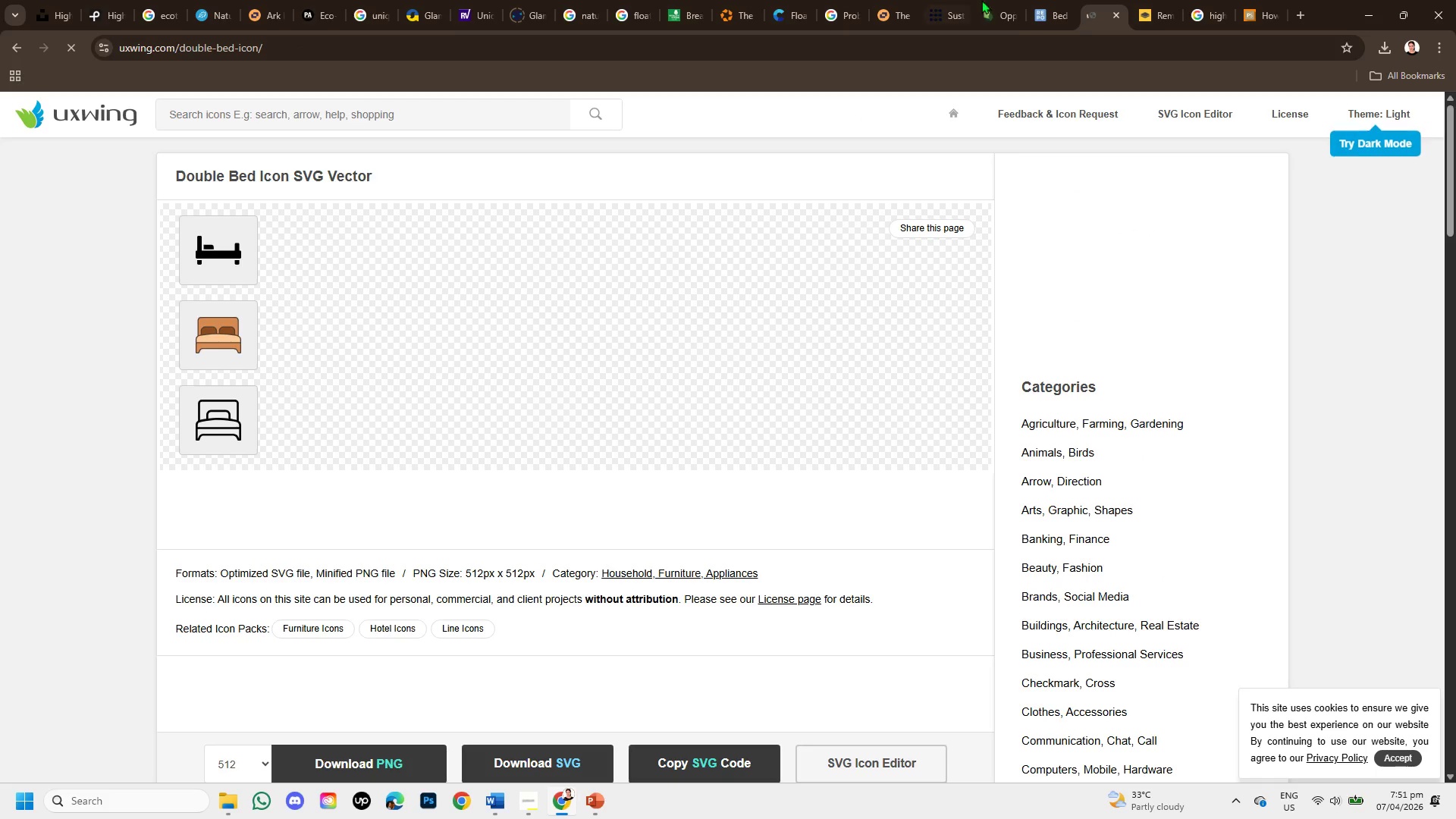 
left_click([1038, 15])
 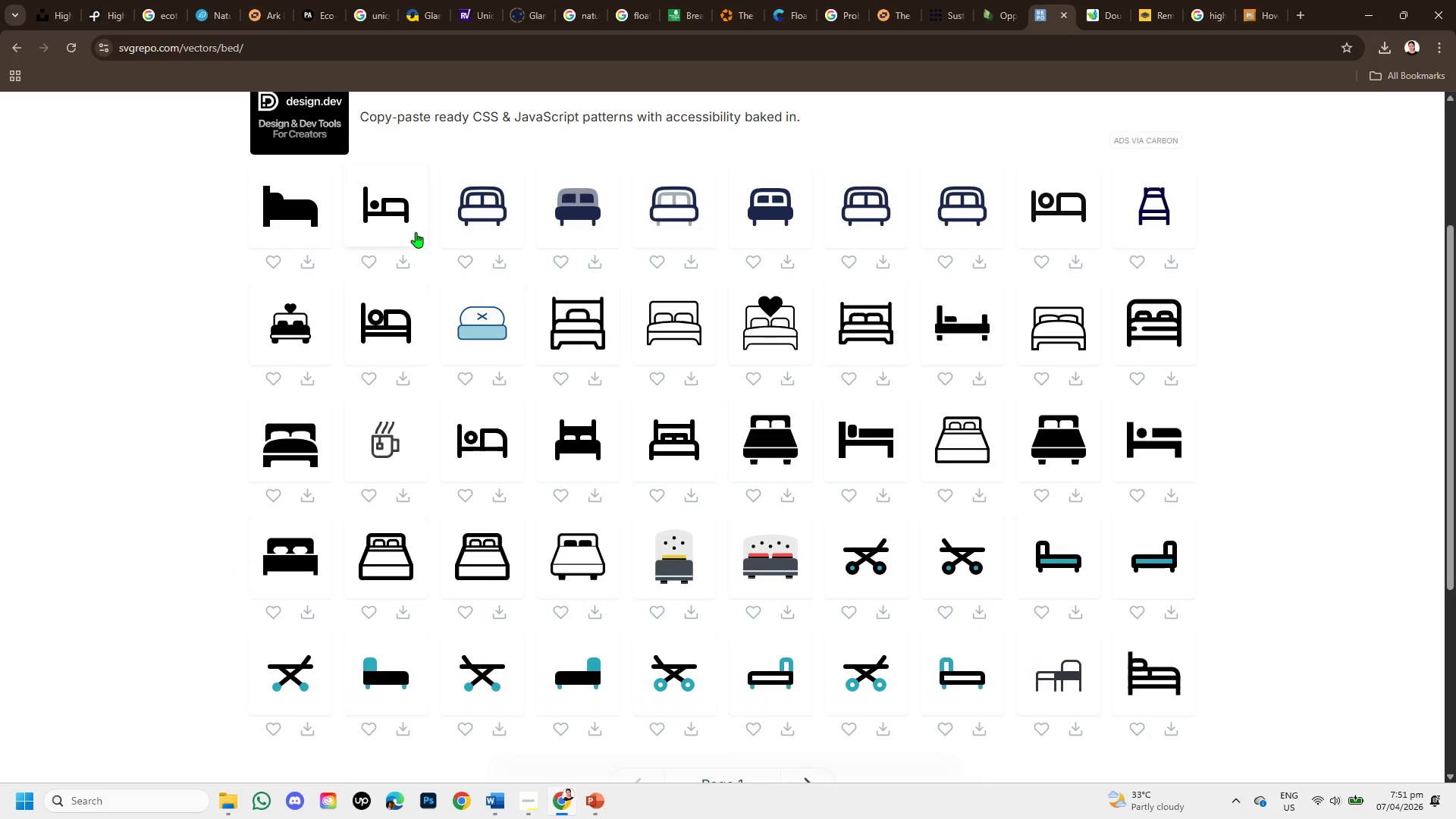 
left_click([322, 215])
 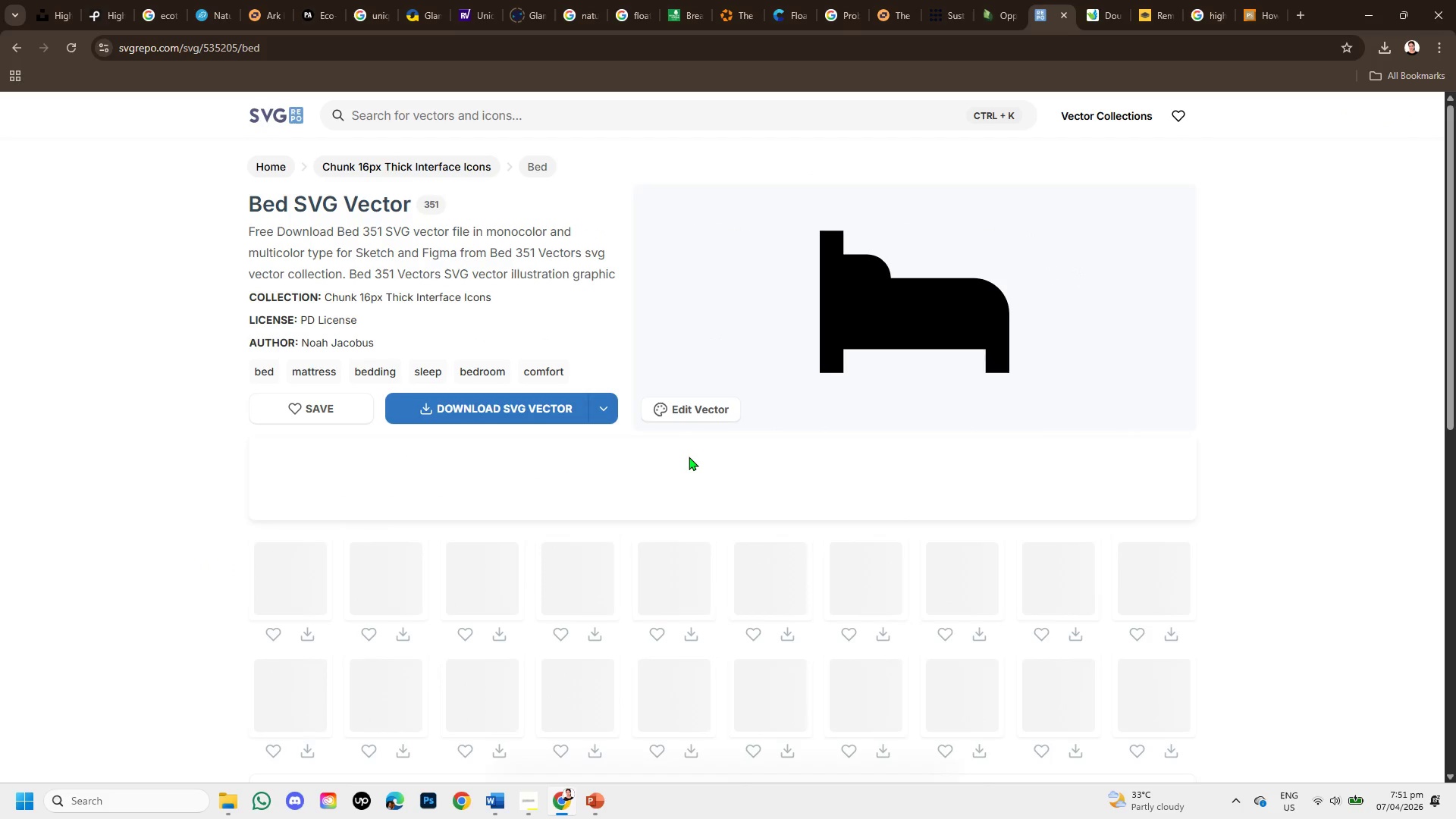 
scroll: coordinate [684, 471], scroll_direction: down, amount: 2.0
 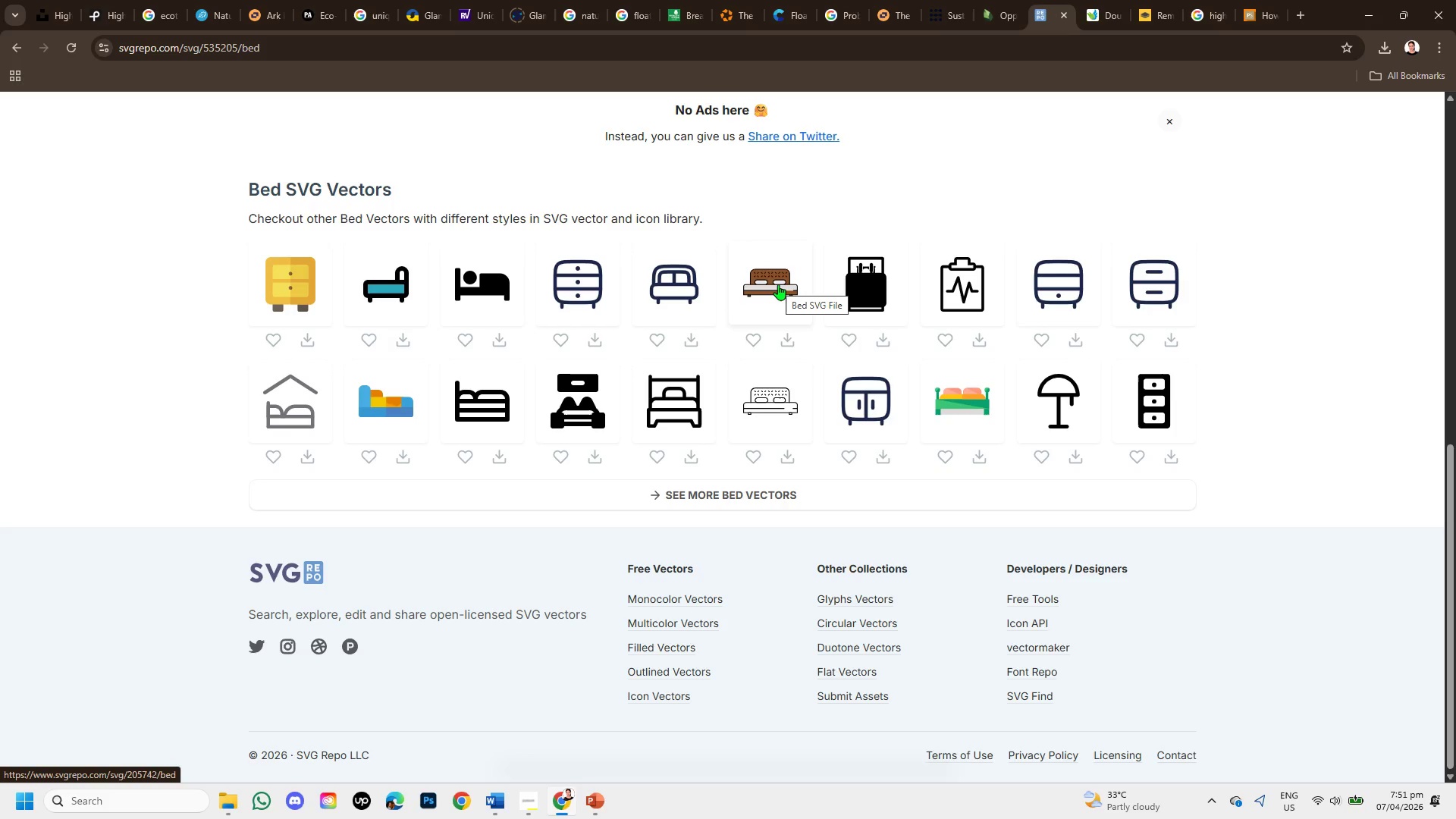 
wait(6.05)
 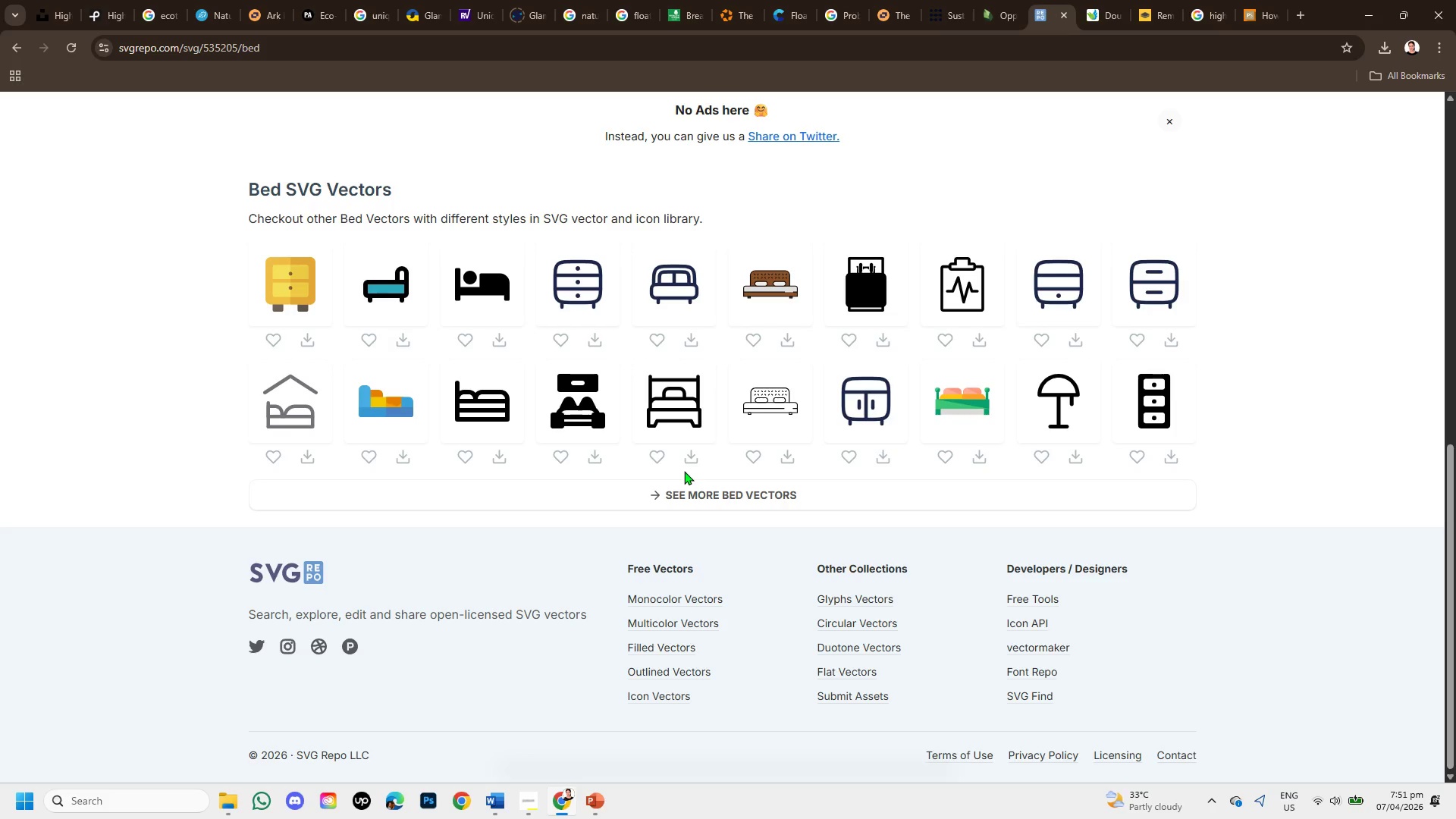 
left_click([778, 284])
 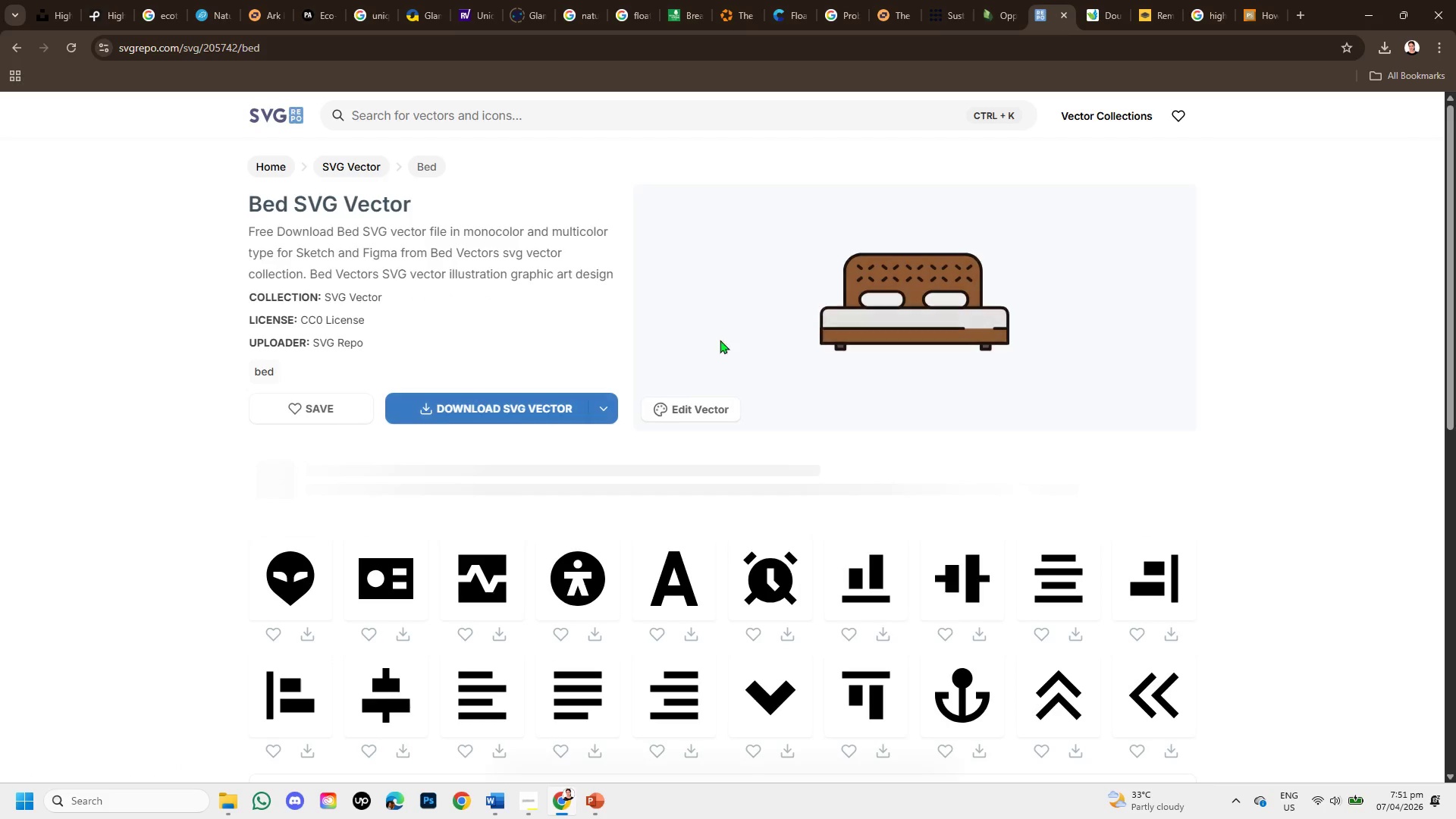 
scroll: coordinate [610, 455], scroll_direction: down, amount: 3.0
 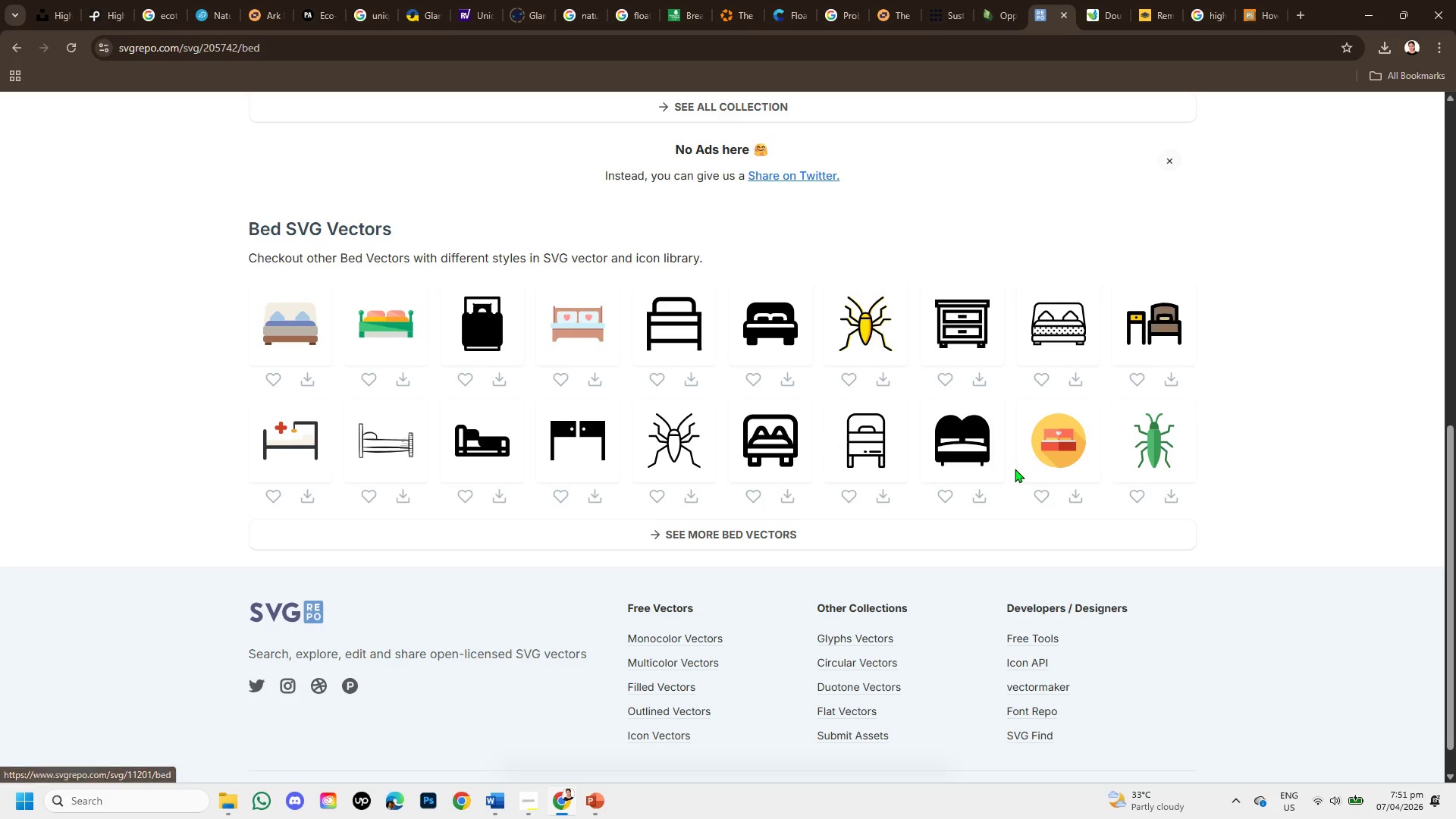 
wait(8.23)
 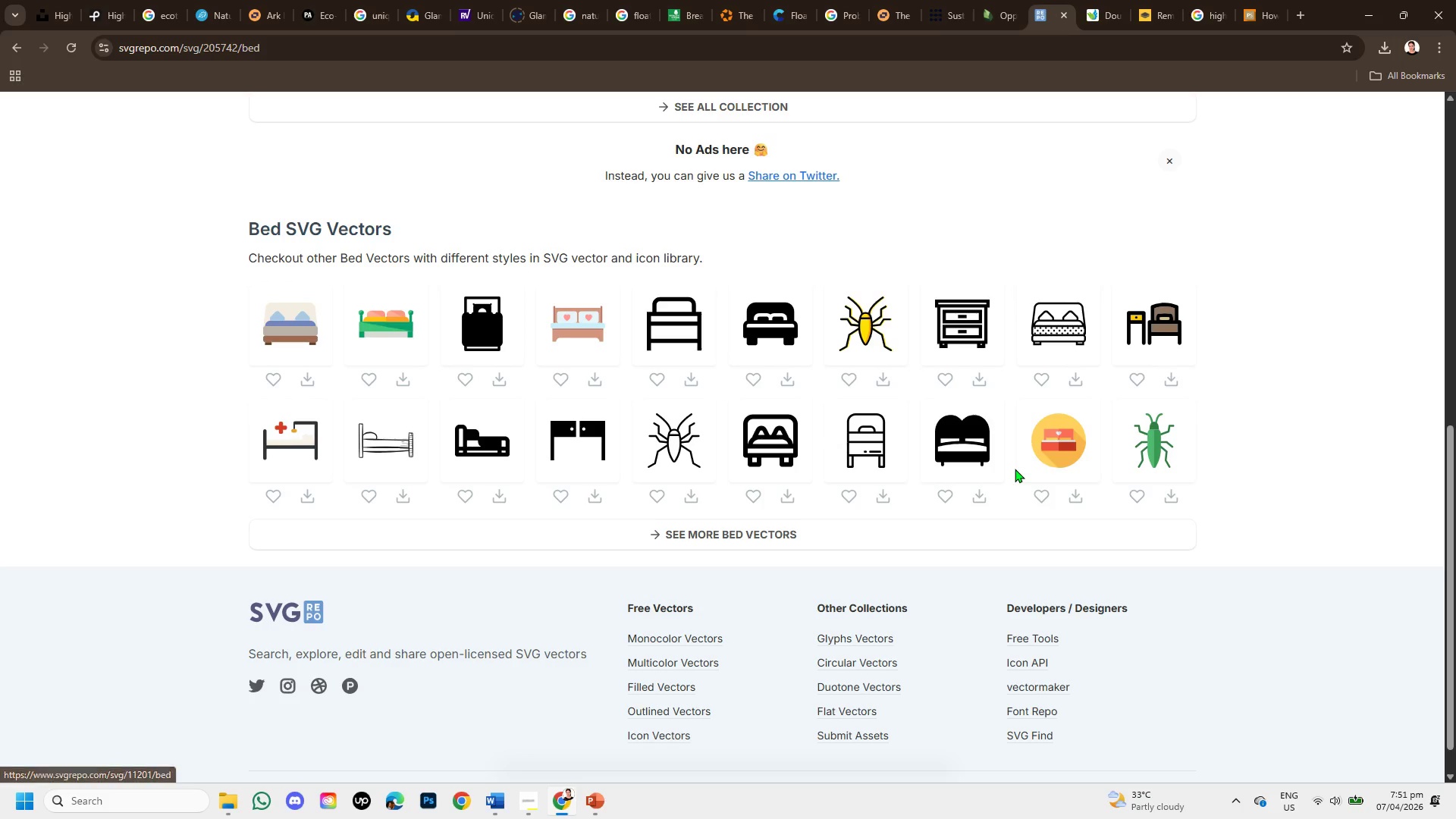 
scroll: coordinate [920, 541], scroll_direction: up, amount: 4.0
 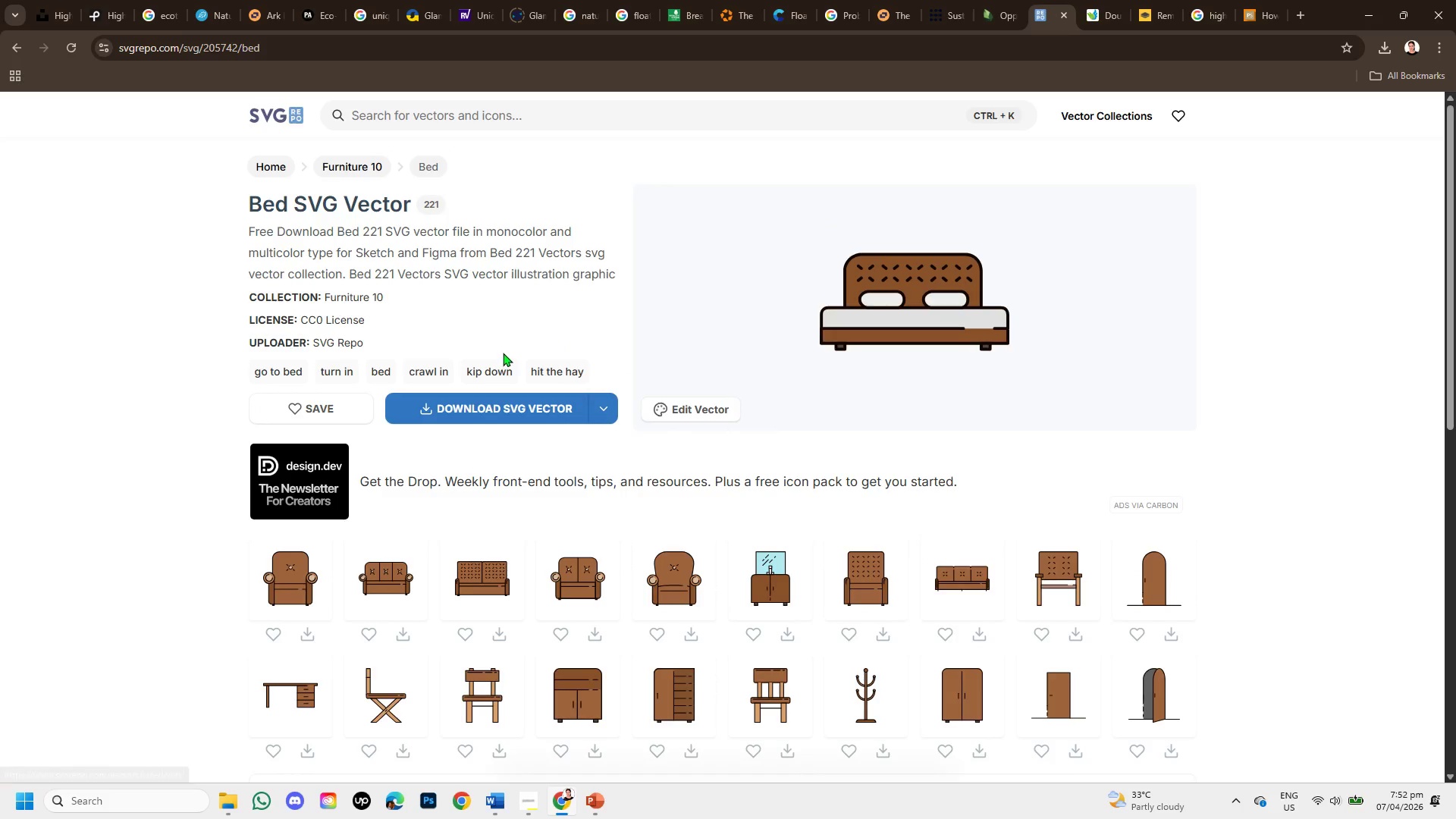 
wait(5.98)
 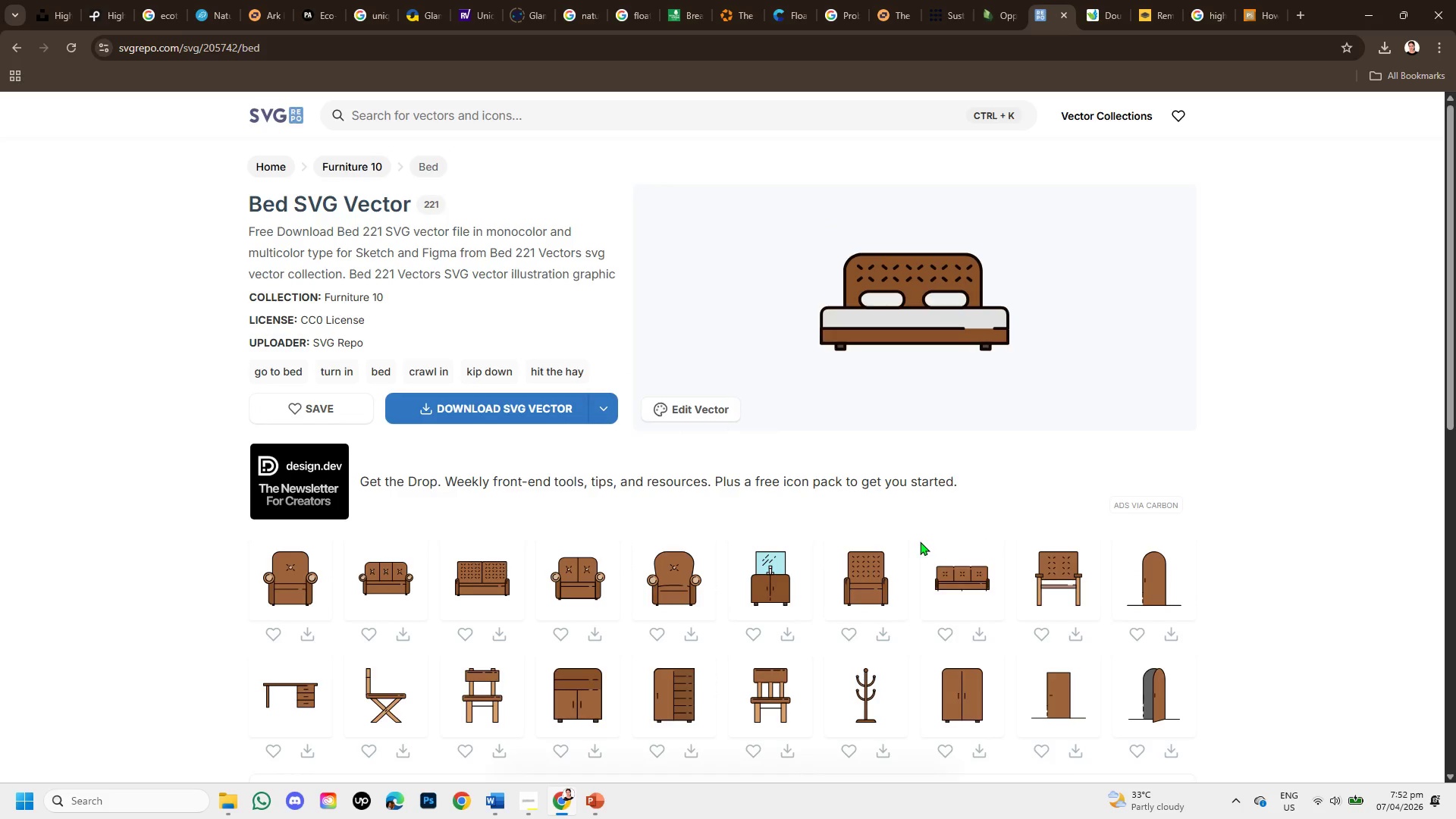 
scroll: coordinate [503, 463], scroll_direction: down, amount: 3.0
 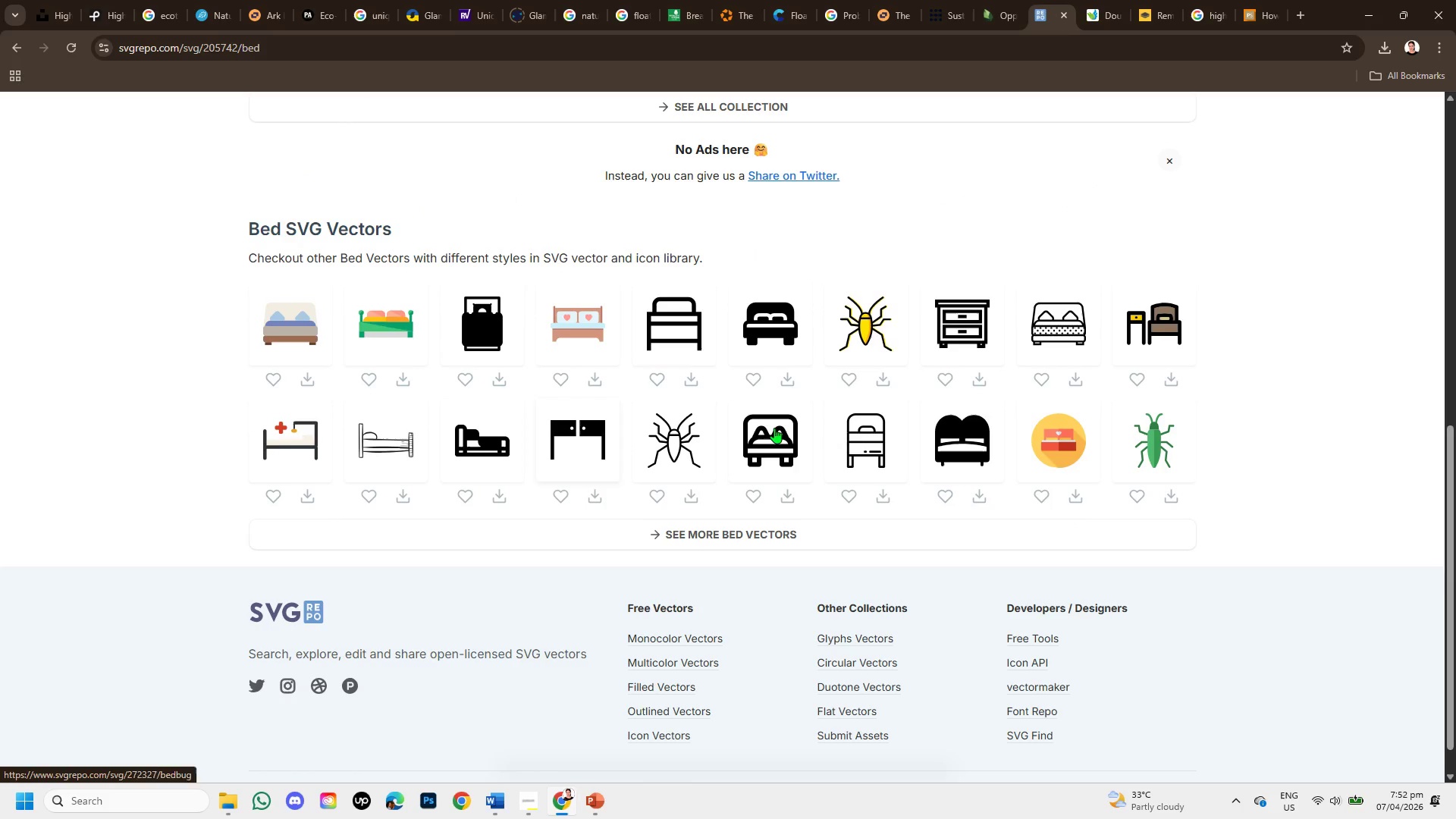 
left_click([1050, 327])
 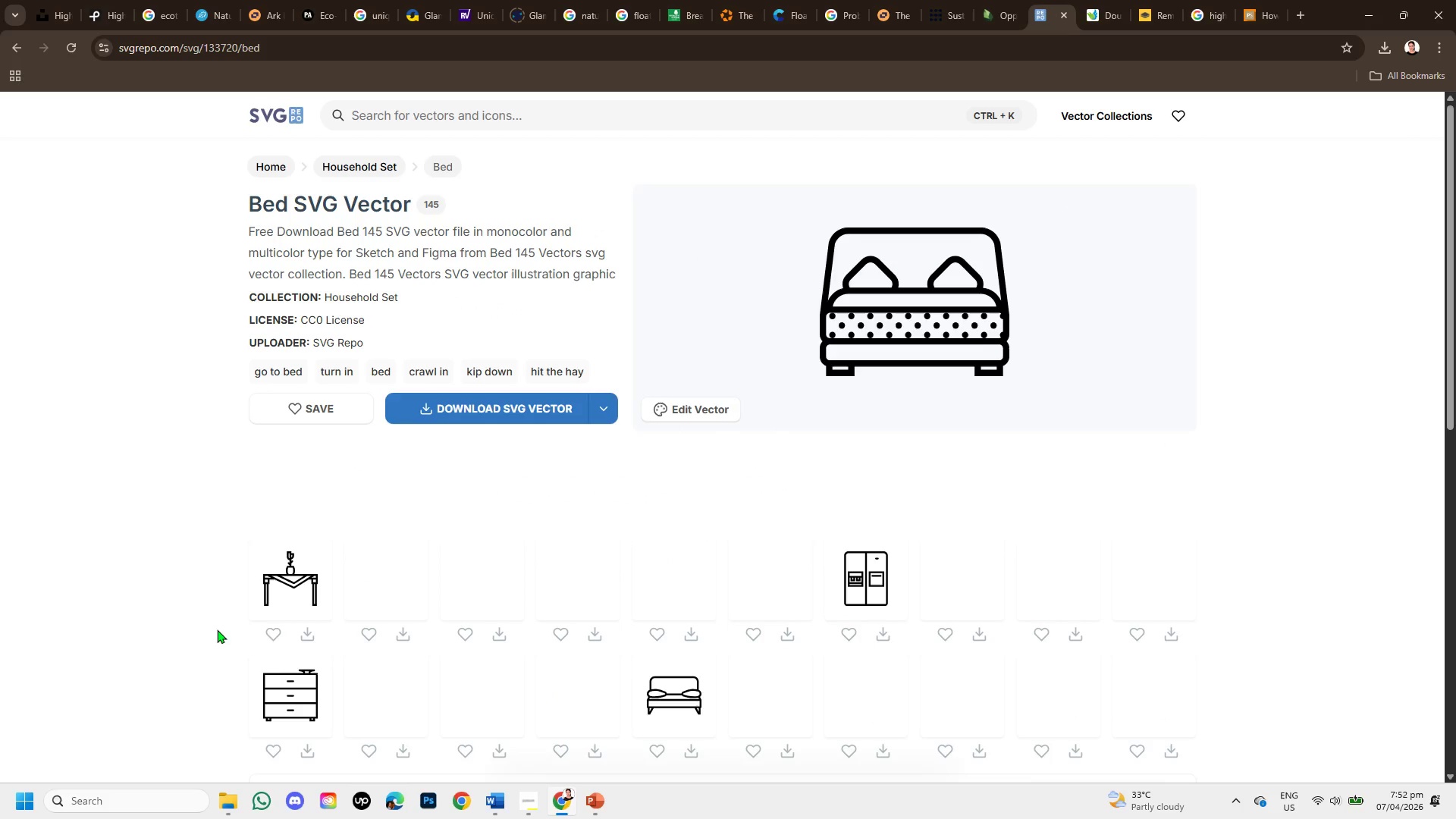 
scroll: coordinate [421, 562], scroll_direction: down, amount: 2.0
 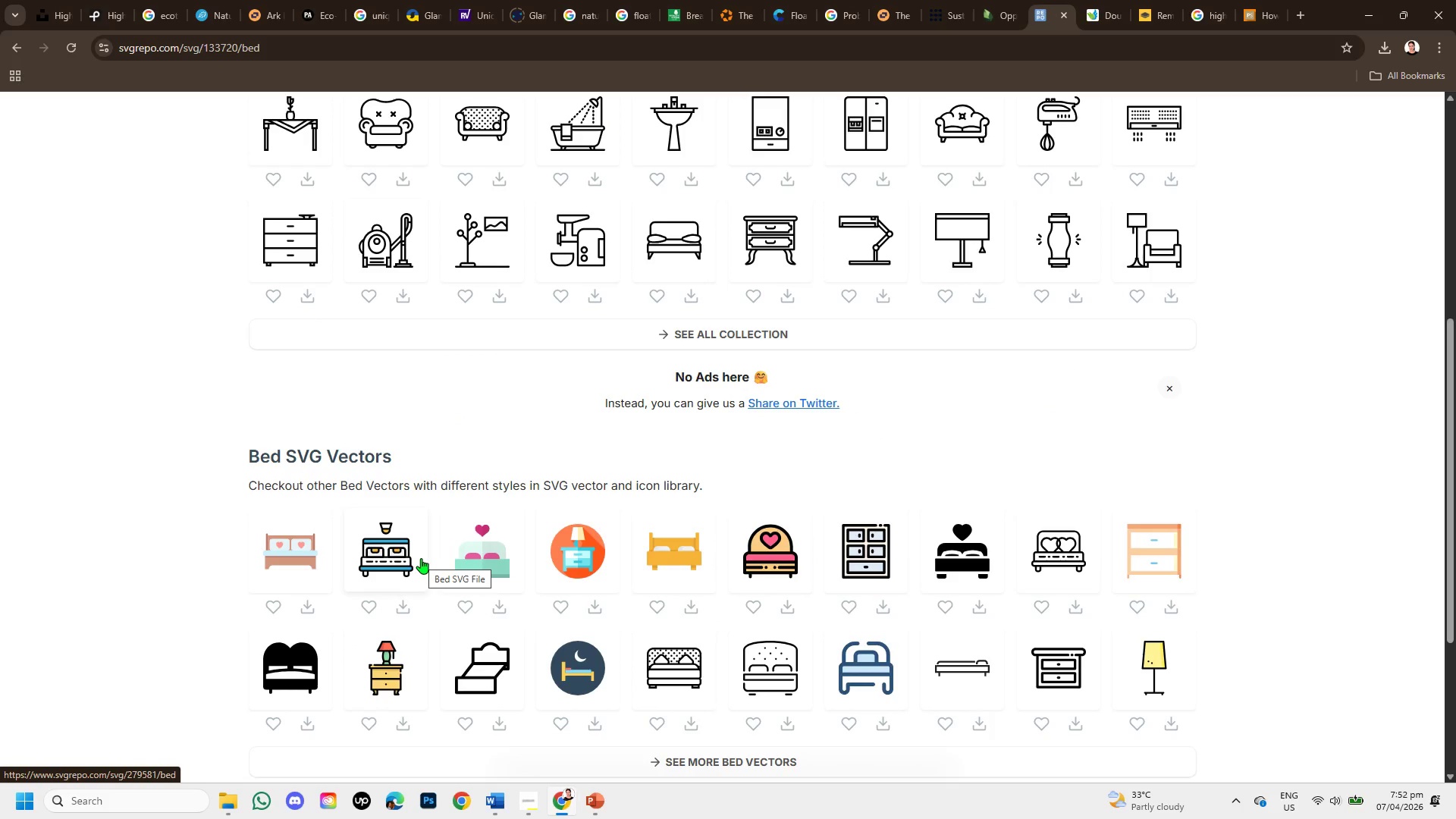 
scroll: coordinate [535, 485], scroll_direction: up, amount: 2.0
 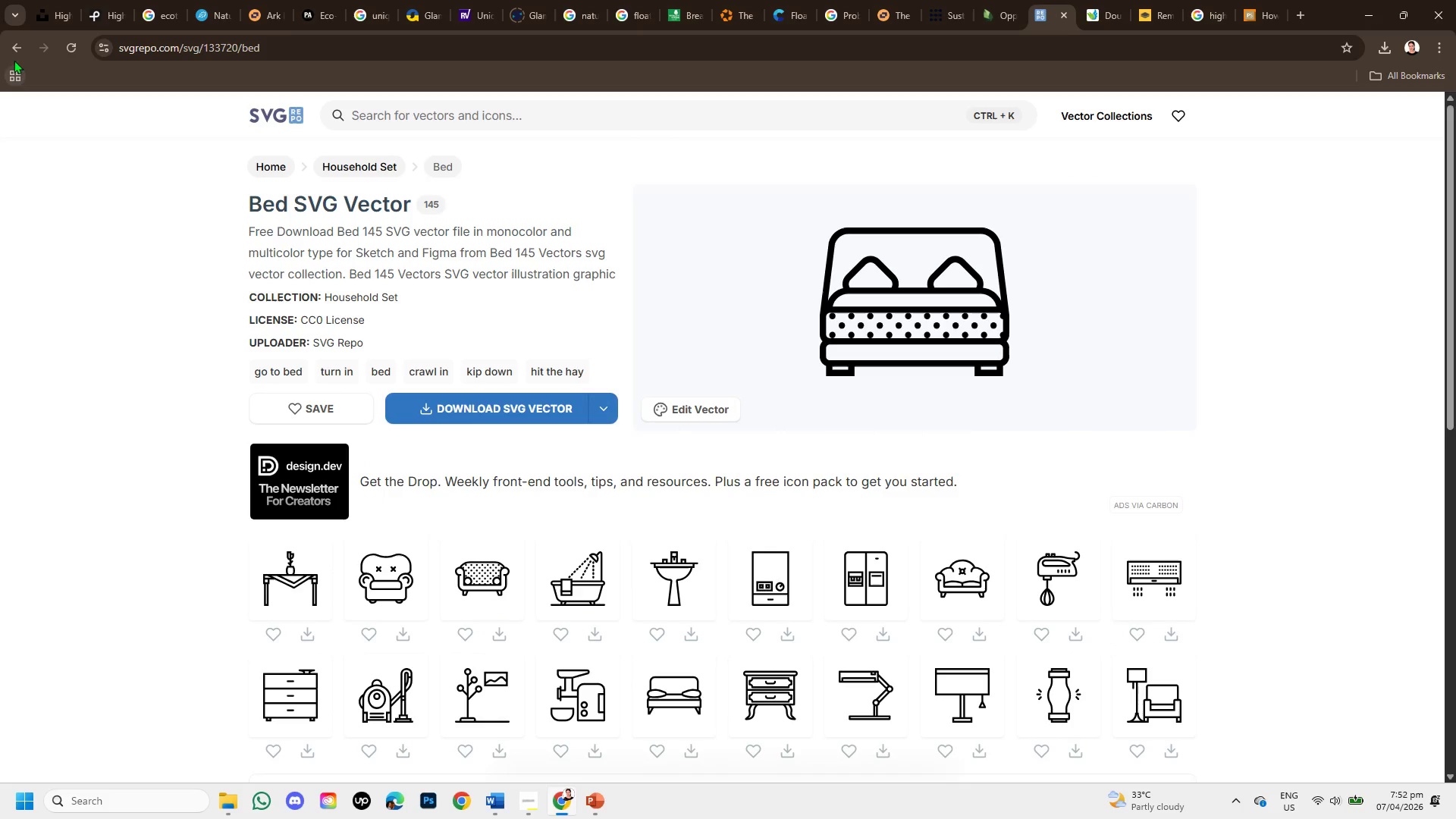 
left_click([8, 49])
 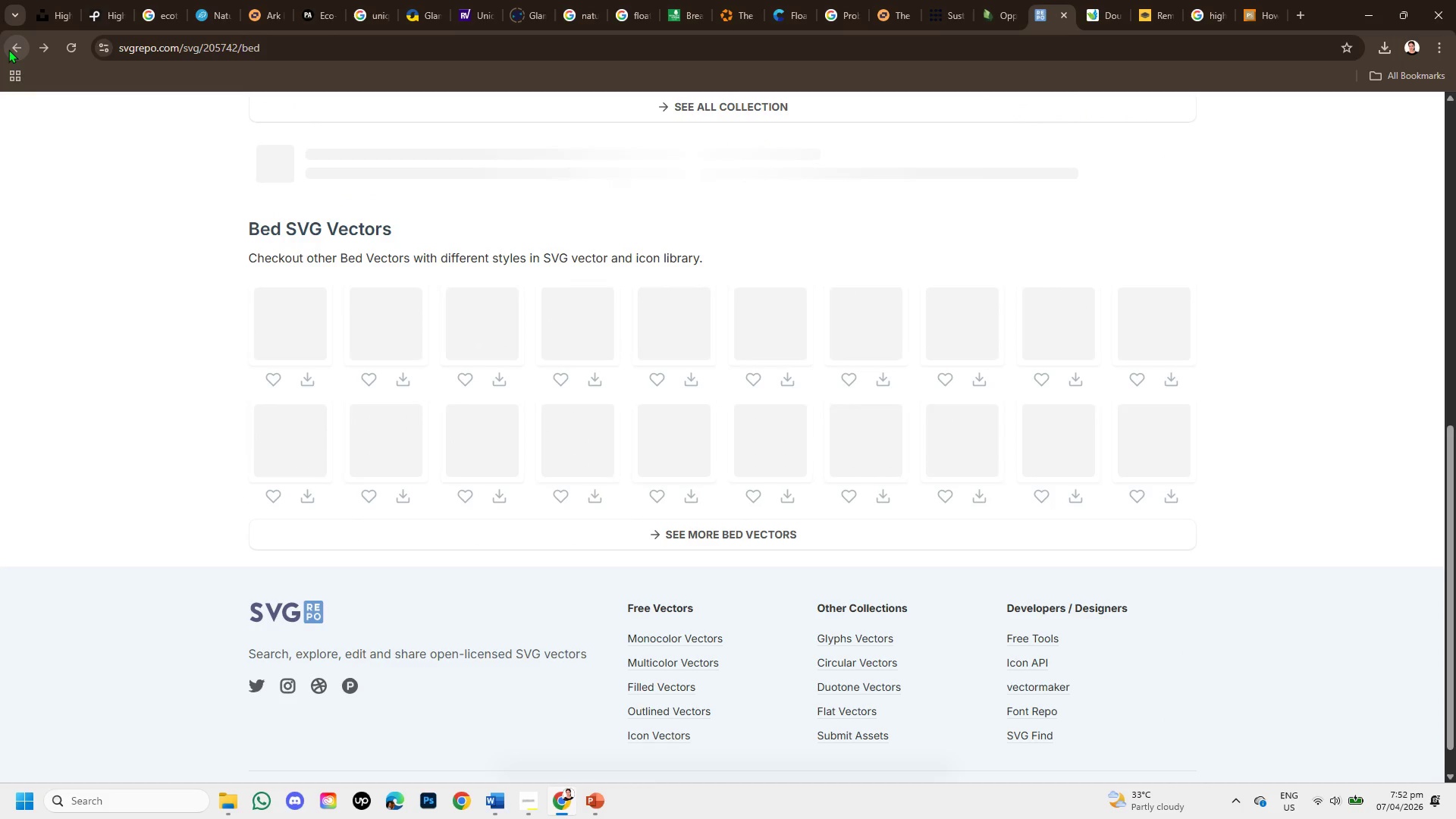 
left_click([8, 49])
 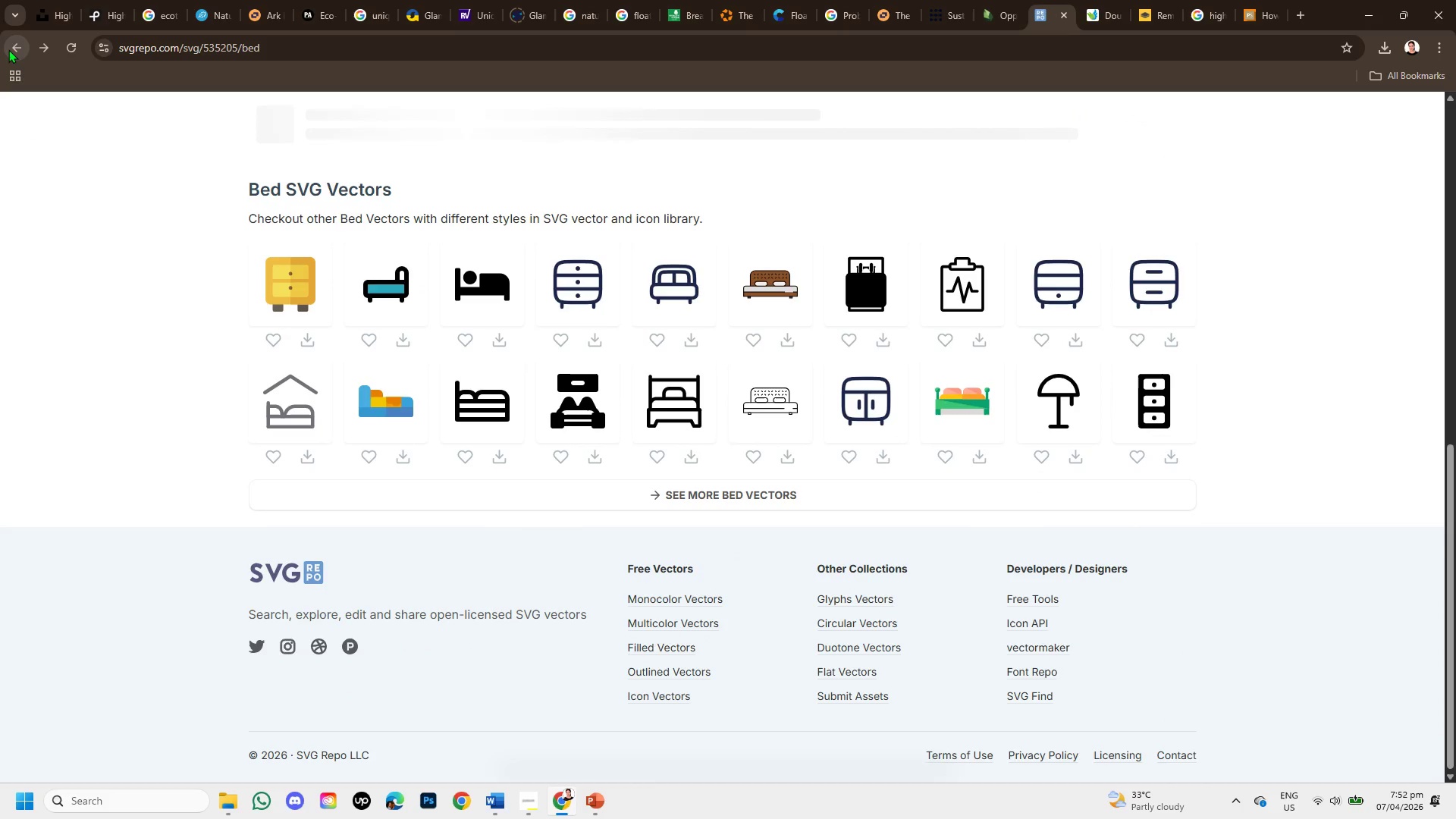 
left_click([8, 49])
 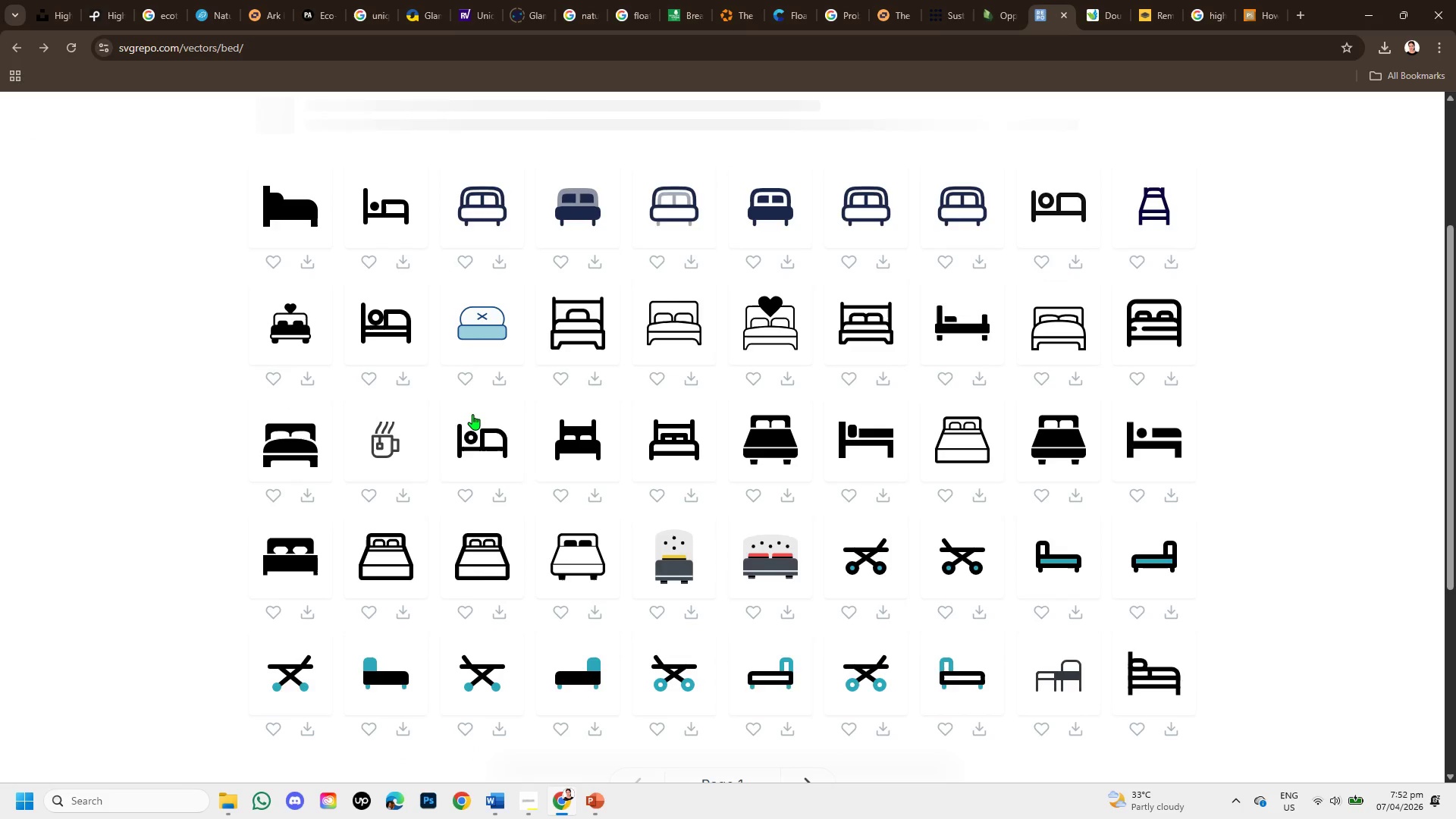 
scroll: coordinate [463, 453], scroll_direction: up, amount: 6.0
 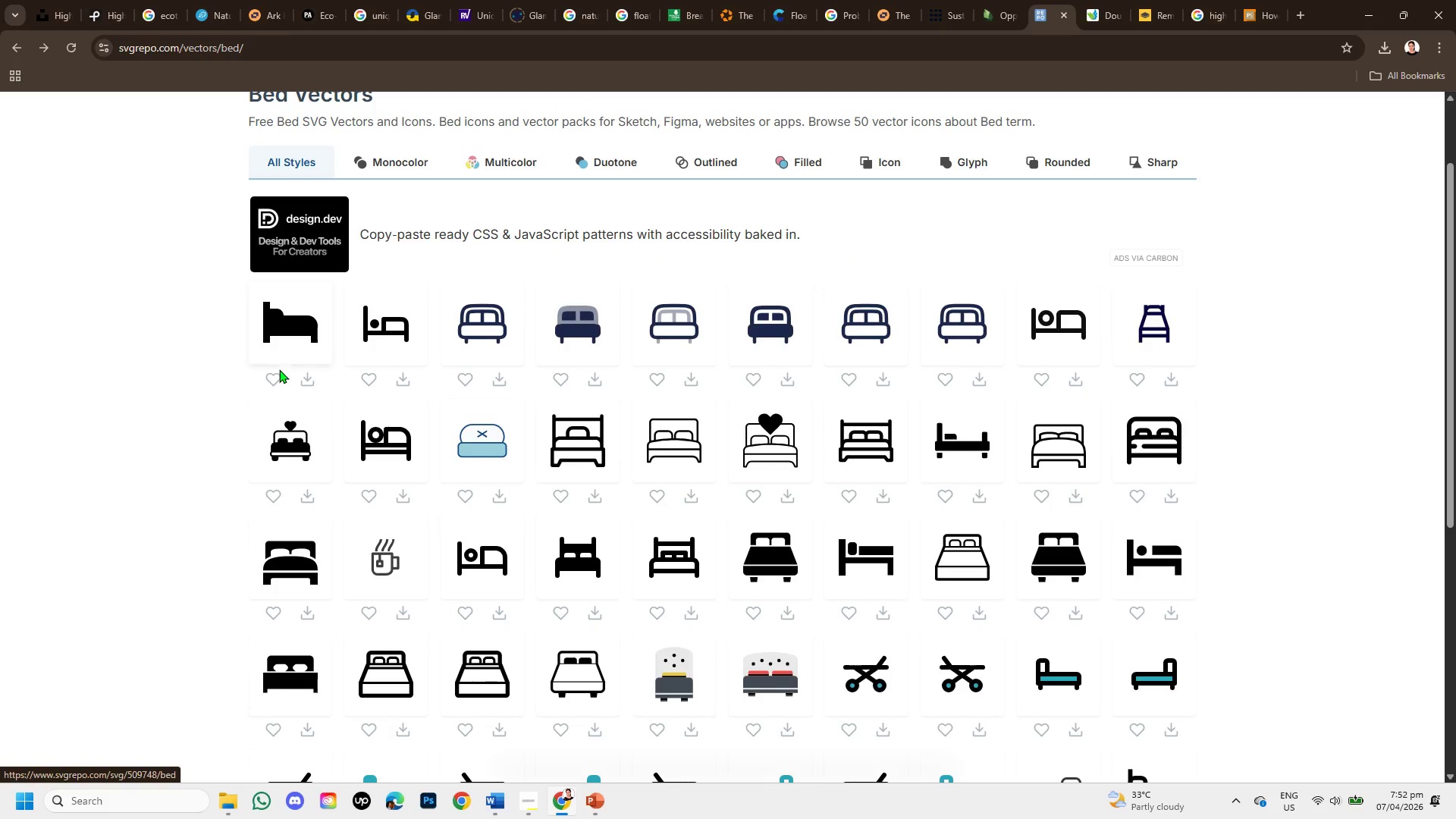 
left_click([278, 335])
 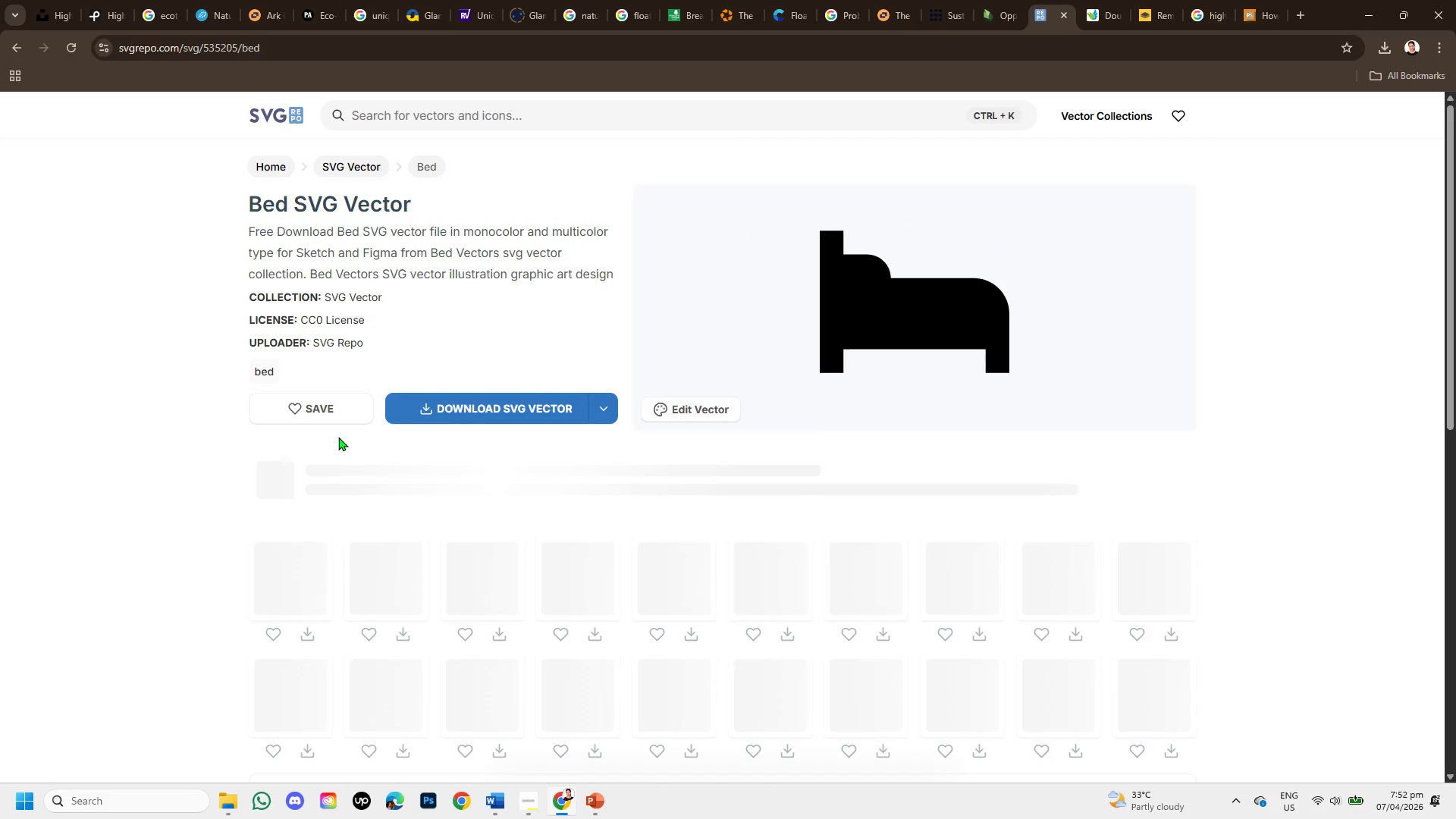 
left_click([463, 399])
 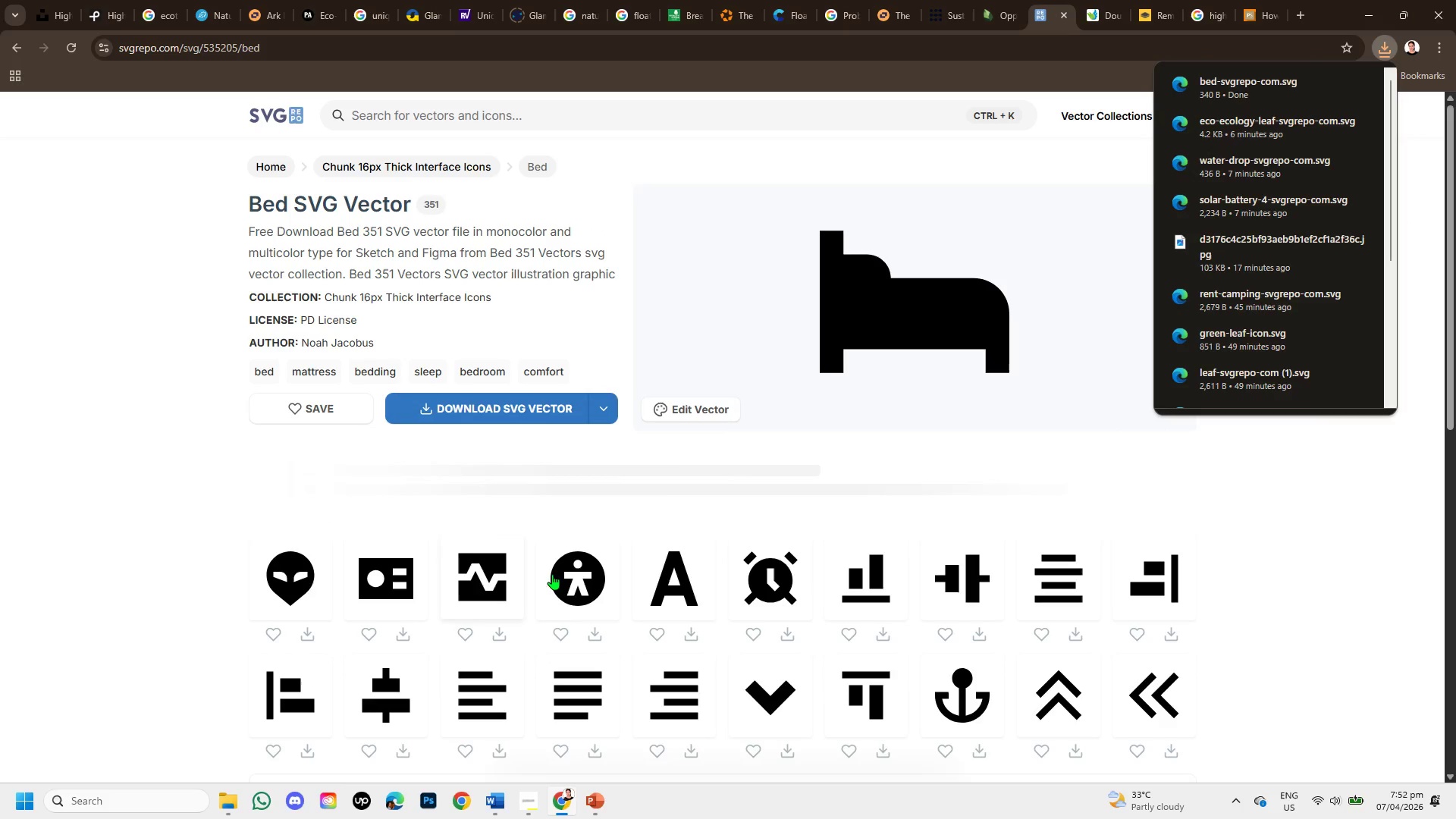 
left_click([593, 802])
 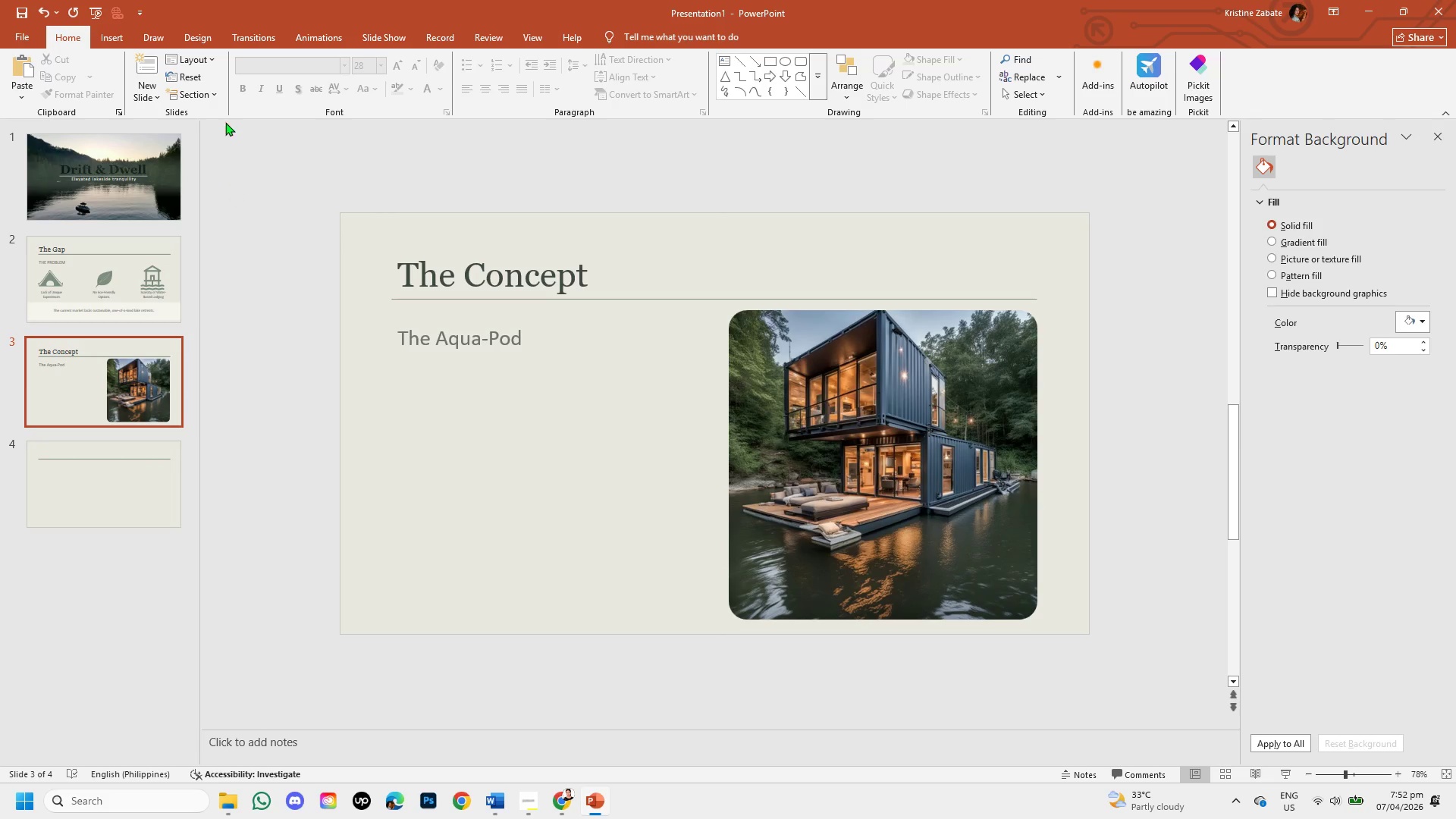 
left_click([118, 41])
 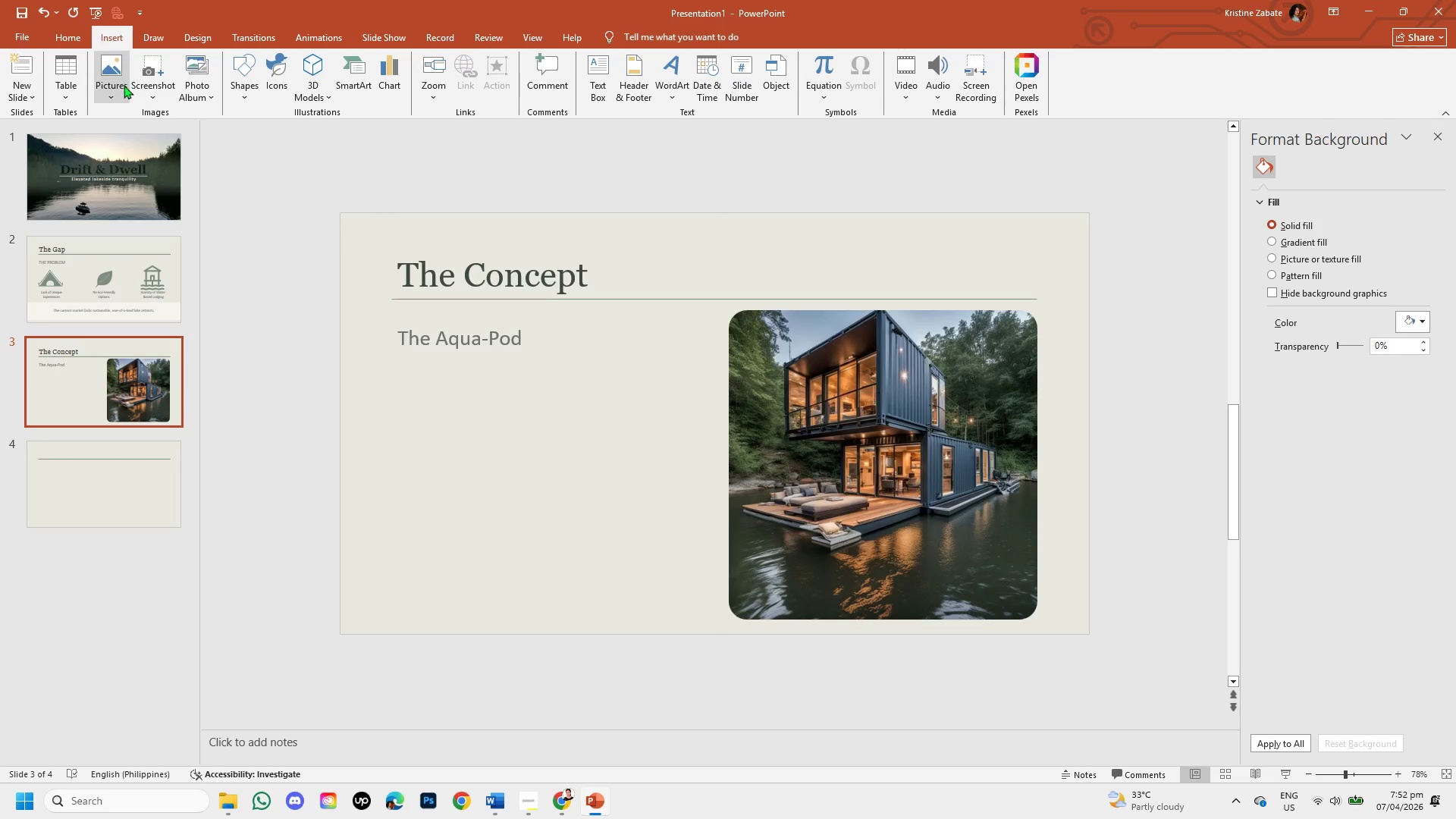 
left_click([123, 91])
 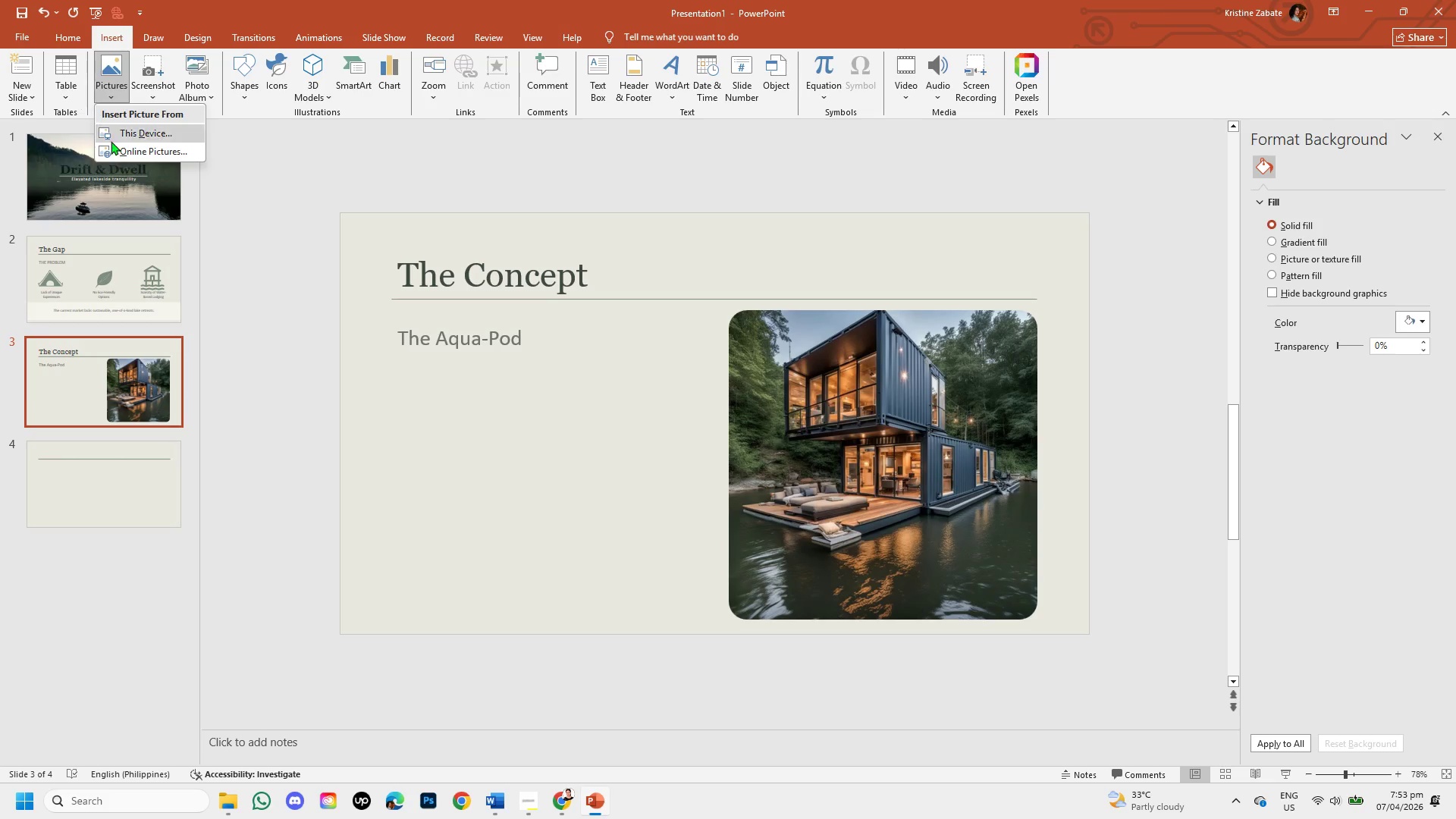 
wait(30.95)
 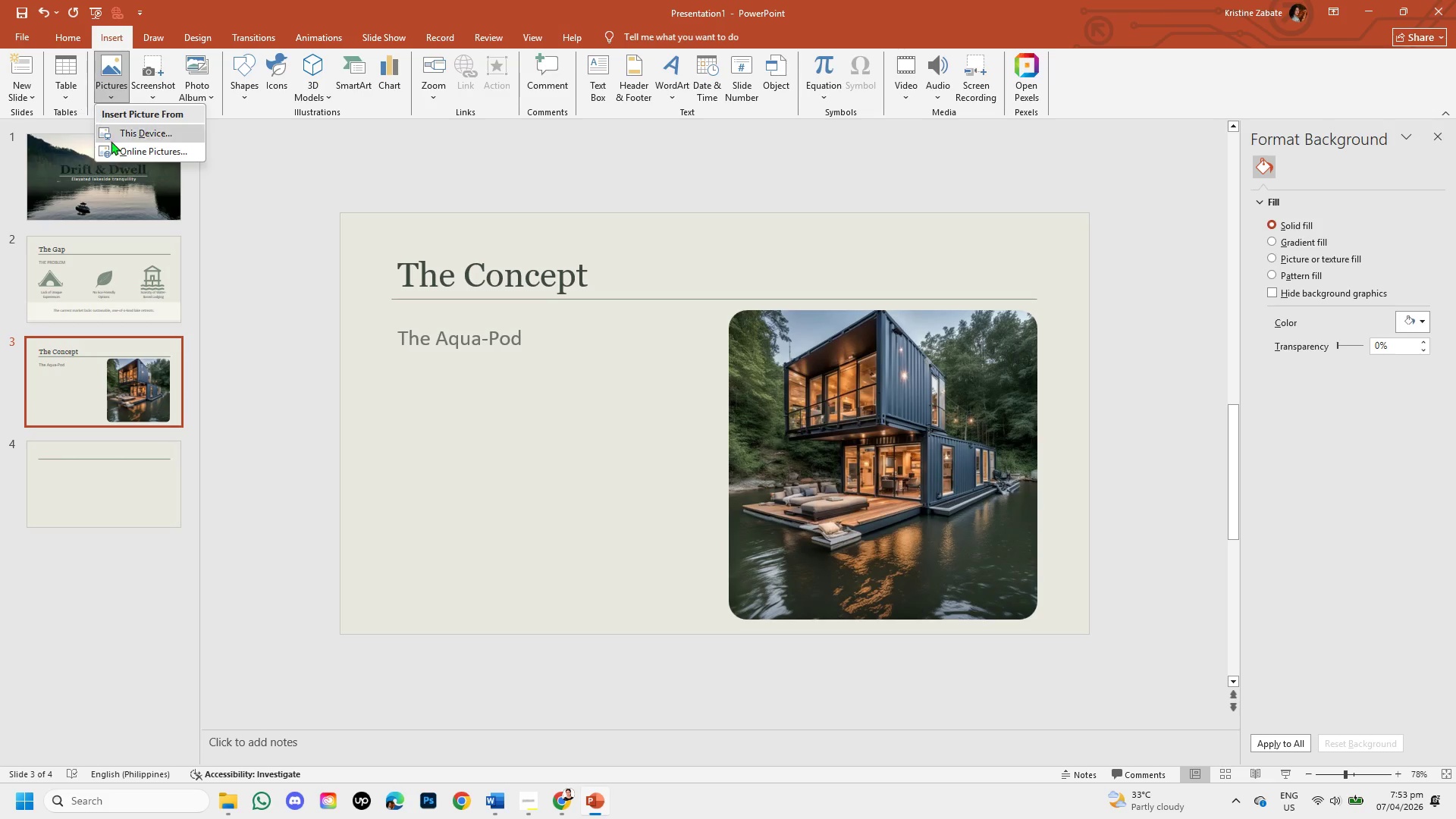 
left_click([123, 139])
 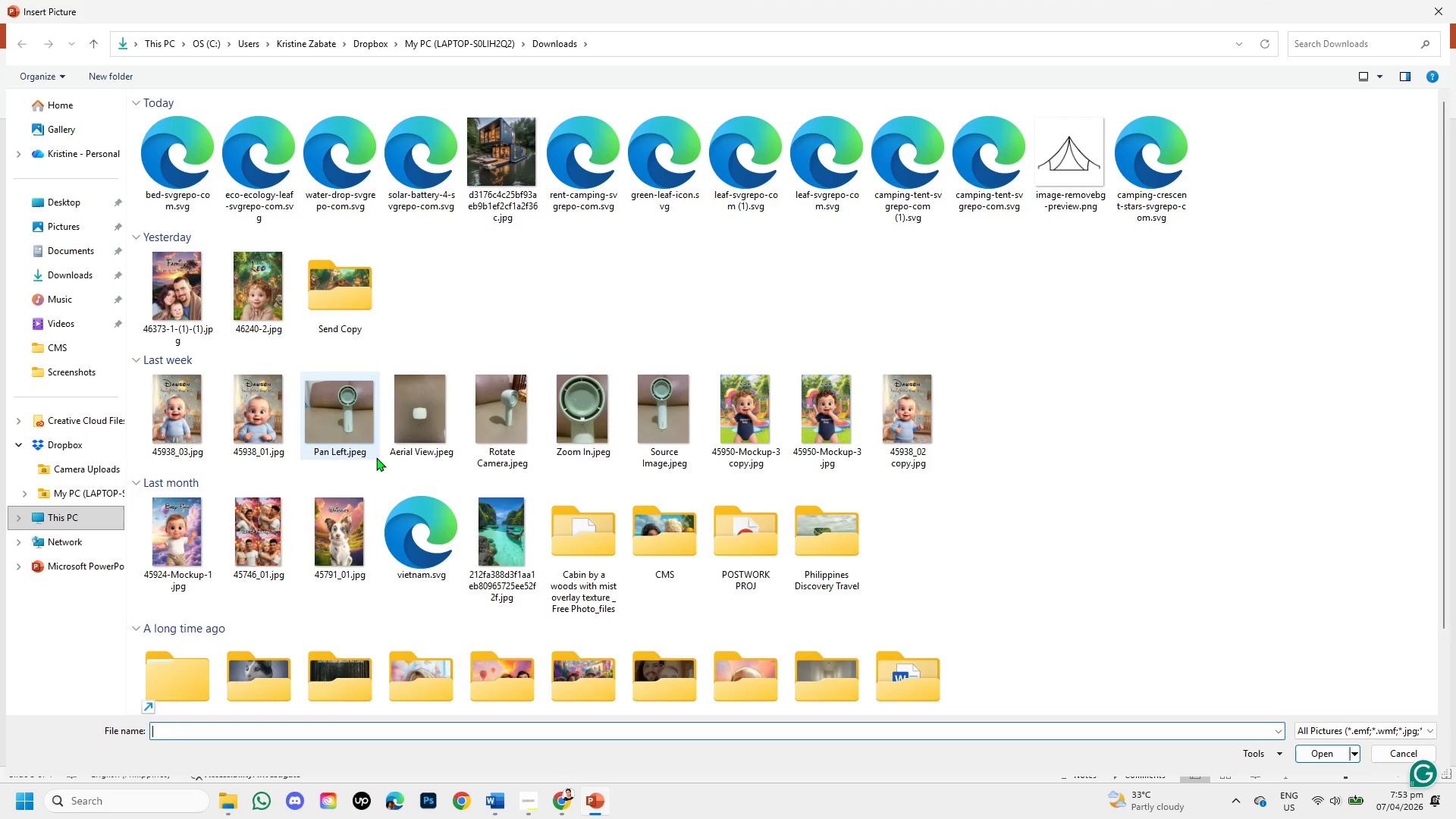 
wait(5.38)
 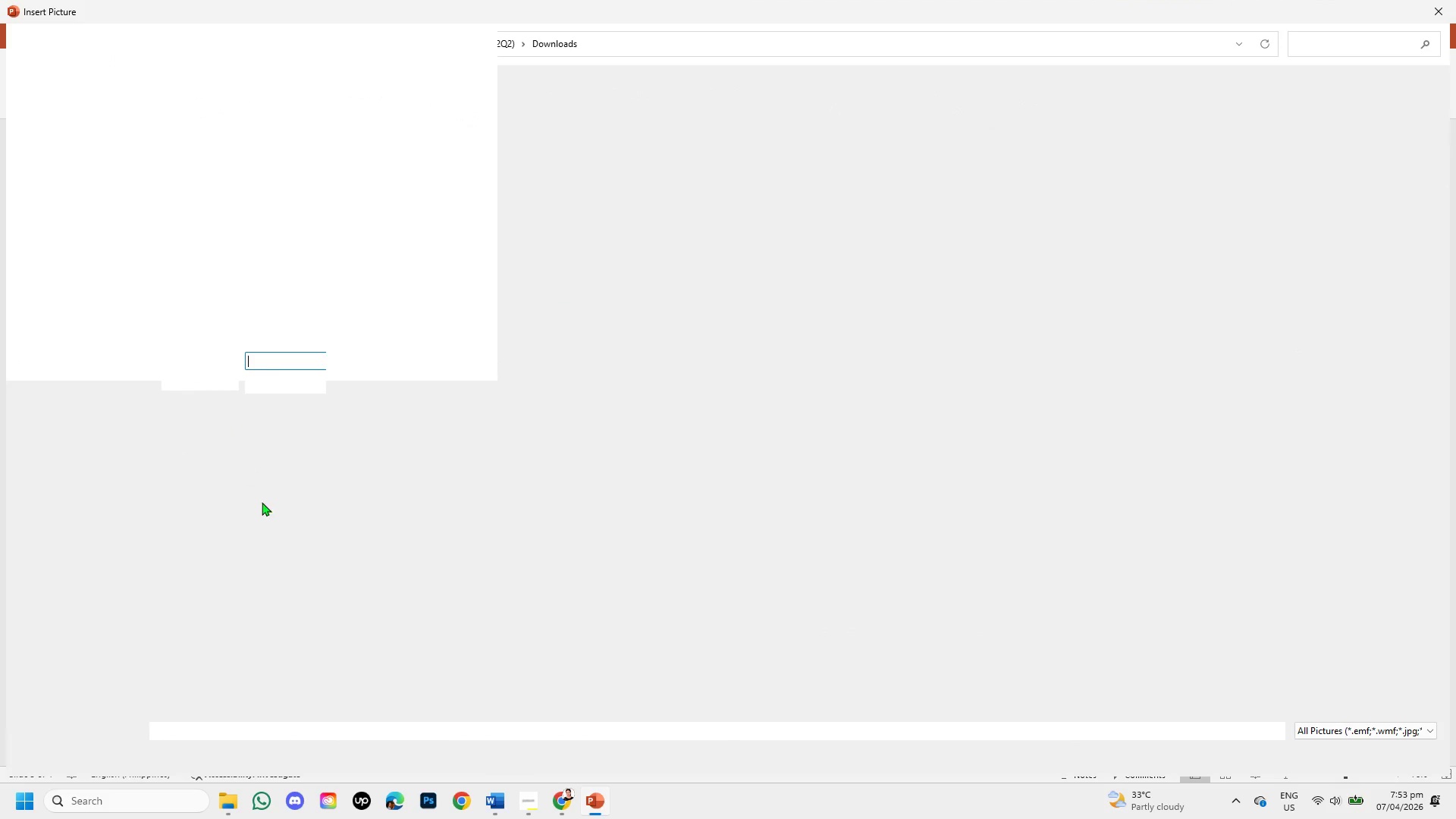 
mouse_move([204, 170])
 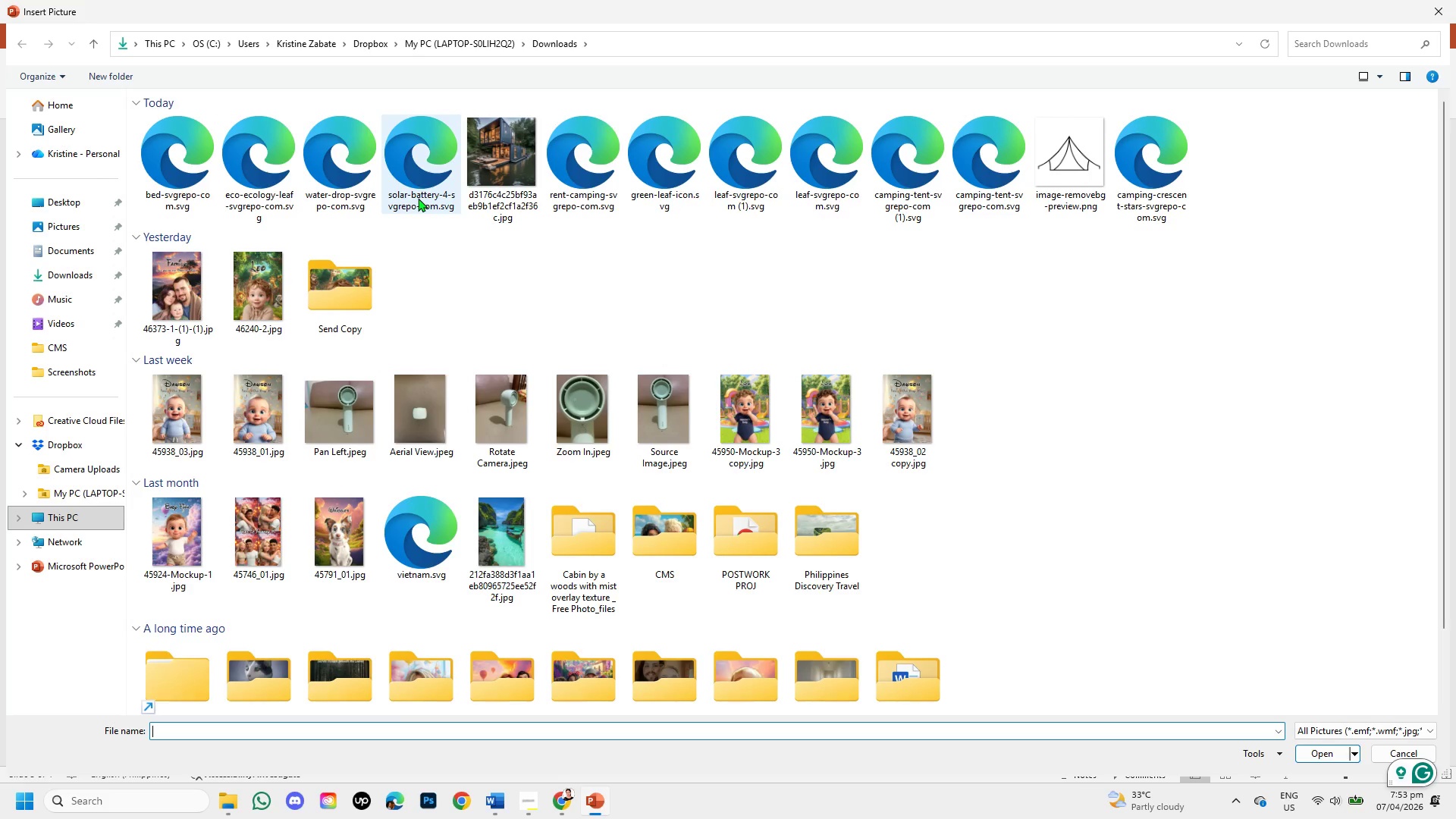 
double_click([418, 198])
 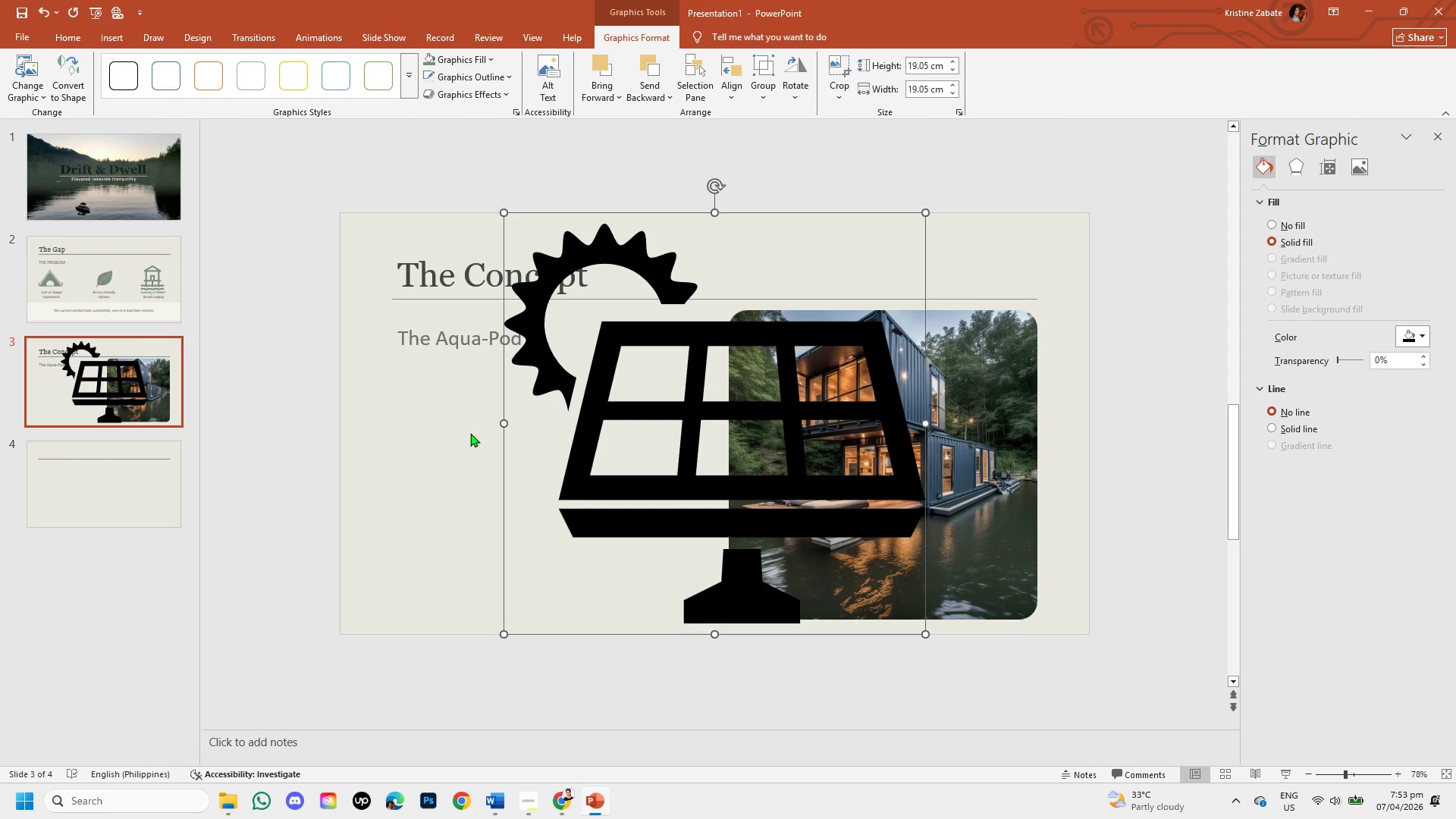 
left_click([593, 493])
 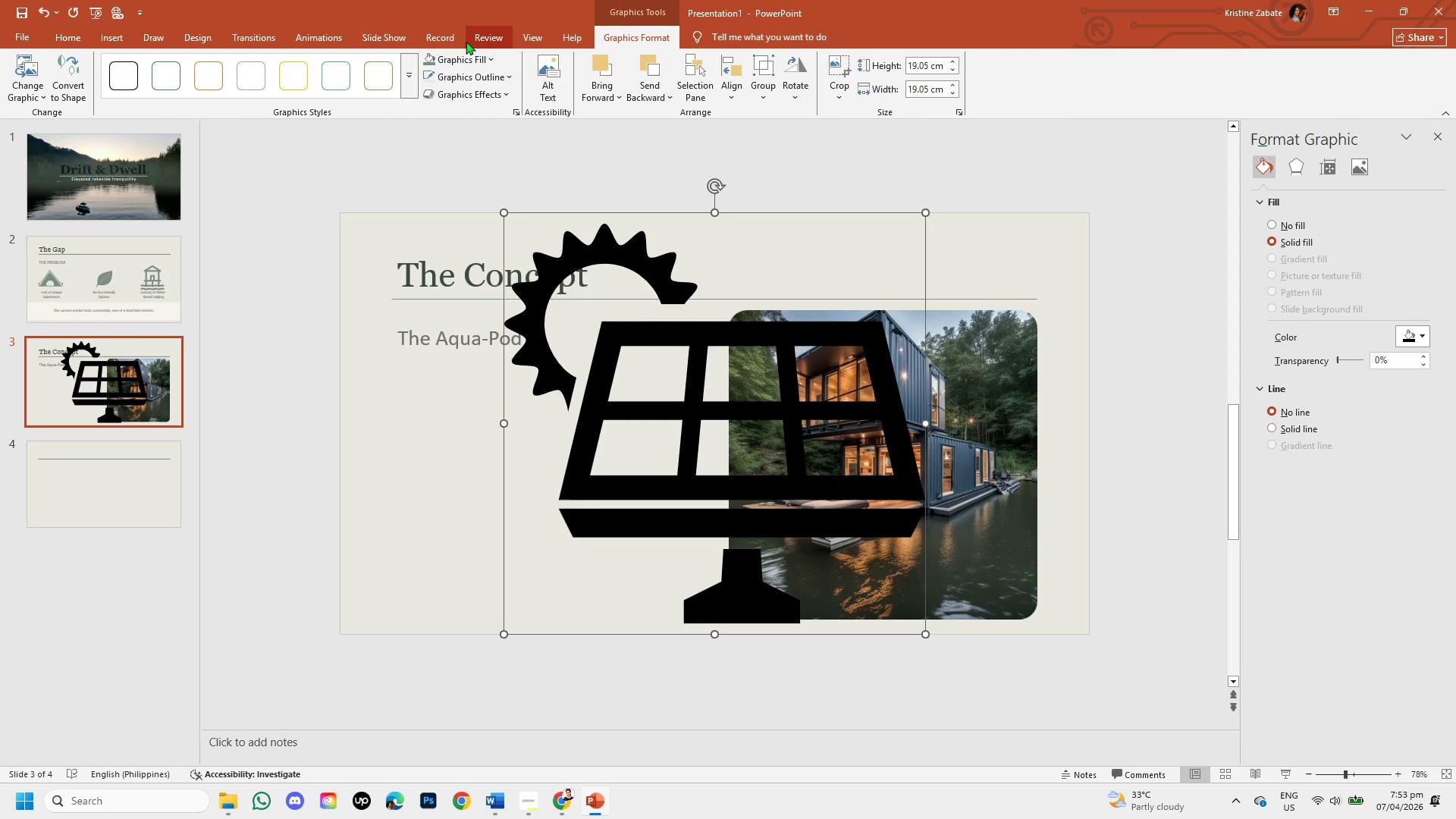 
left_click([463, 57])
 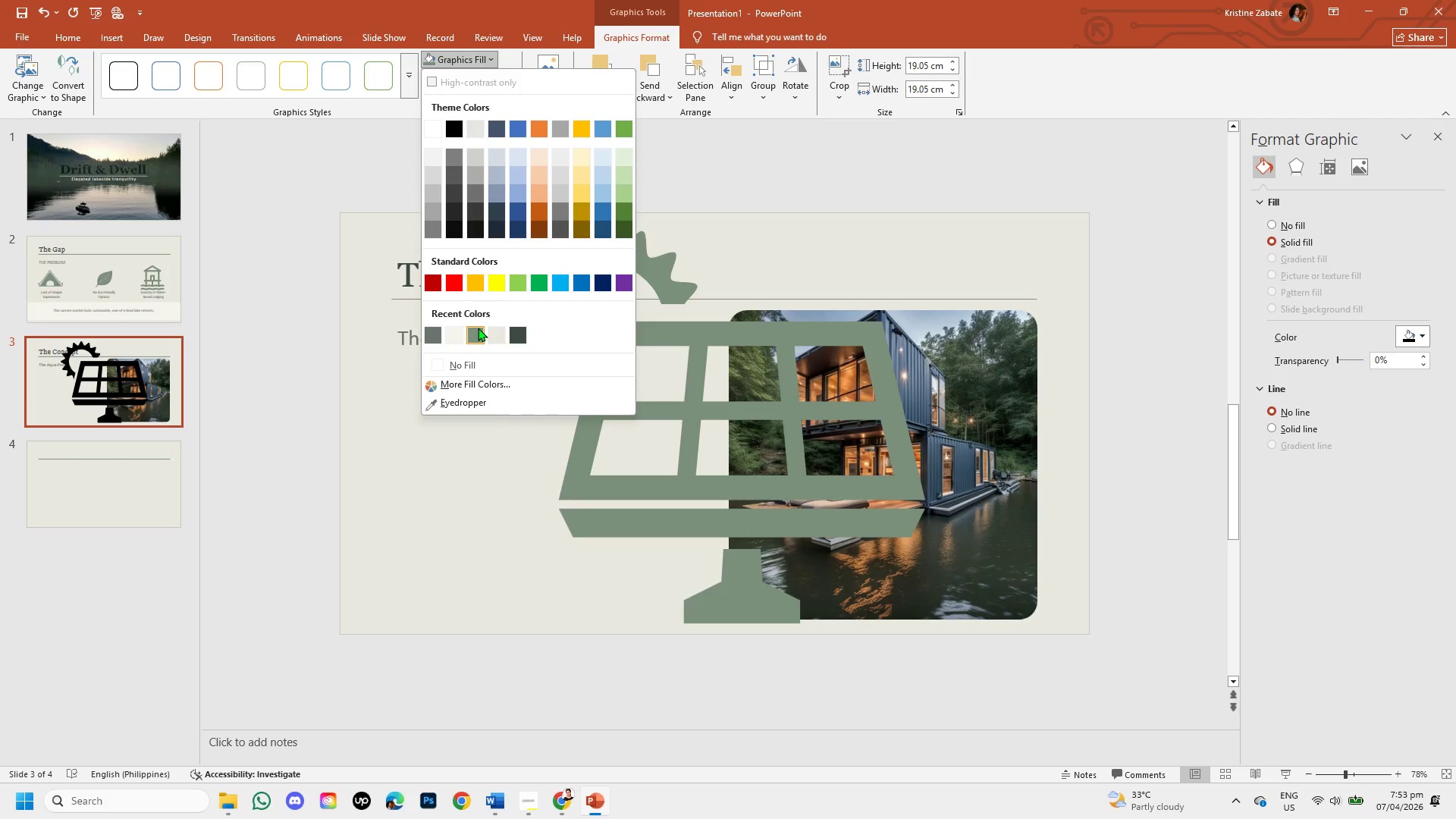 
left_click([478, 328])
 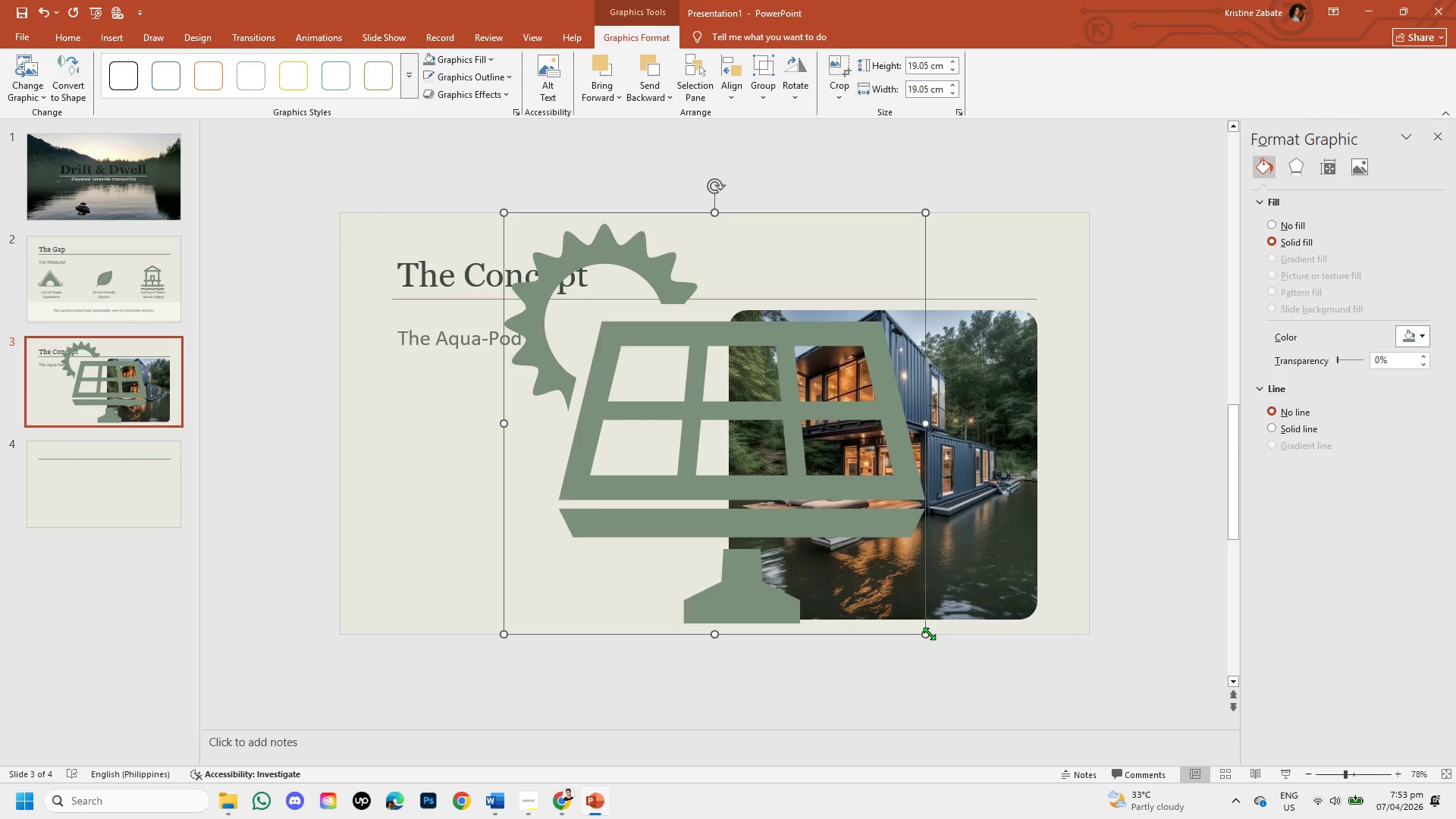 
left_click_drag(start_coordinate=[929, 633], to_coordinate=[528, 285])
 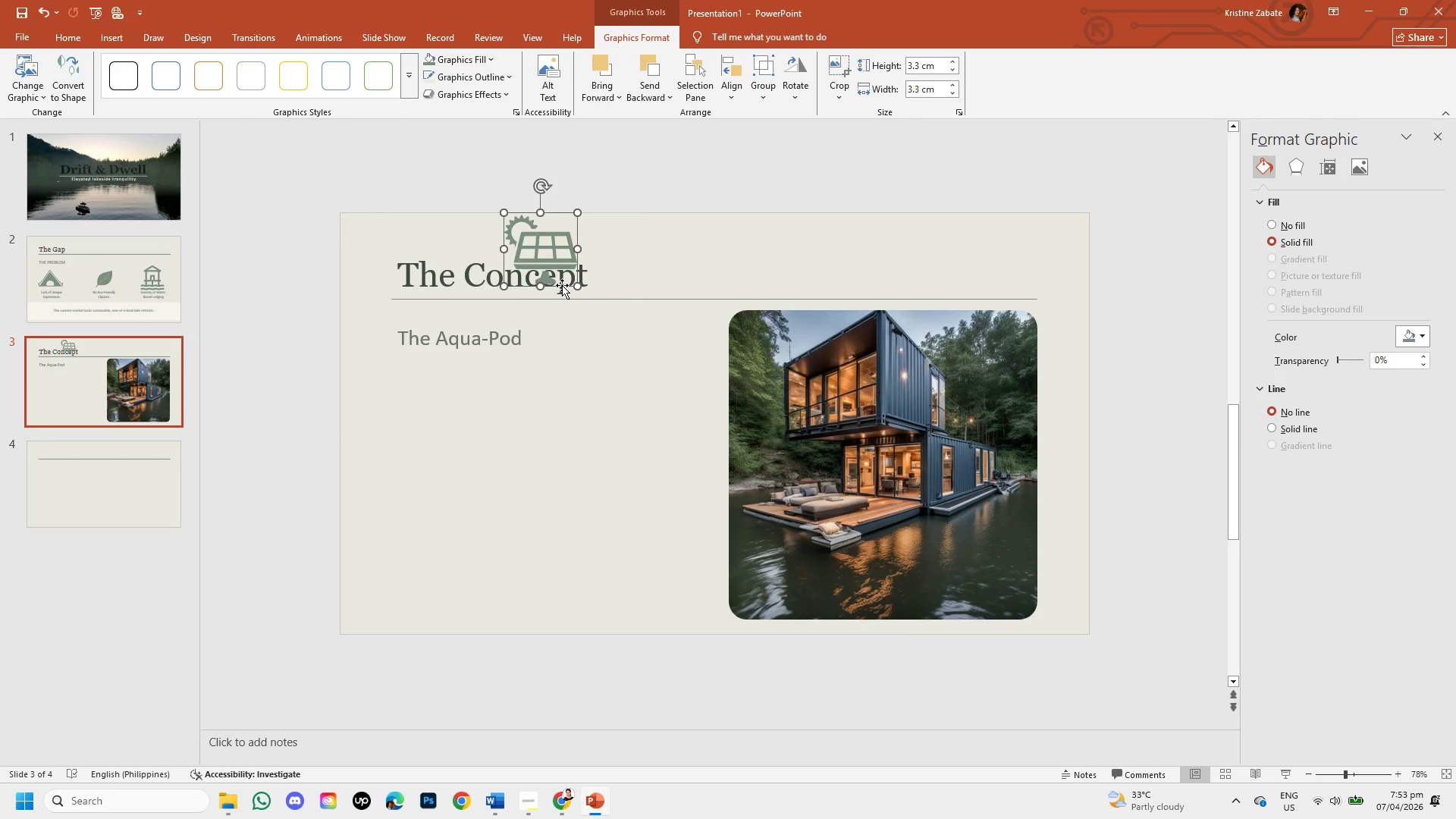 
left_click_drag(start_coordinate=[562, 285], to_coordinate=[454, 427])
 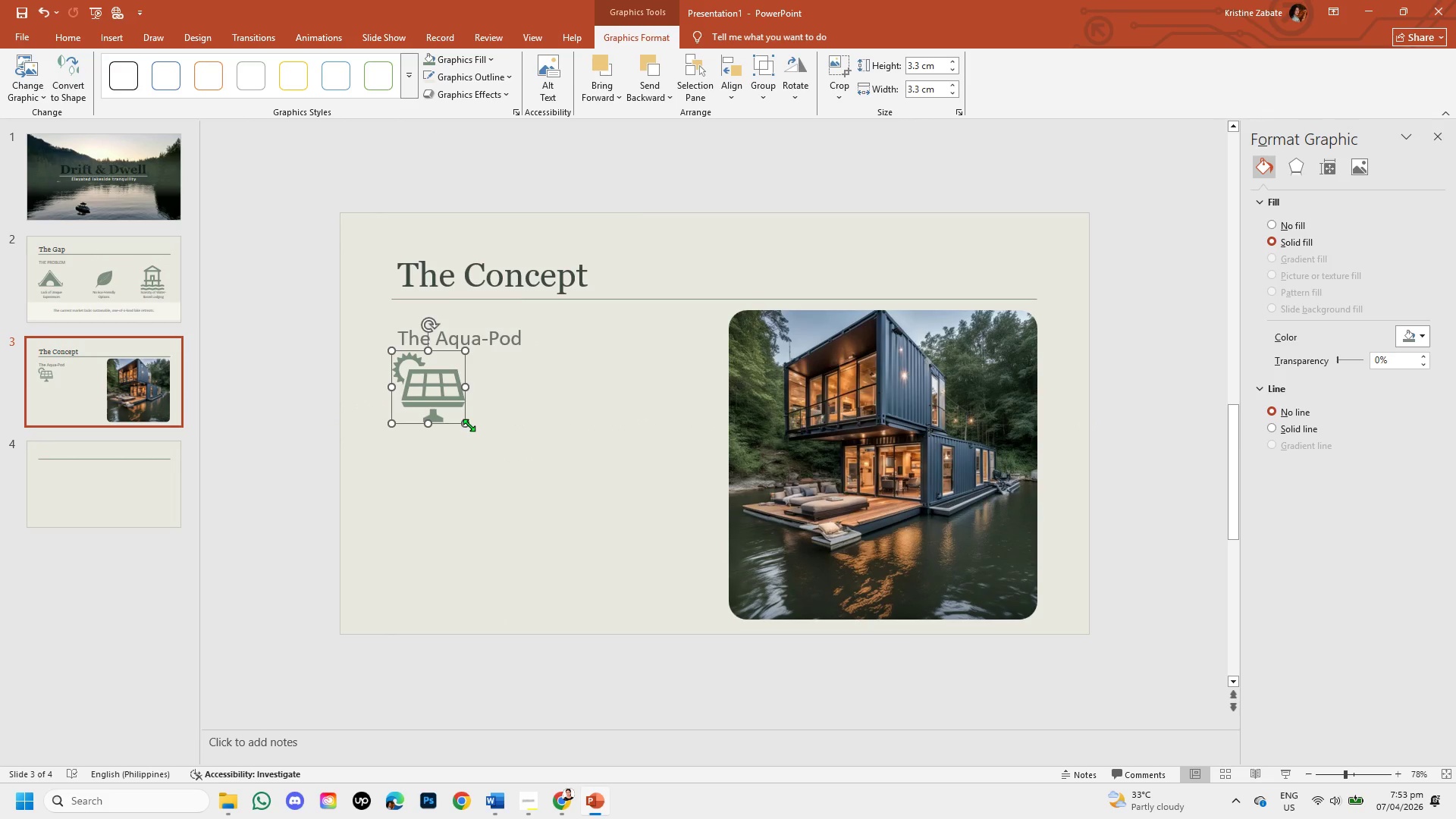 
left_click_drag(start_coordinate=[469, 425], to_coordinate=[443, 404])
 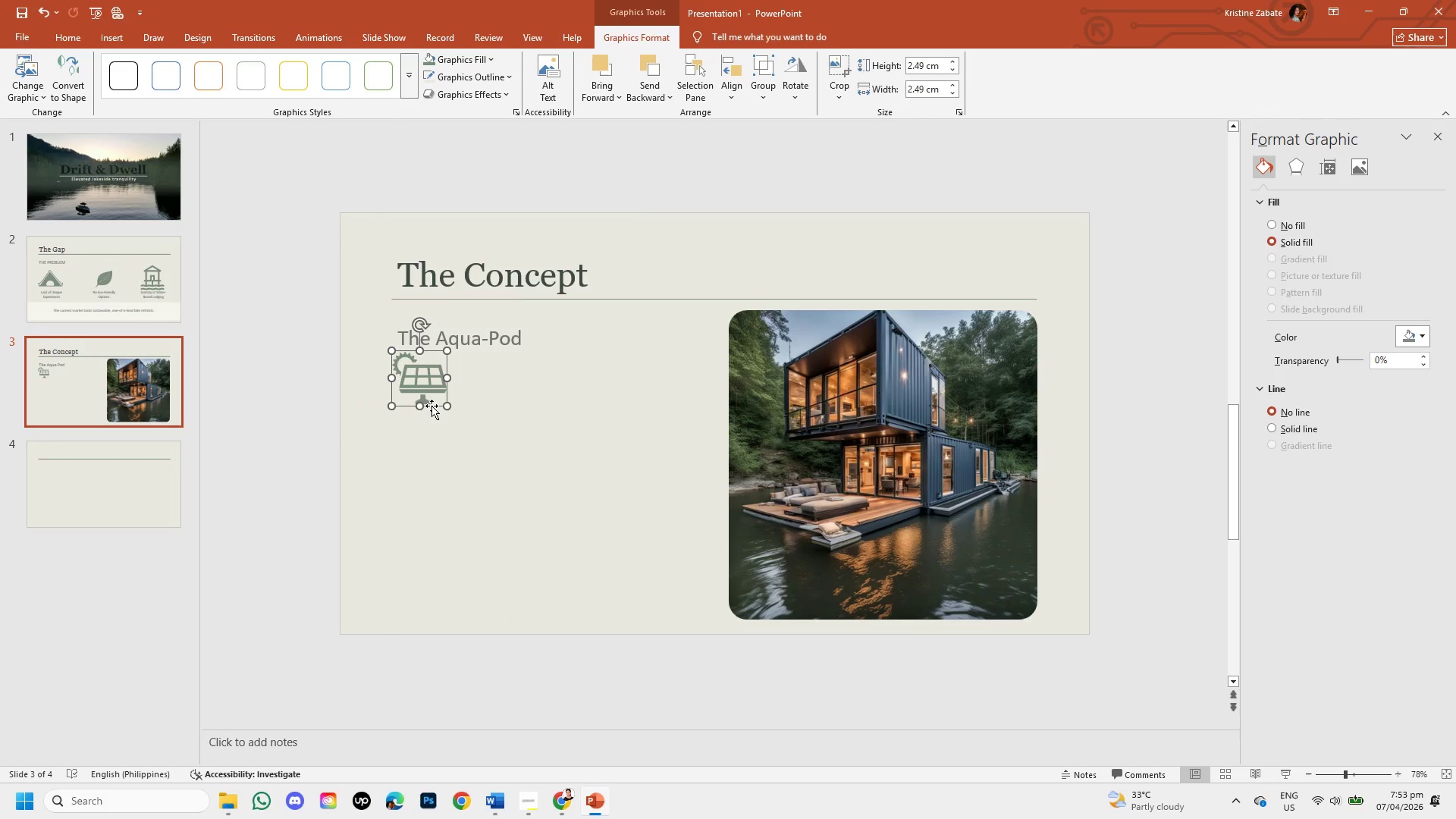 
left_click_drag(start_coordinate=[431, 406], to_coordinate=[435, 421])
 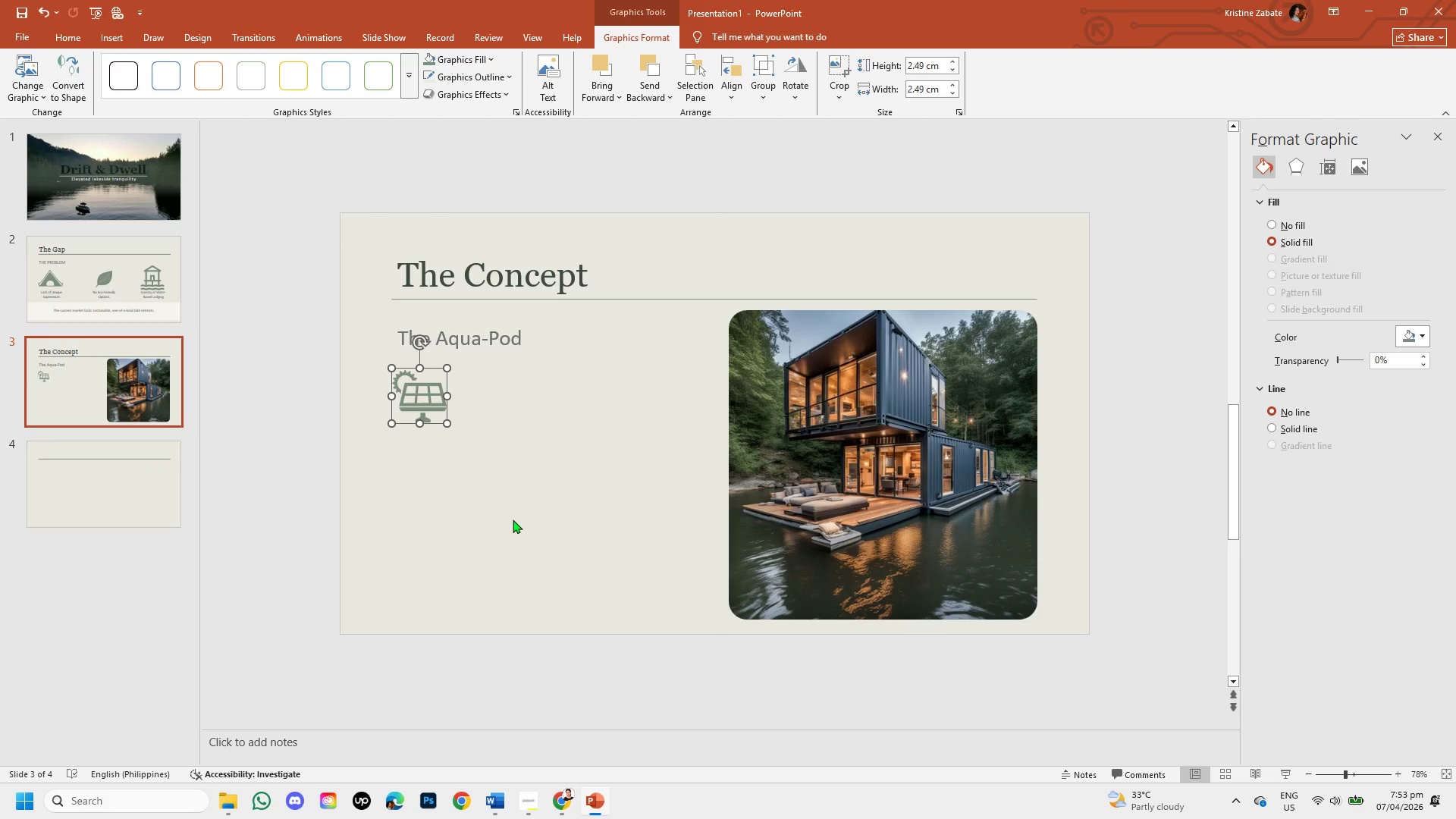 
left_click([513, 519])
 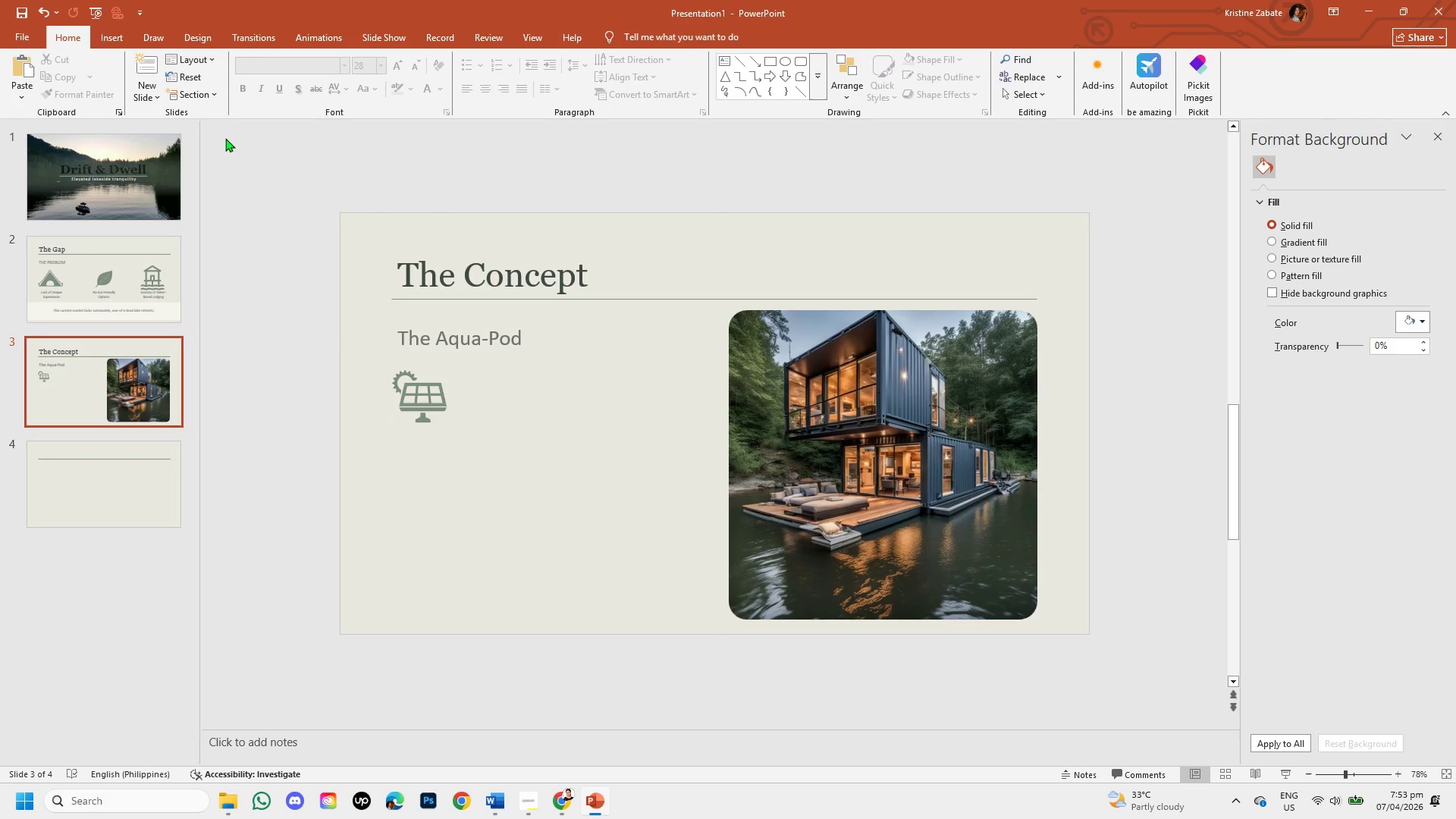 
wait(6.62)
 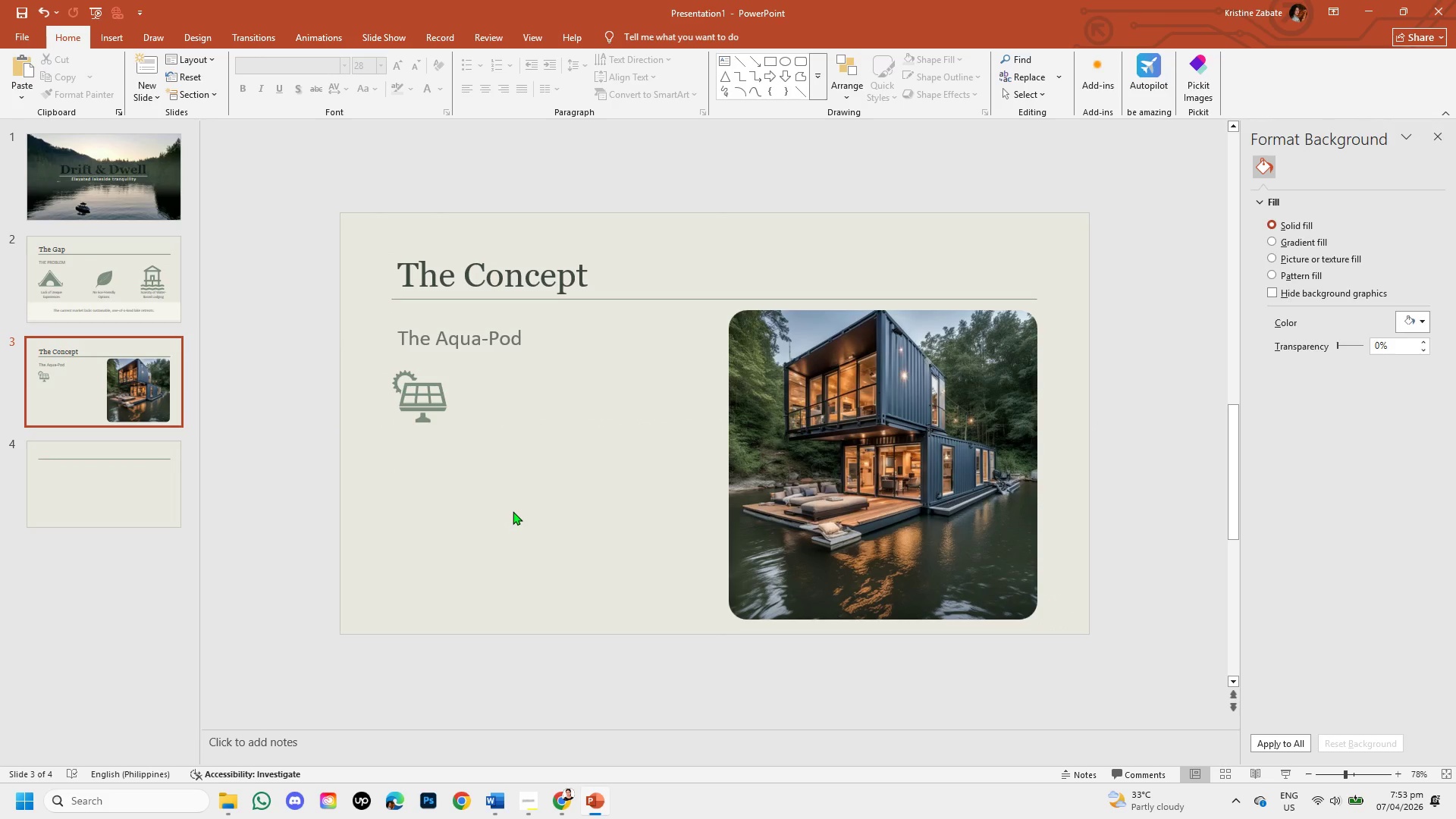 
left_click([114, 39])
 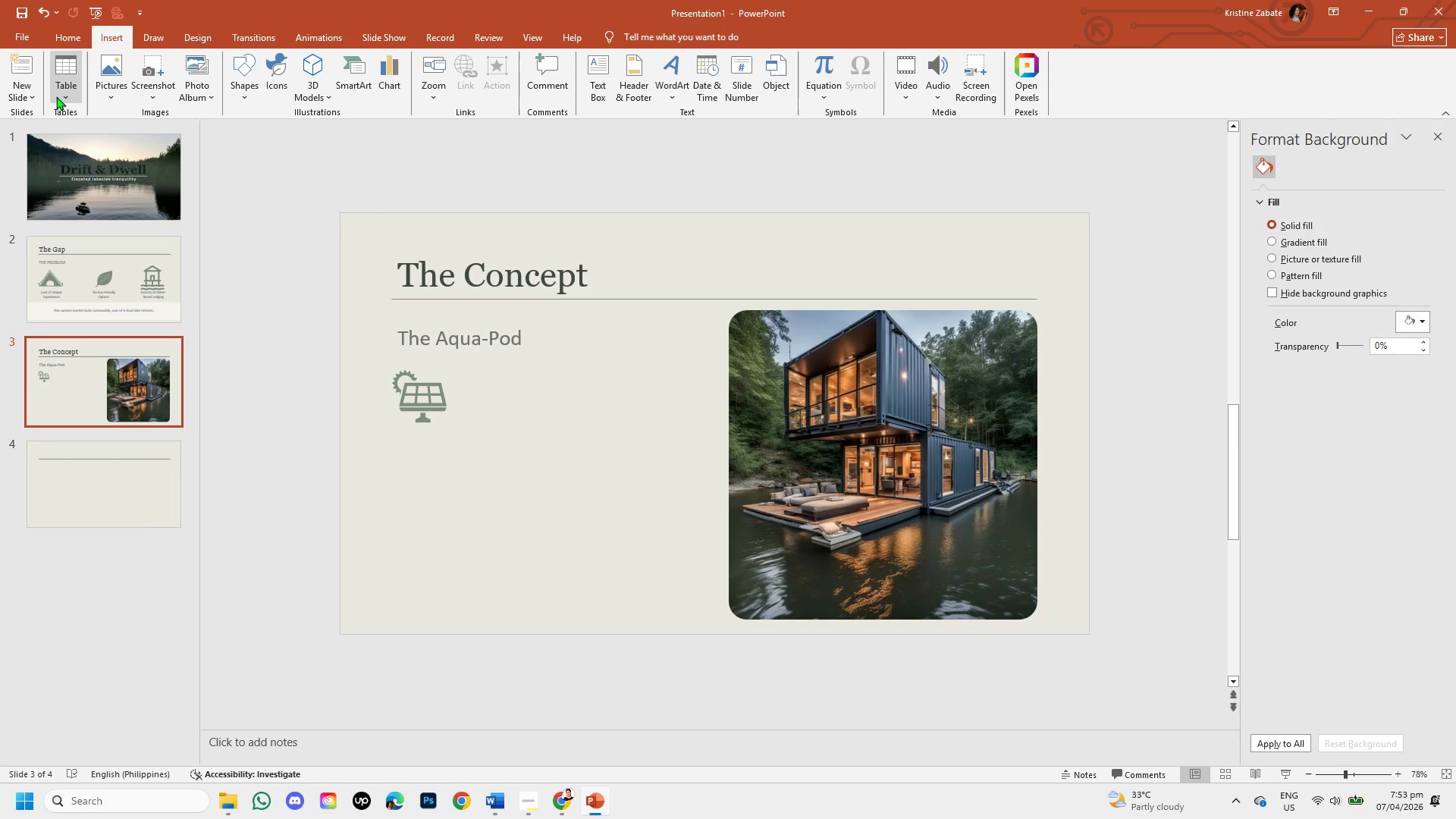 
left_click([103, 89])
 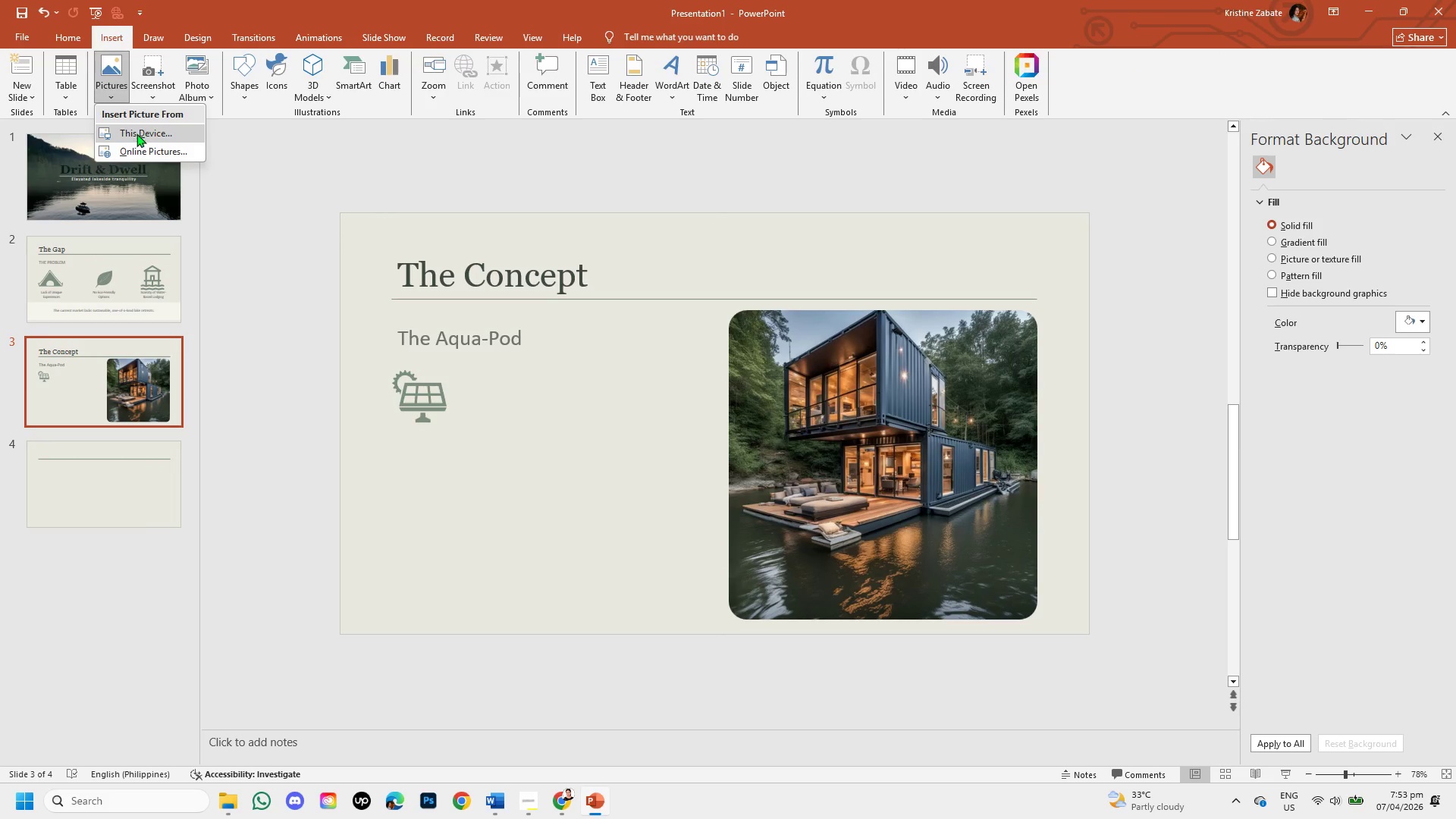 
left_click([136, 133])
 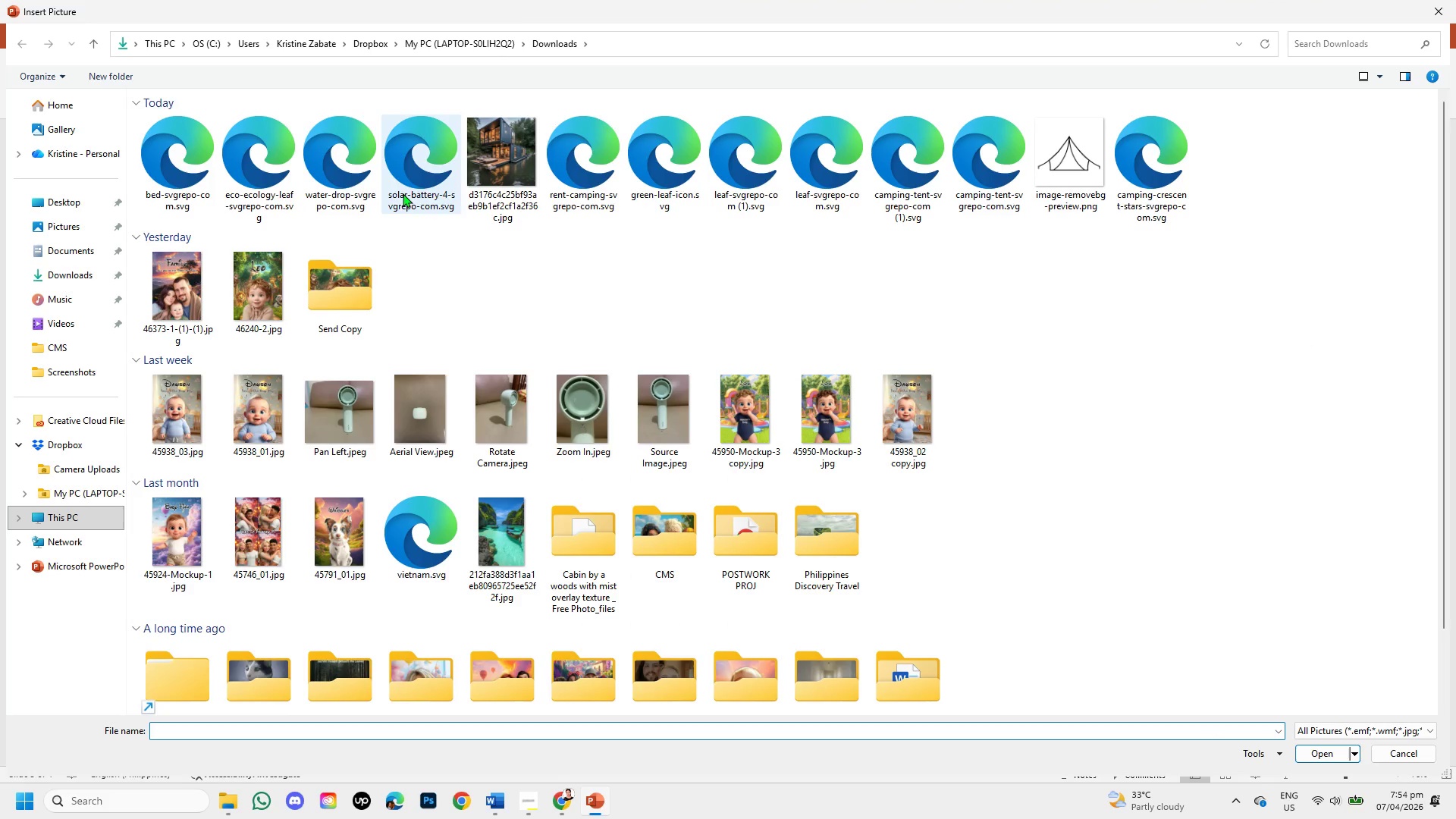 
double_click([347, 186])
 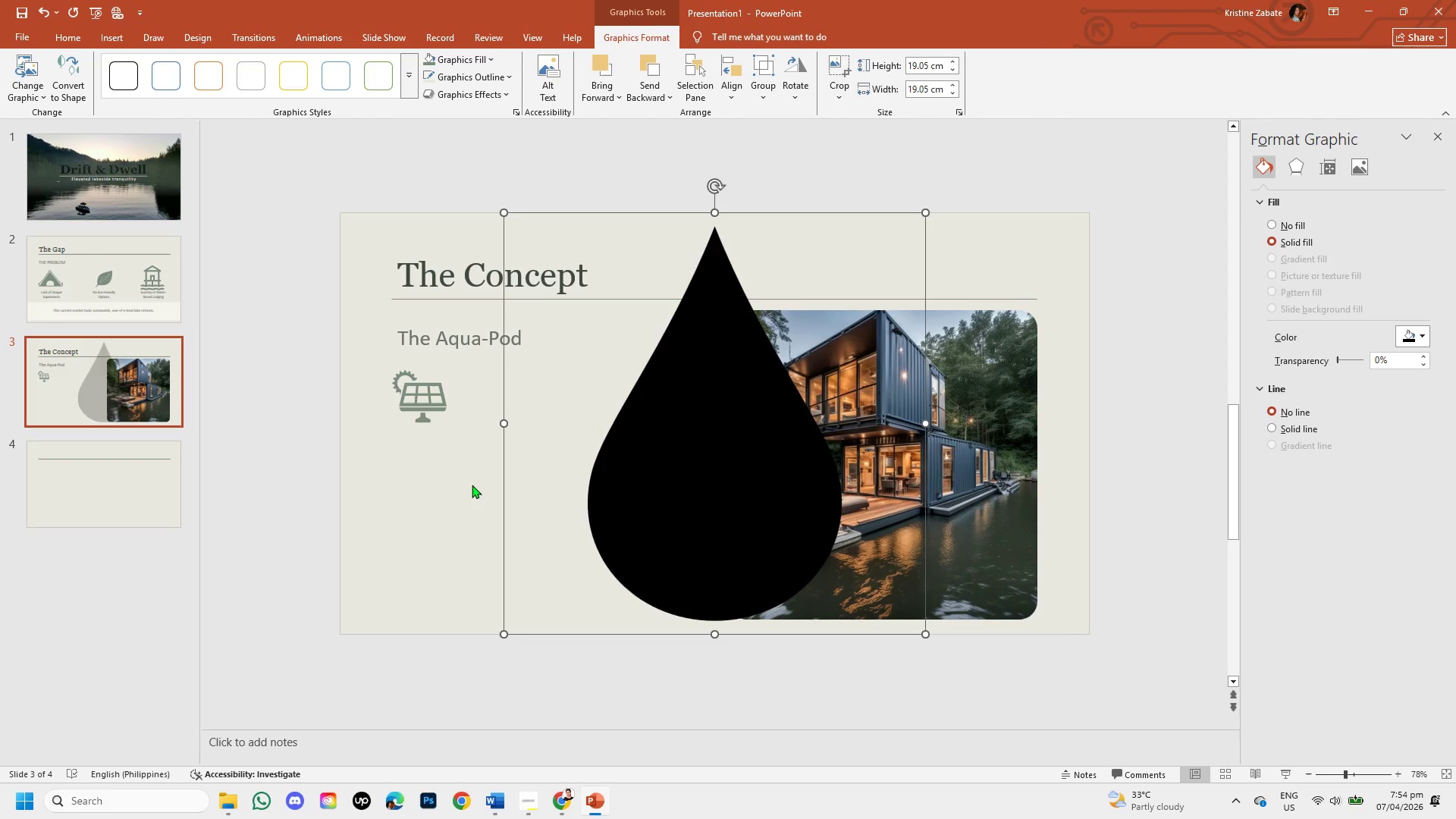 
left_click([416, 403])
 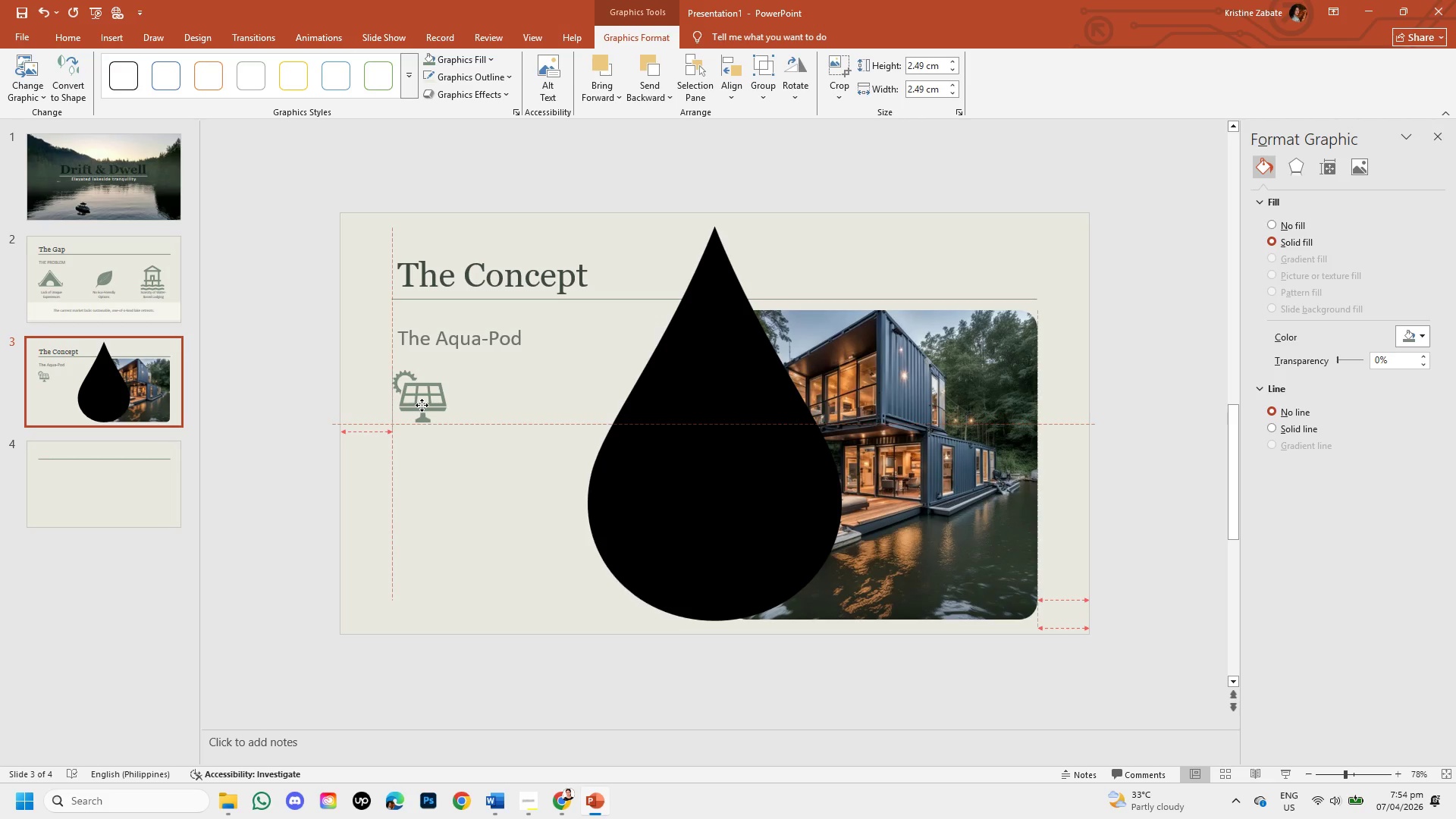 
left_click([422, 405])
 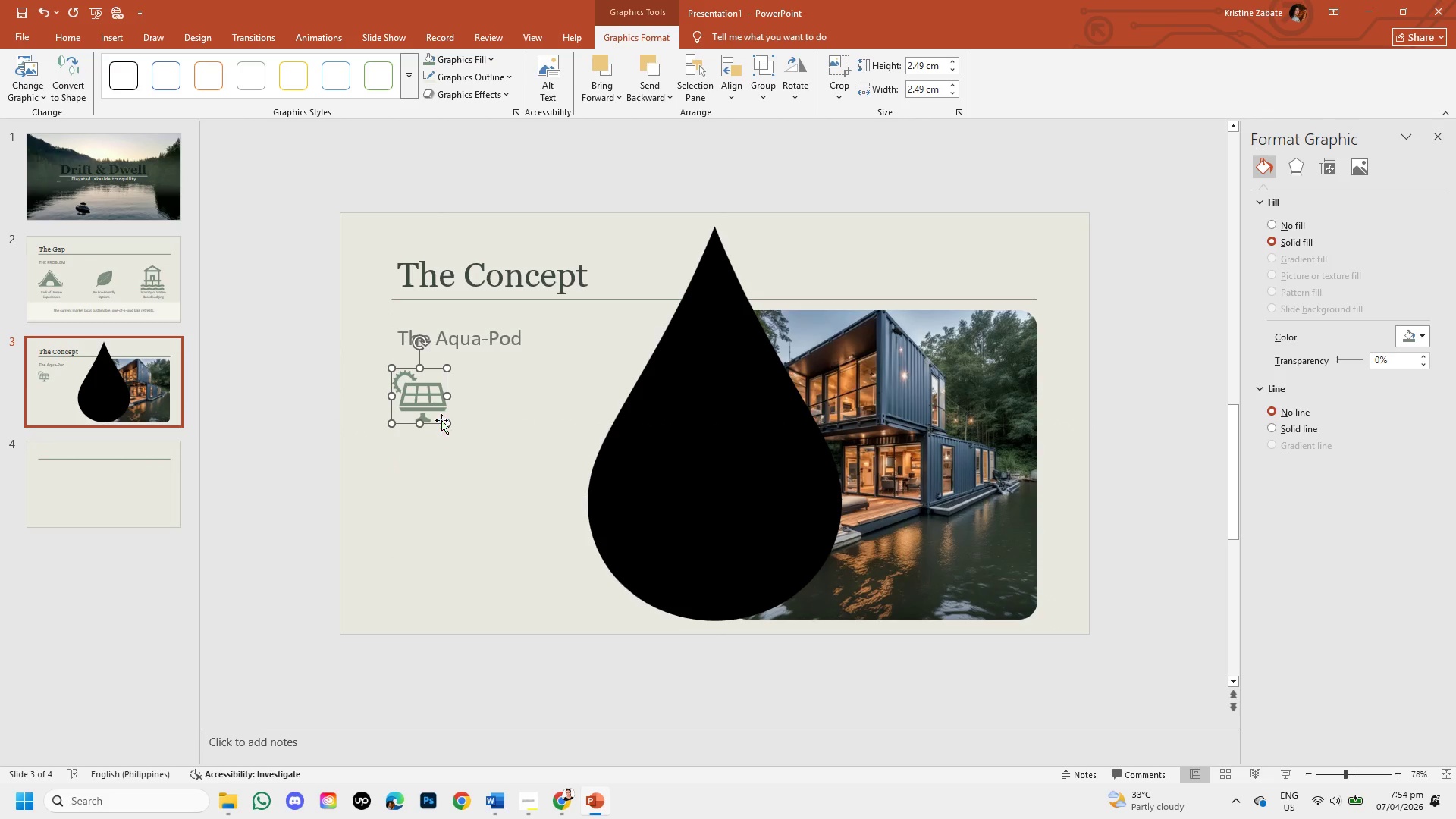 
left_click_drag(start_coordinate=[444, 421], to_coordinate=[434, 413])
 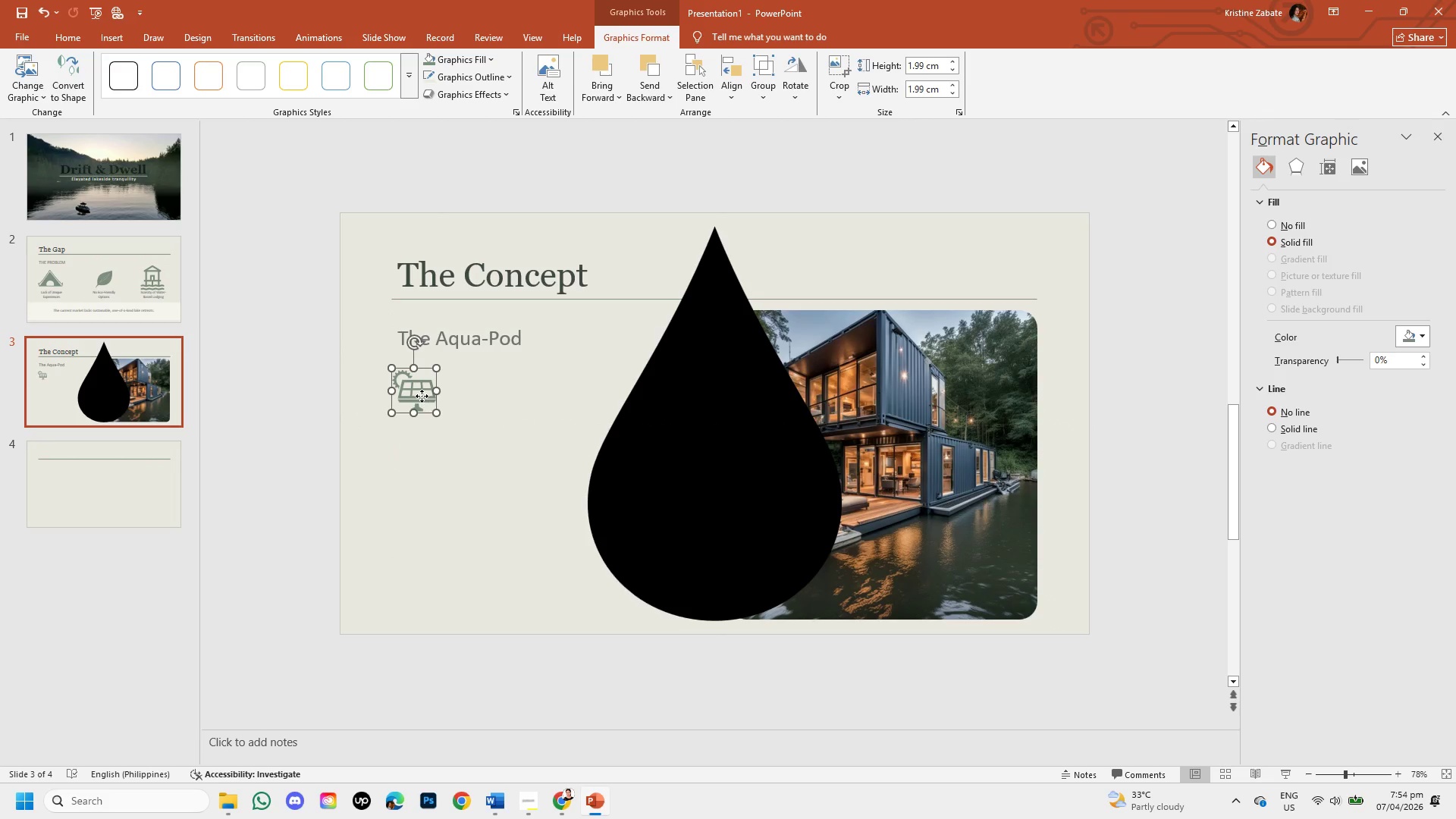 
double_click([422, 396])
 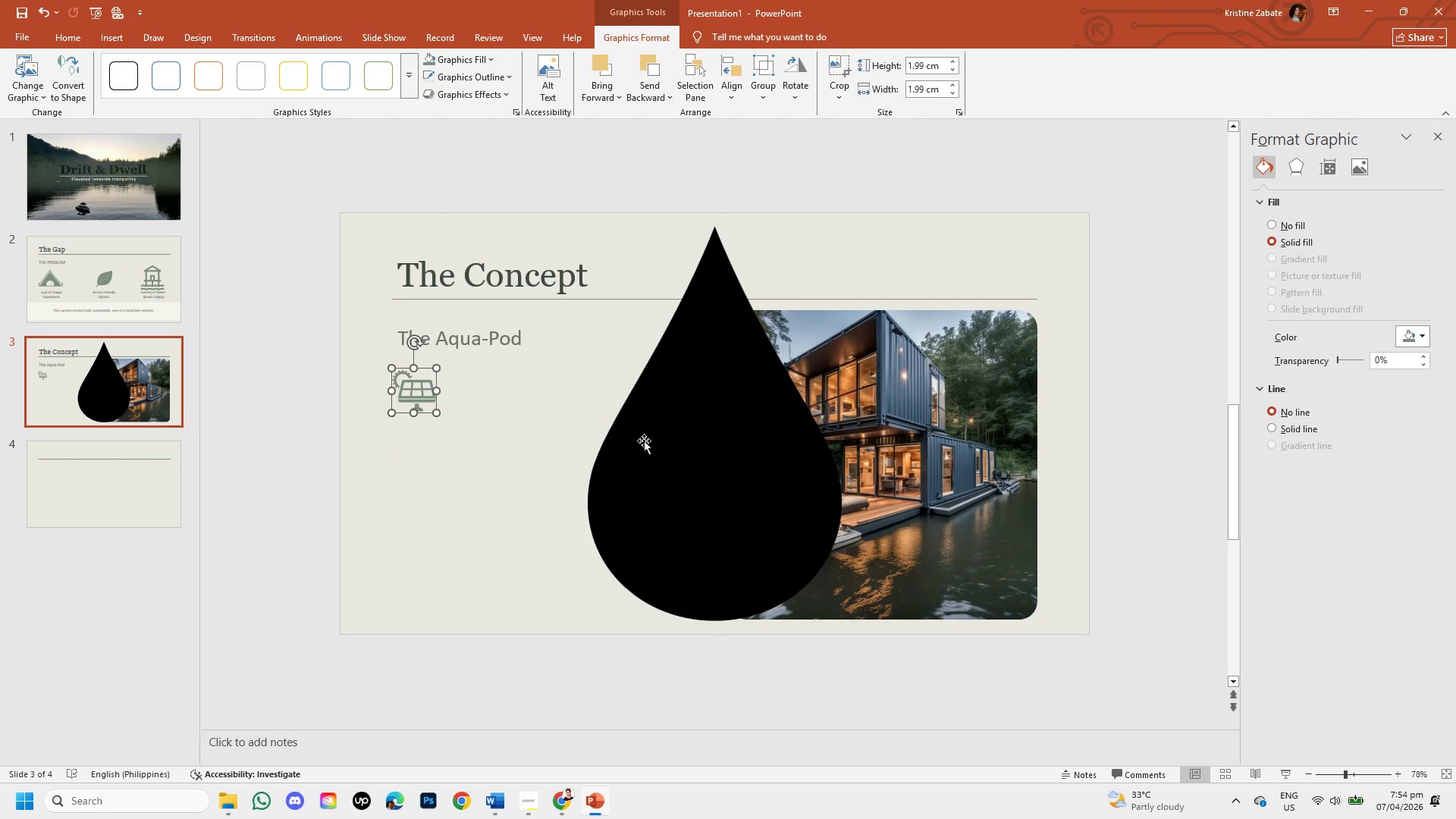 
double_click([644, 441])
 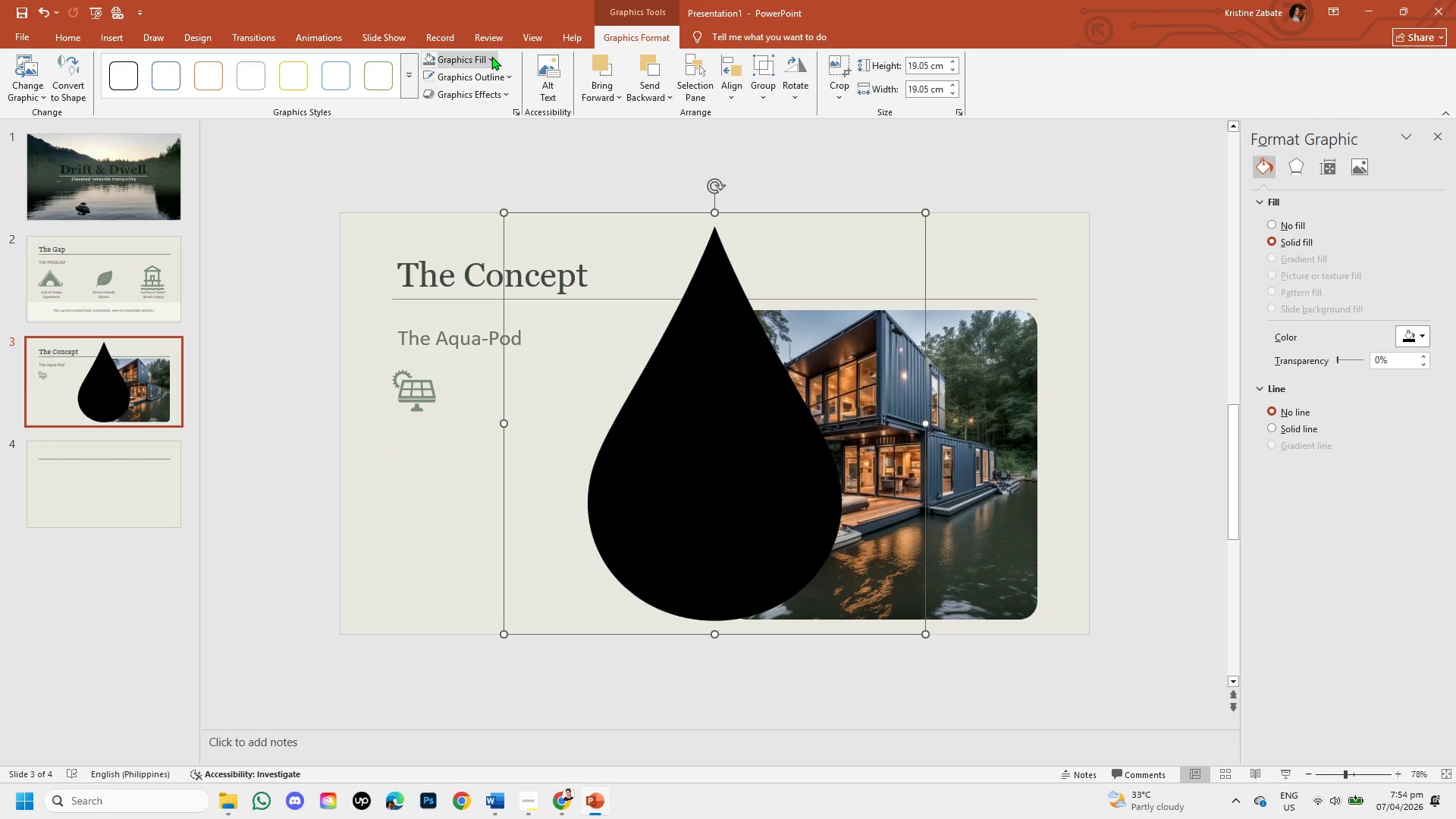 
left_click([472, 60])
 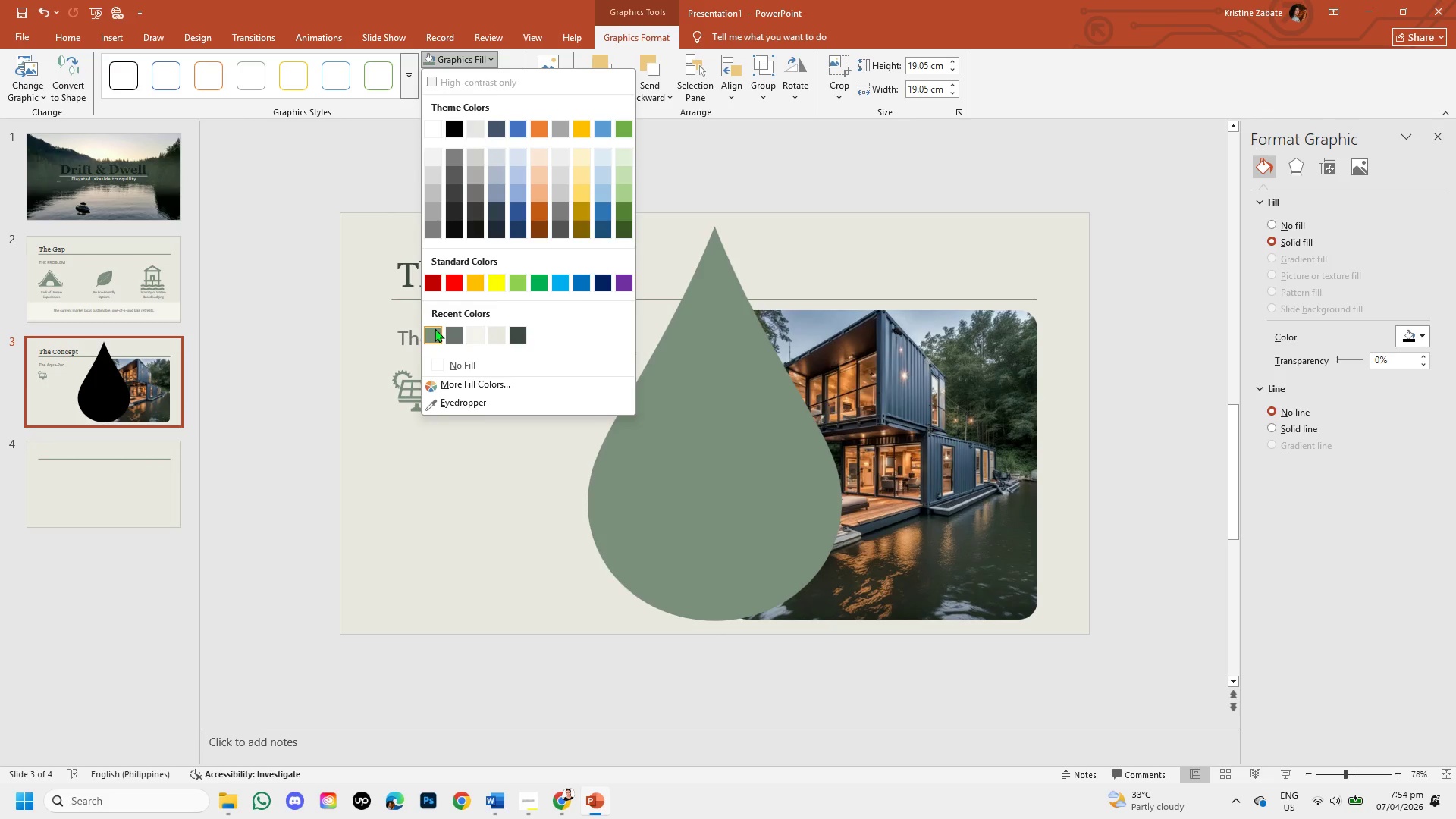 
left_click([435, 328])
 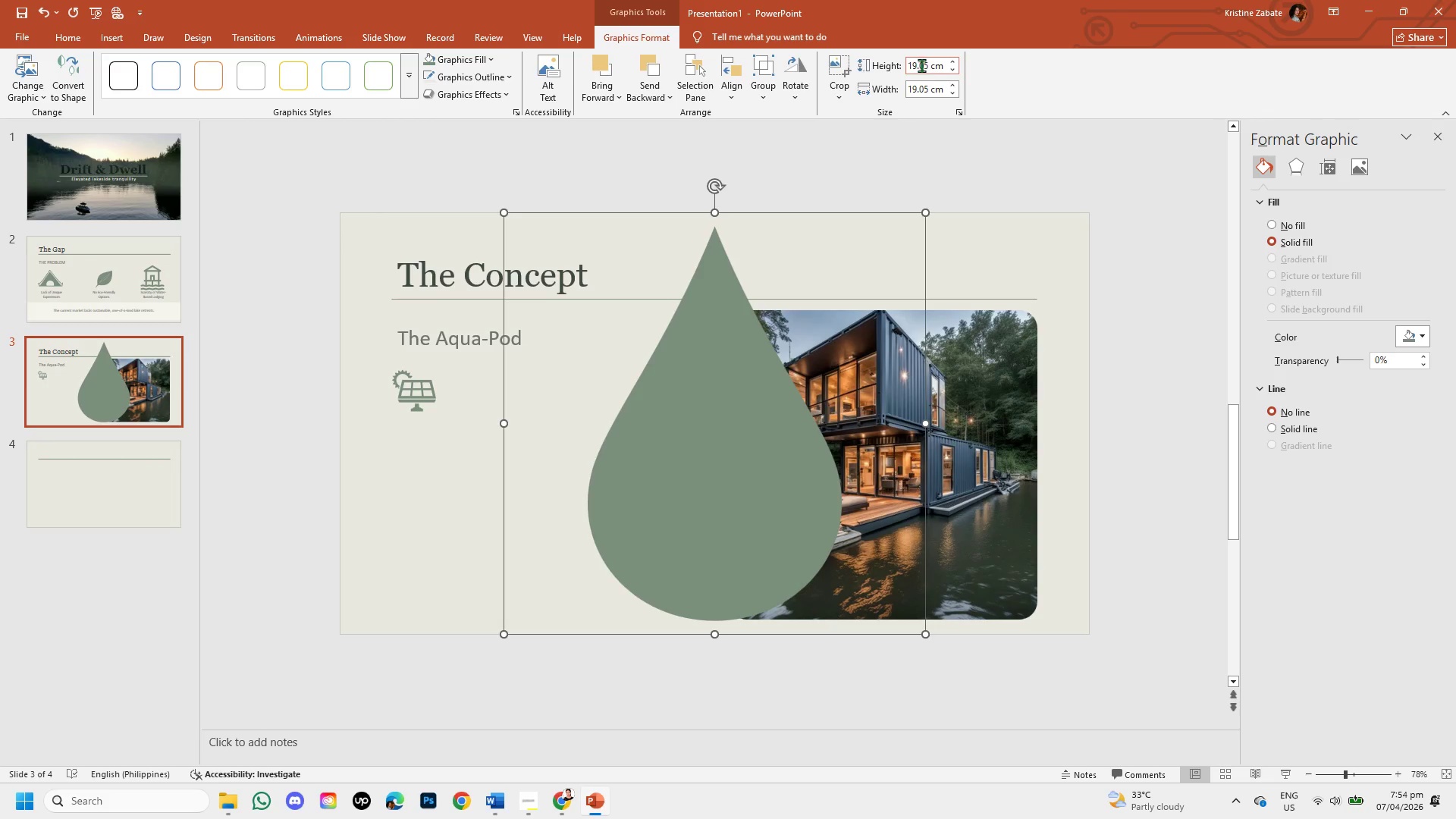 
left_click([930, 65])
 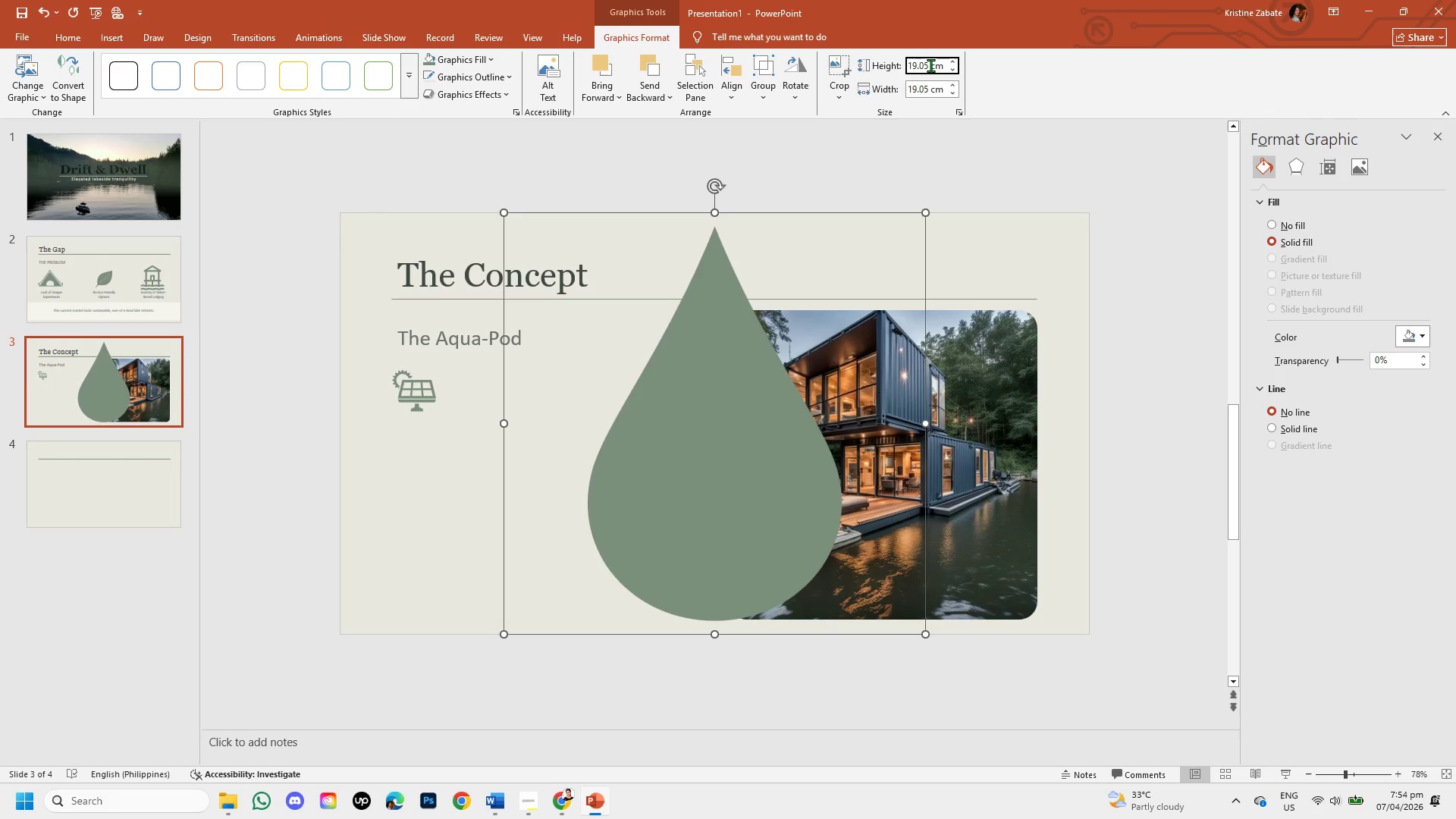 
left_click([930, 65])
 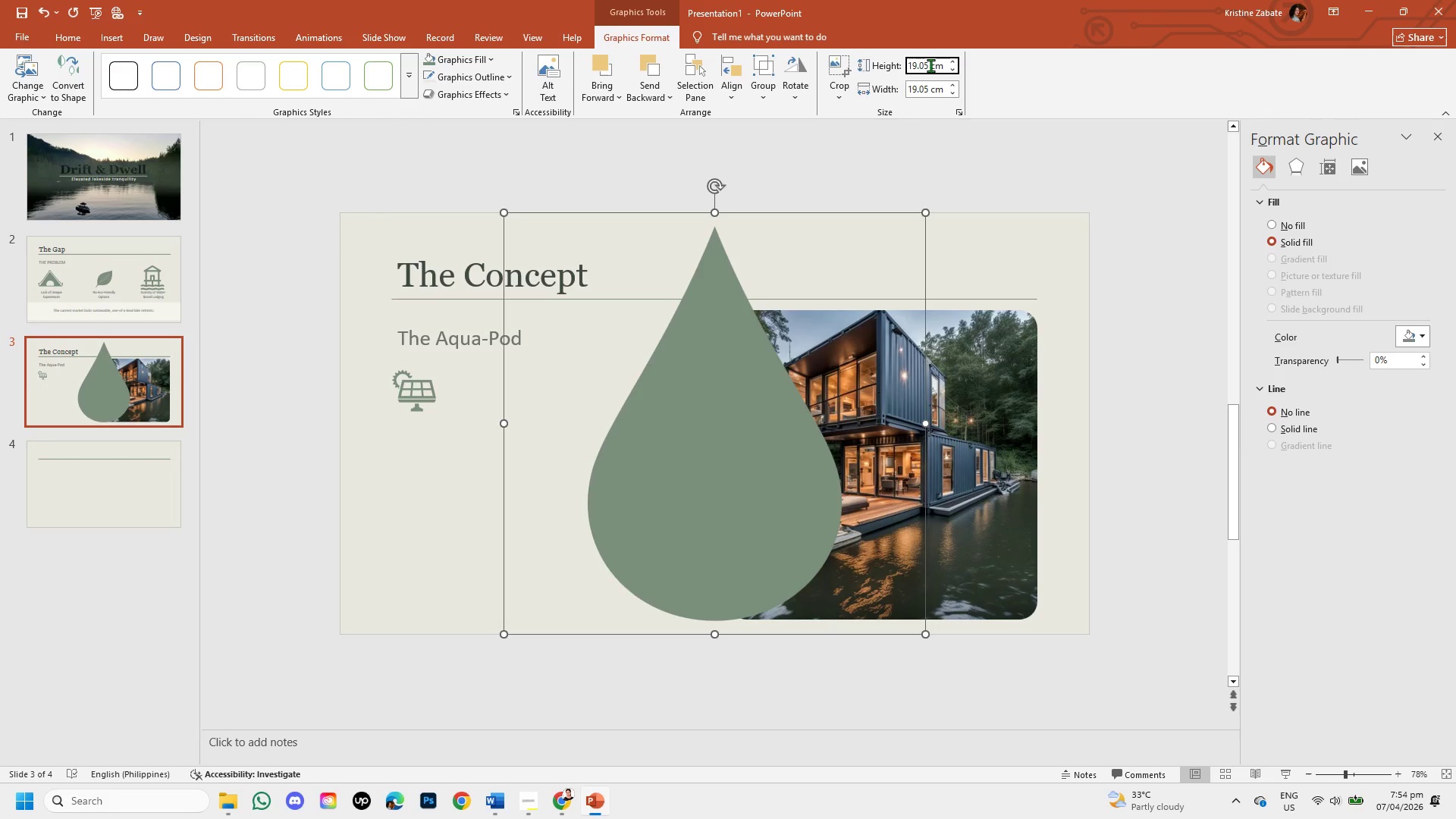 
key(Backspace)
 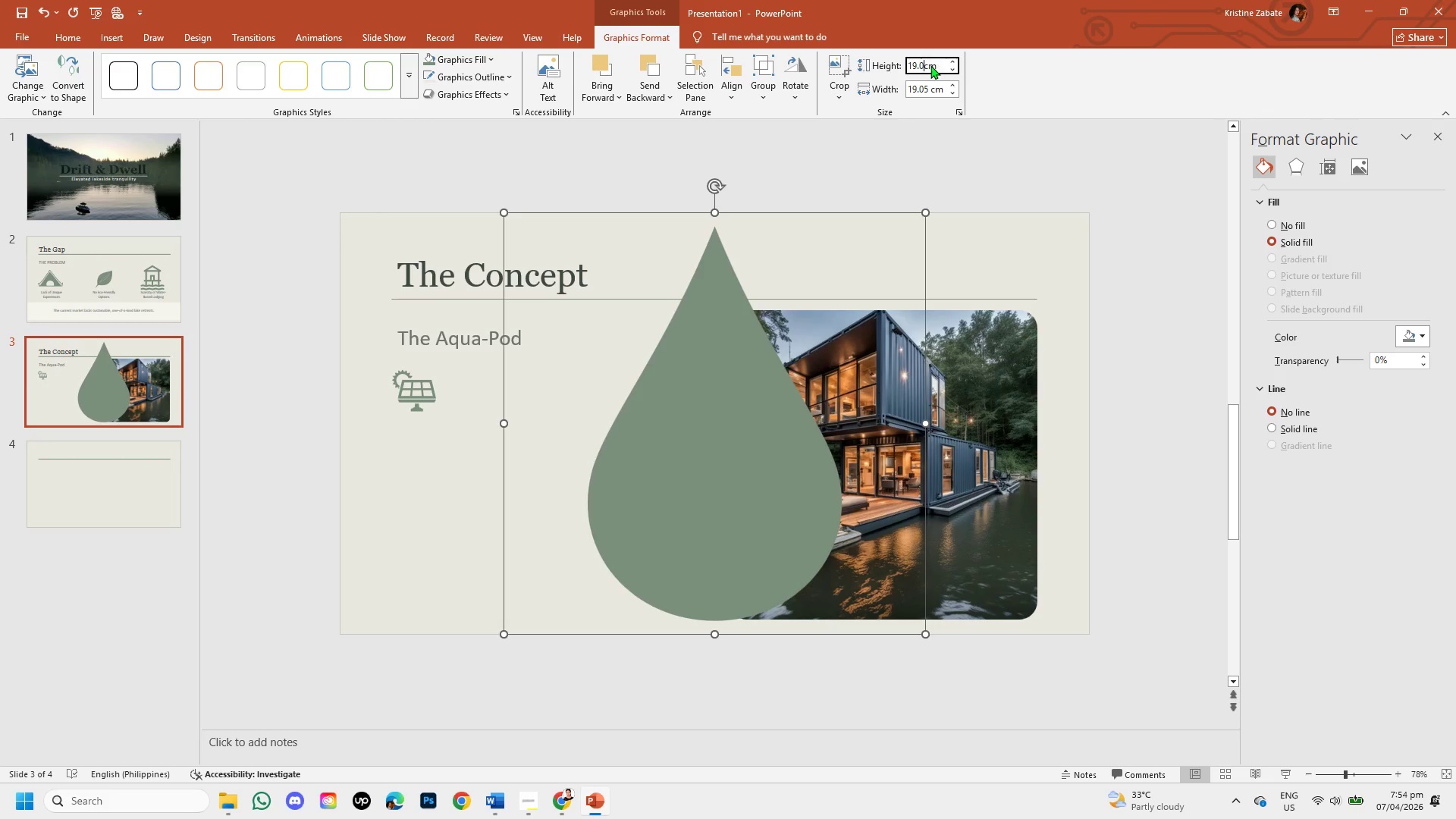 
key(Backspace)
 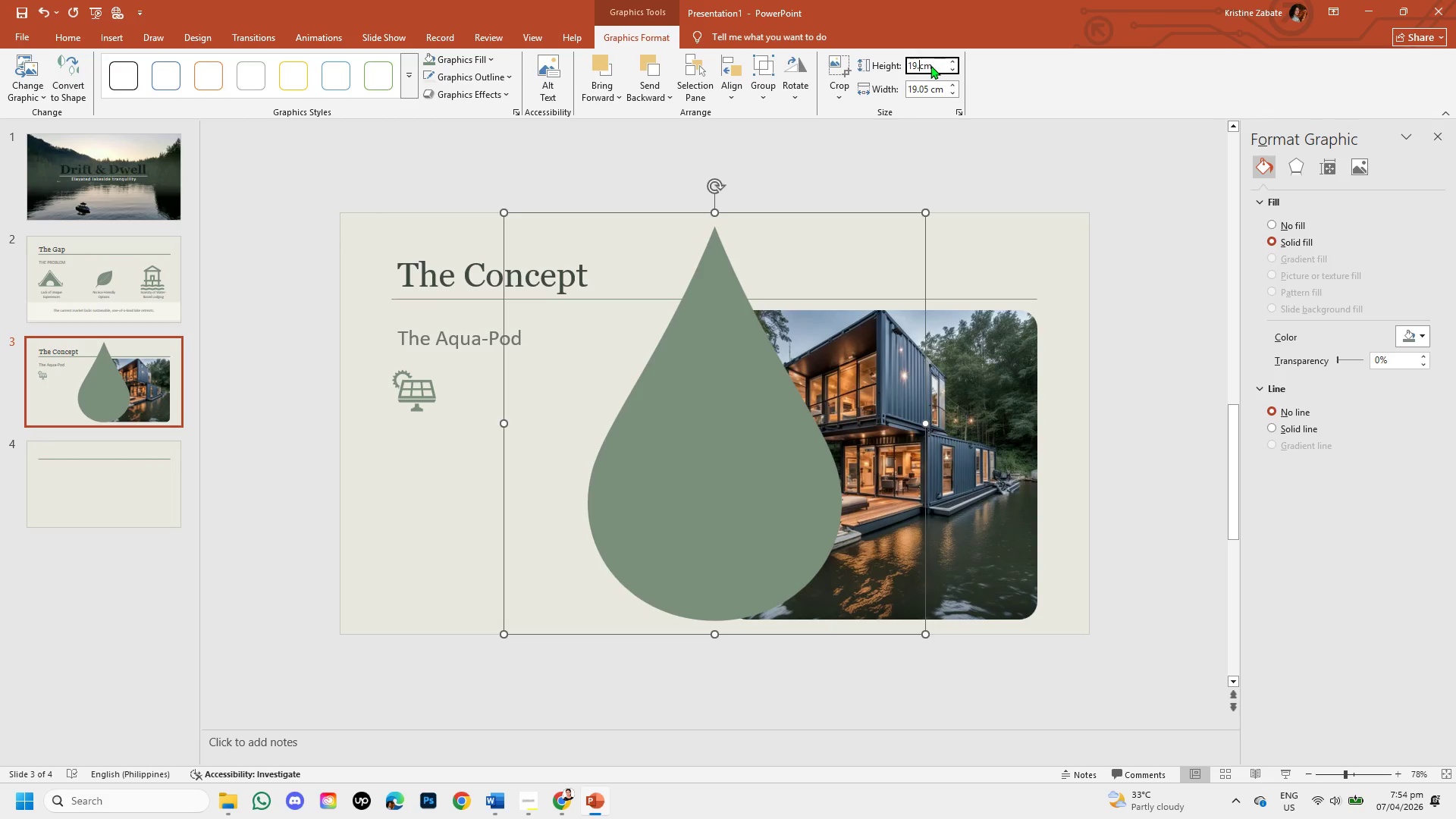 
key(Backspace)
 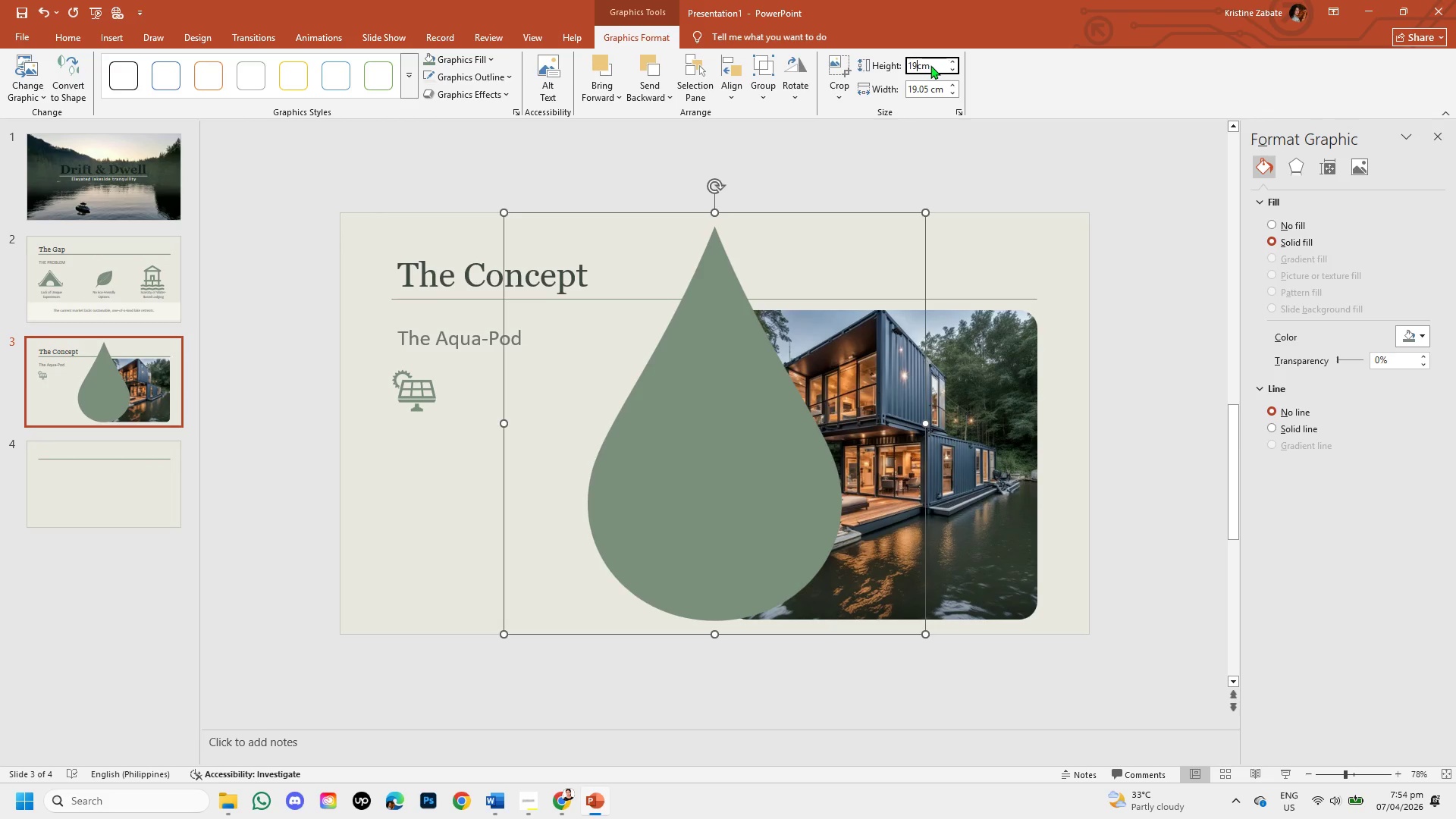 
key(Backspace)
 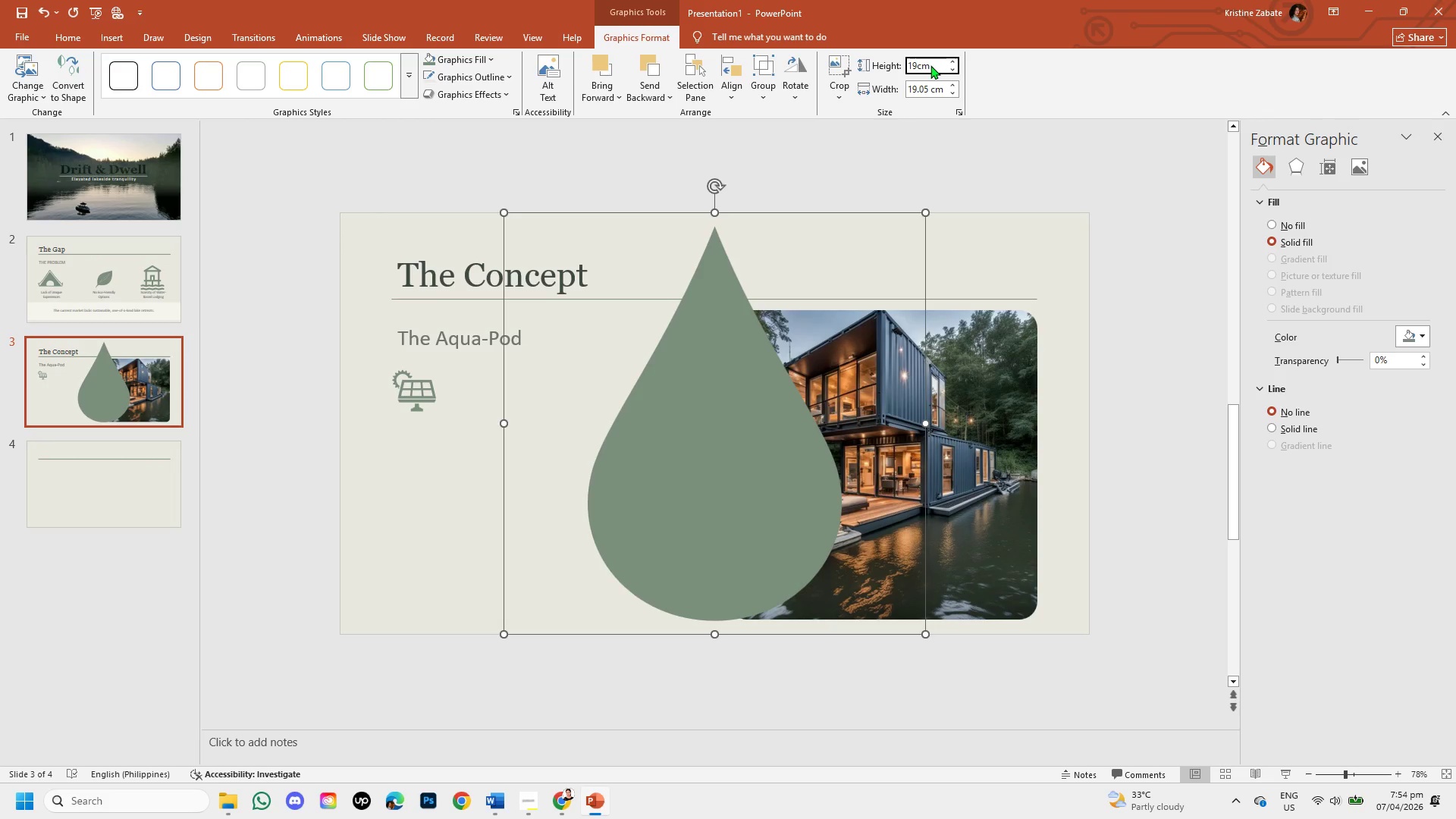 
key(Backspace)
 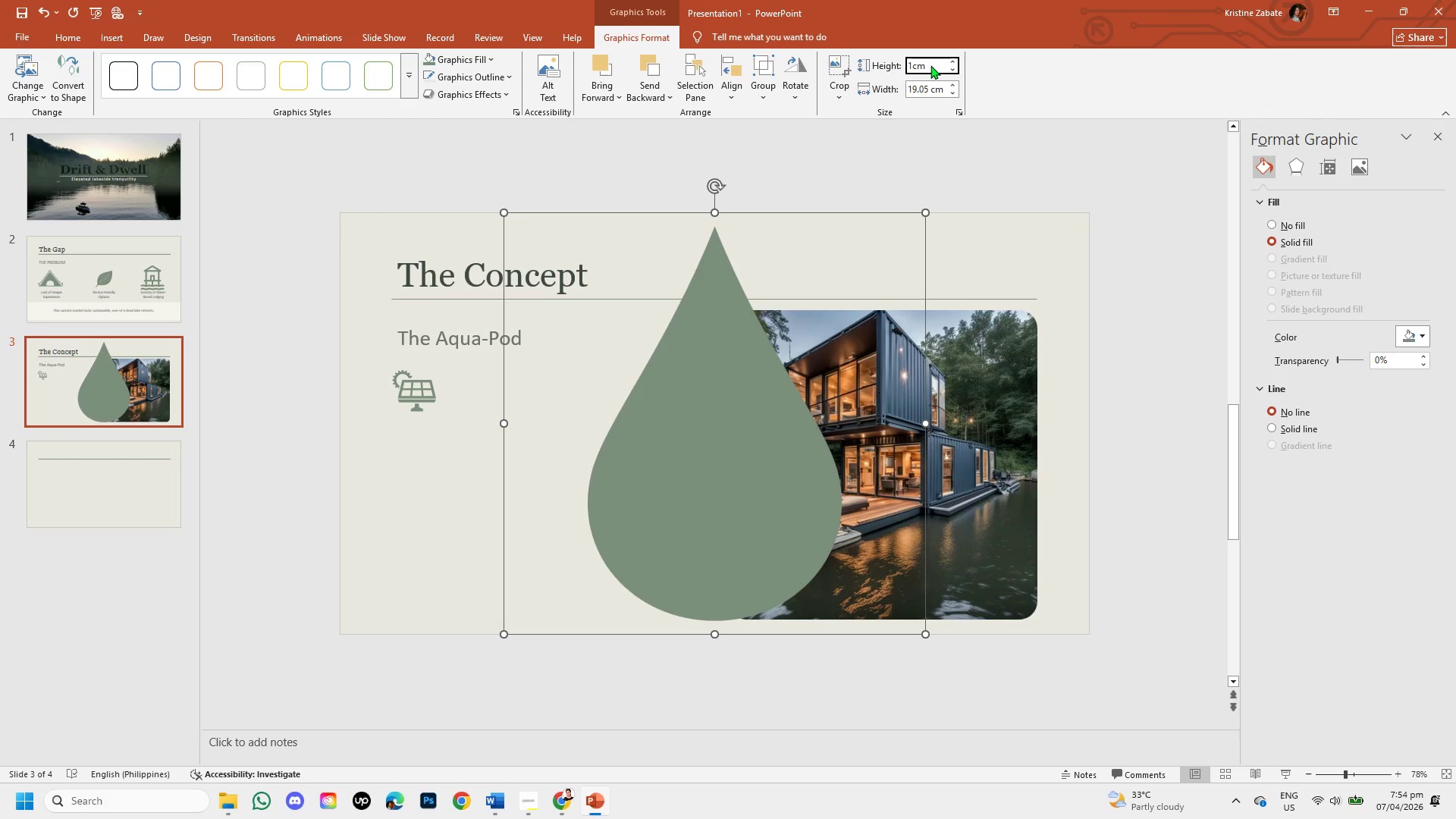 
key(NumpadDecimal)
 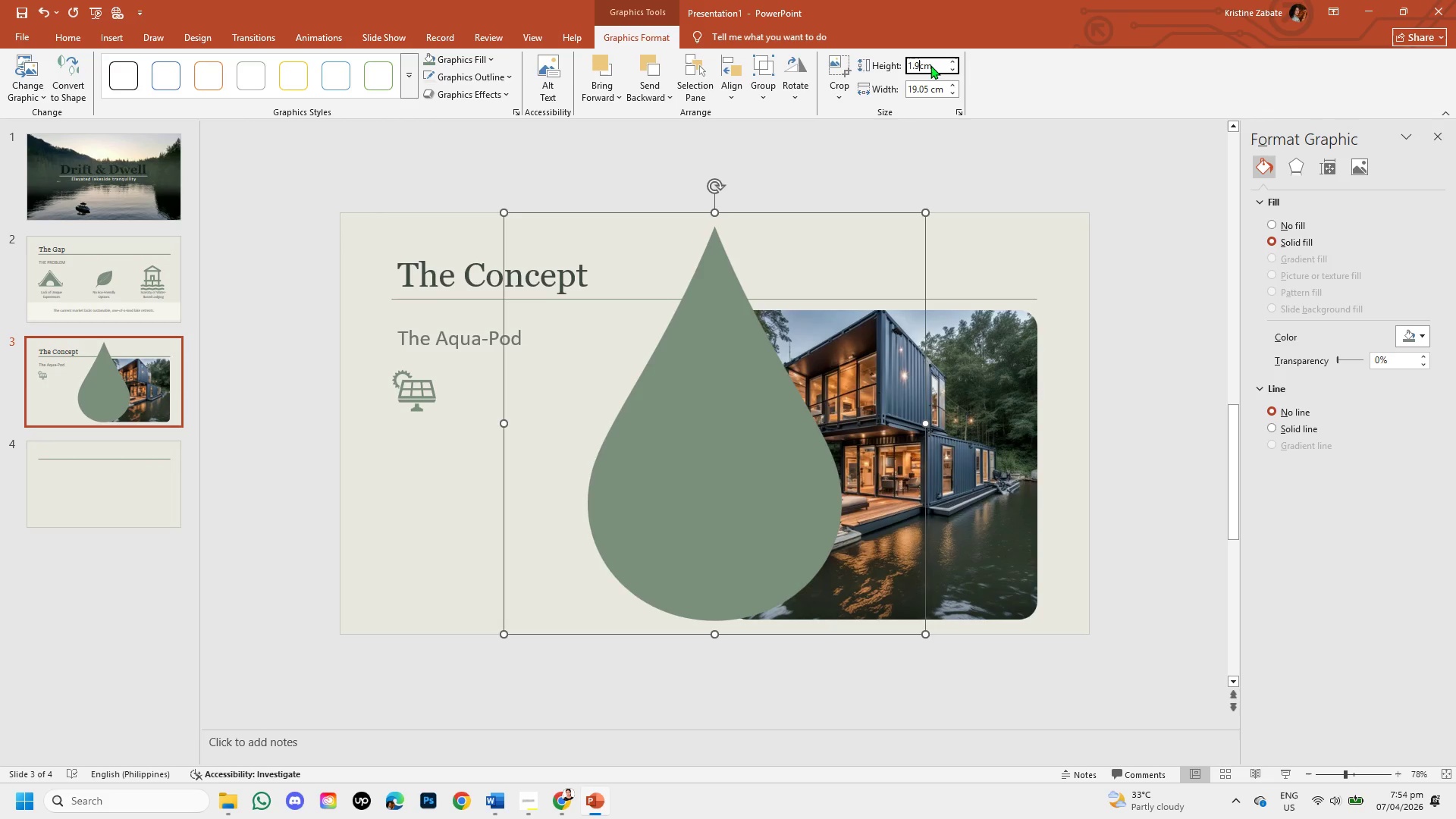 
key(Numpad9)
 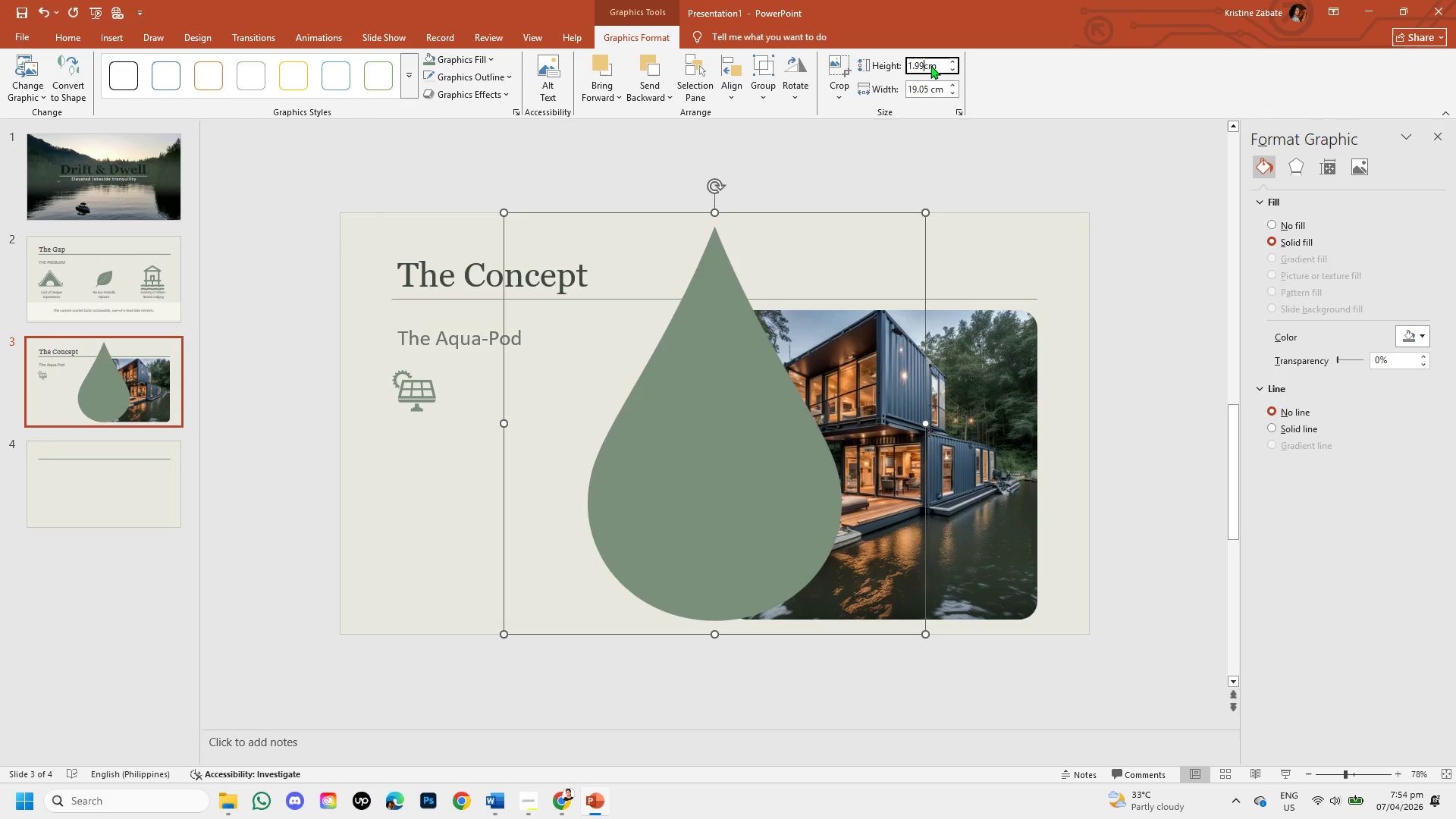 
key(Numpad9)
 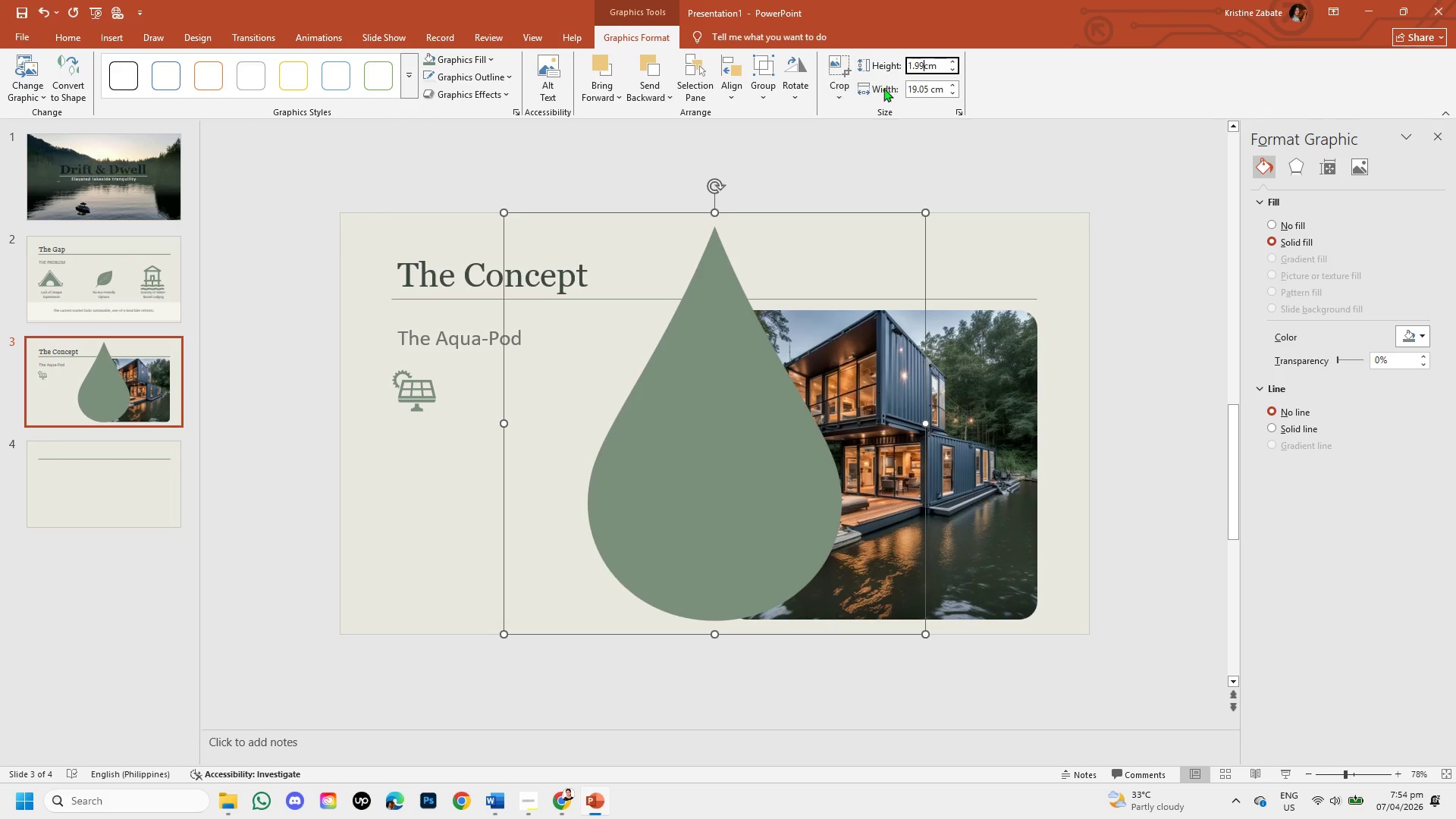 
left_click([915, 86])
 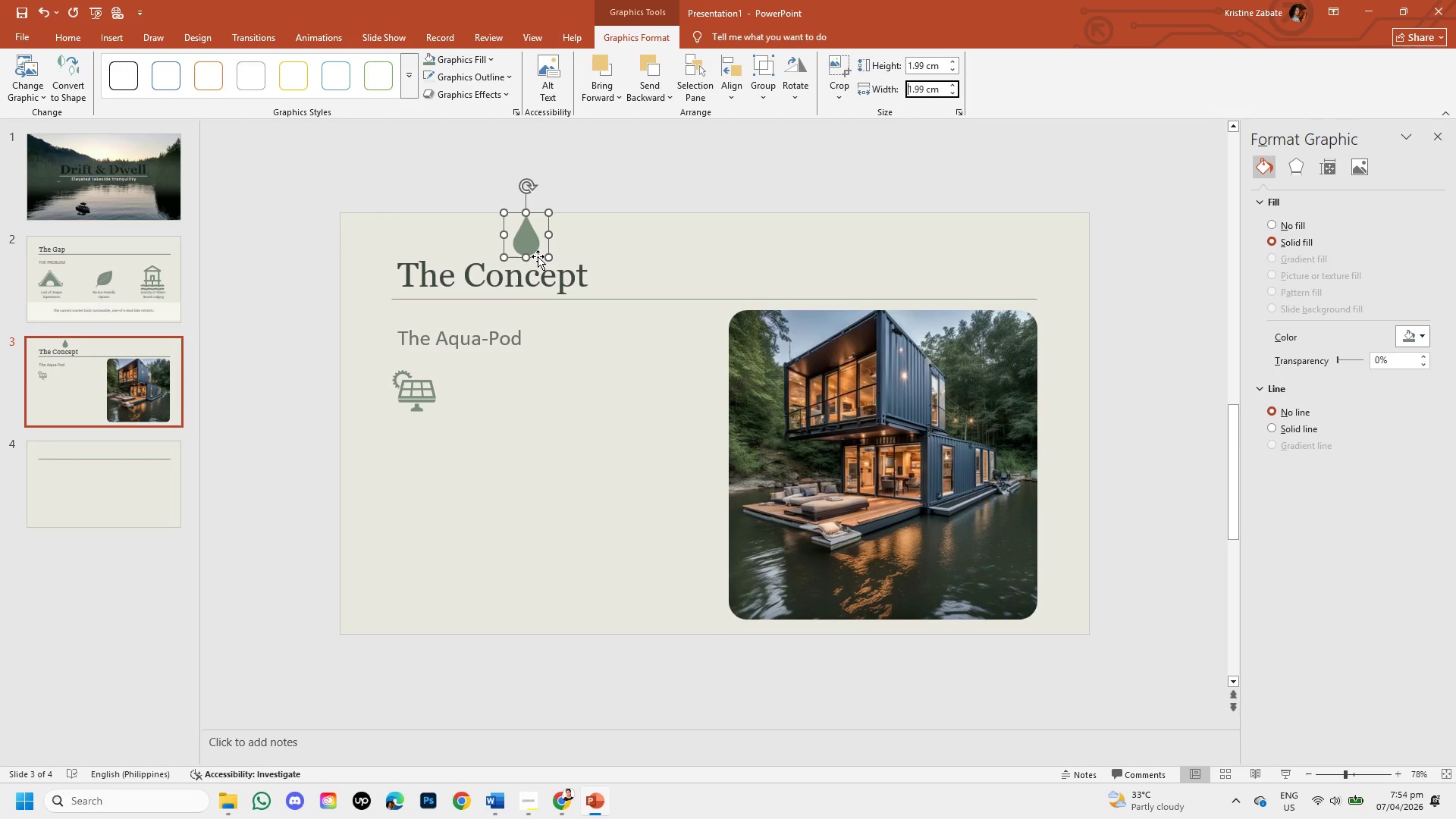 
left_click_drag(start_coordinate=[537, 256], to_coordinate=[424, 470])
 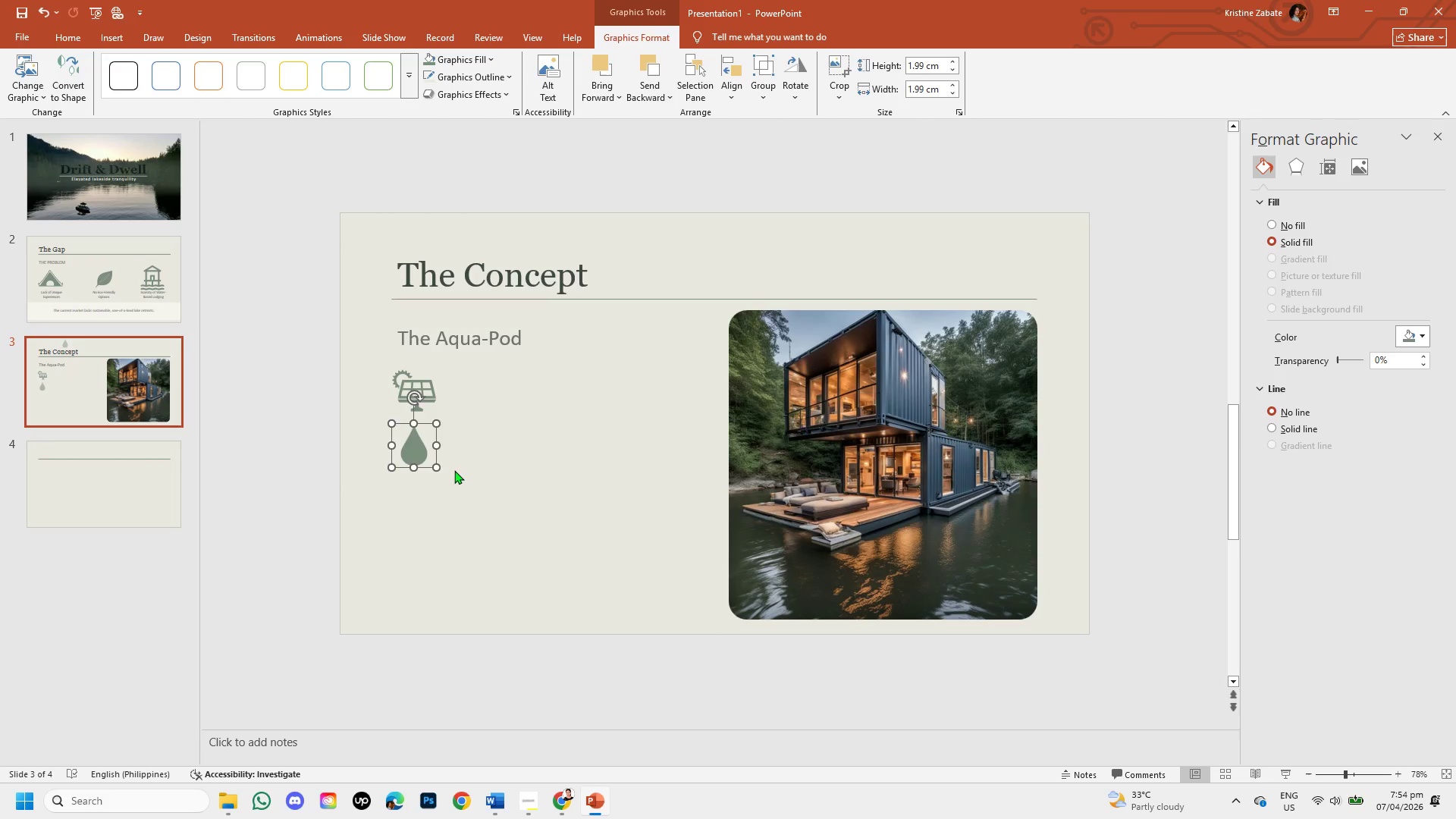 
left_click([458, 471])
 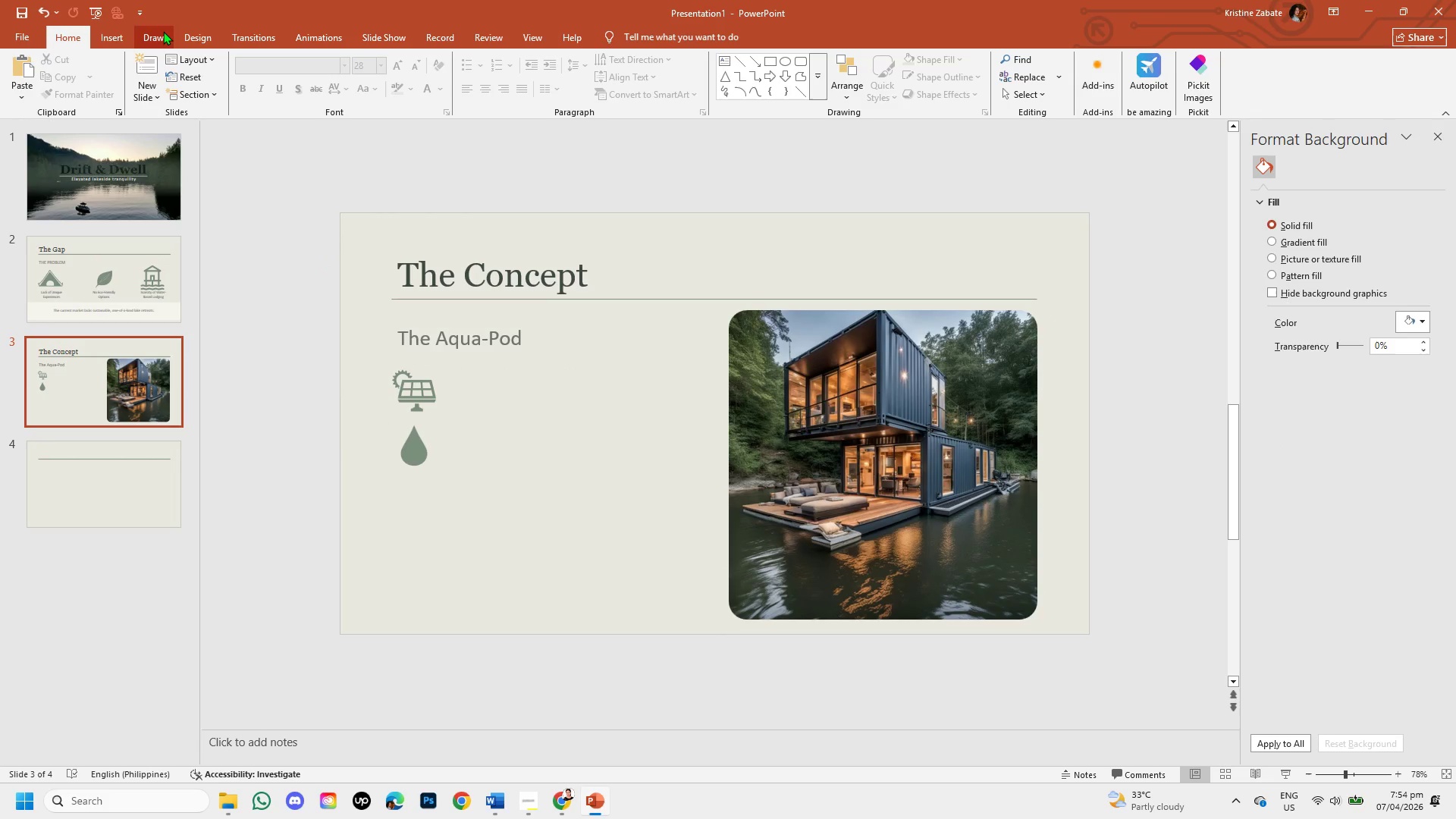 
left_click([117, 41])
 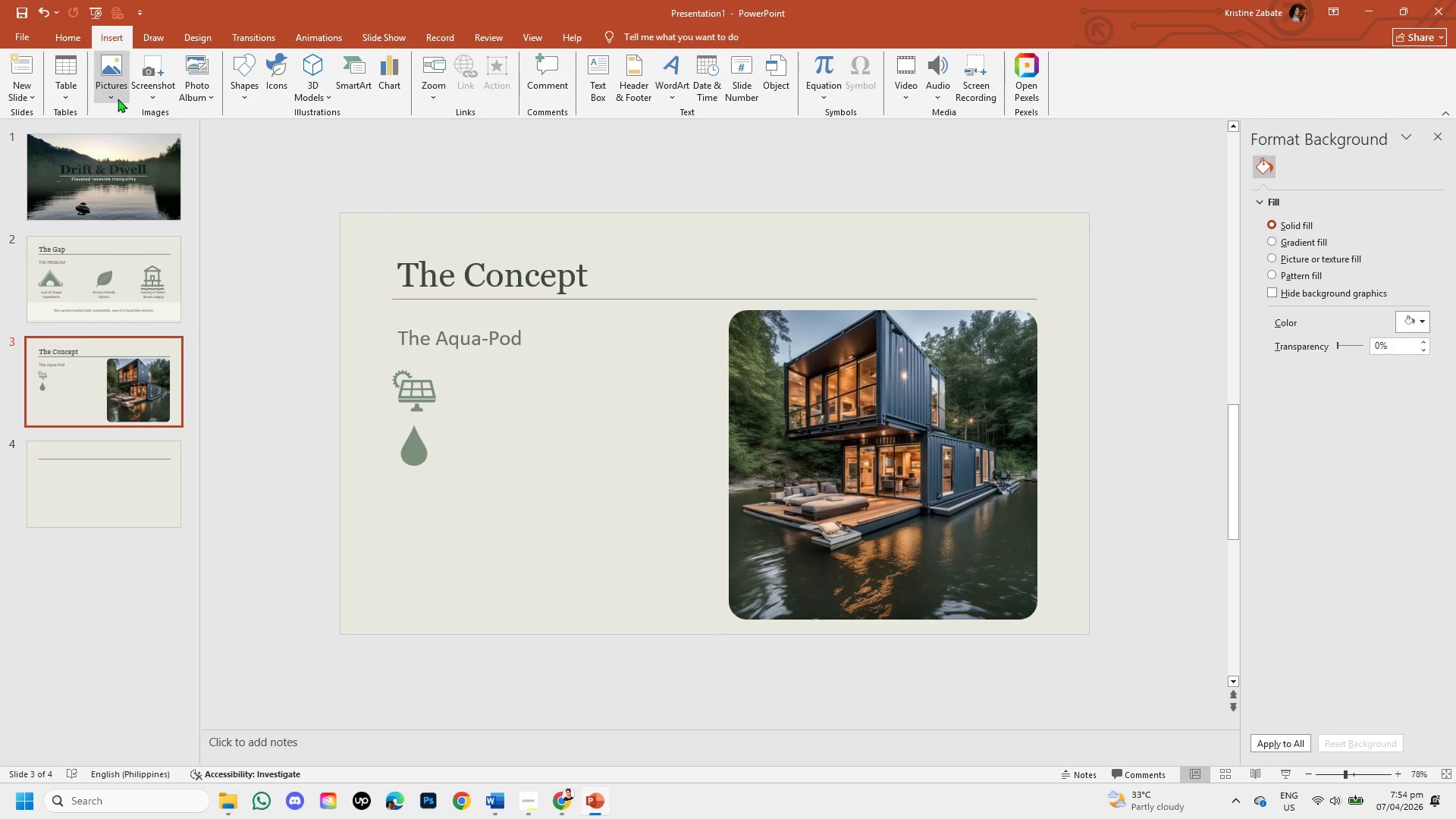 
left_click([112, 94])
 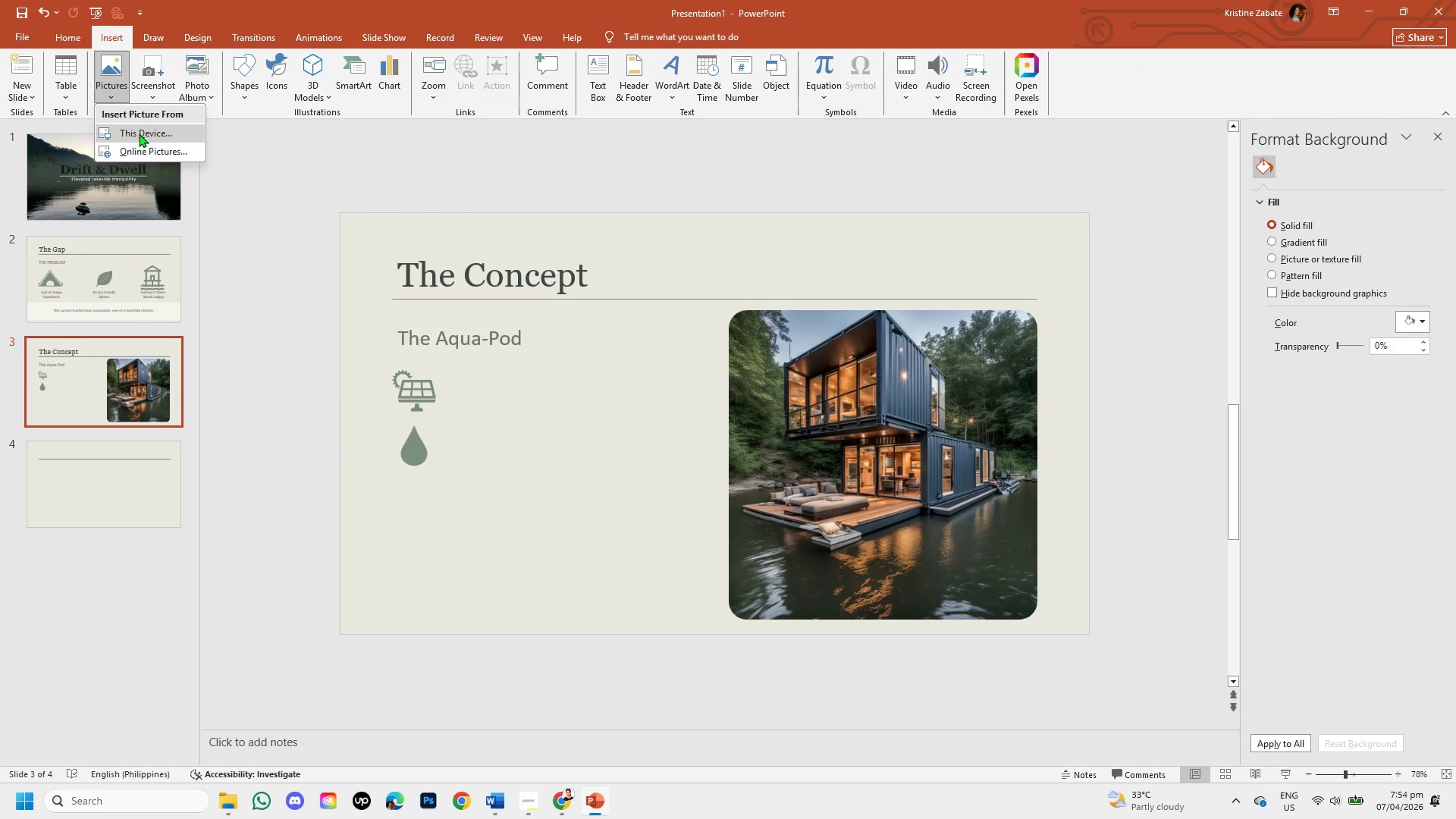 
left_click([139, 136])
 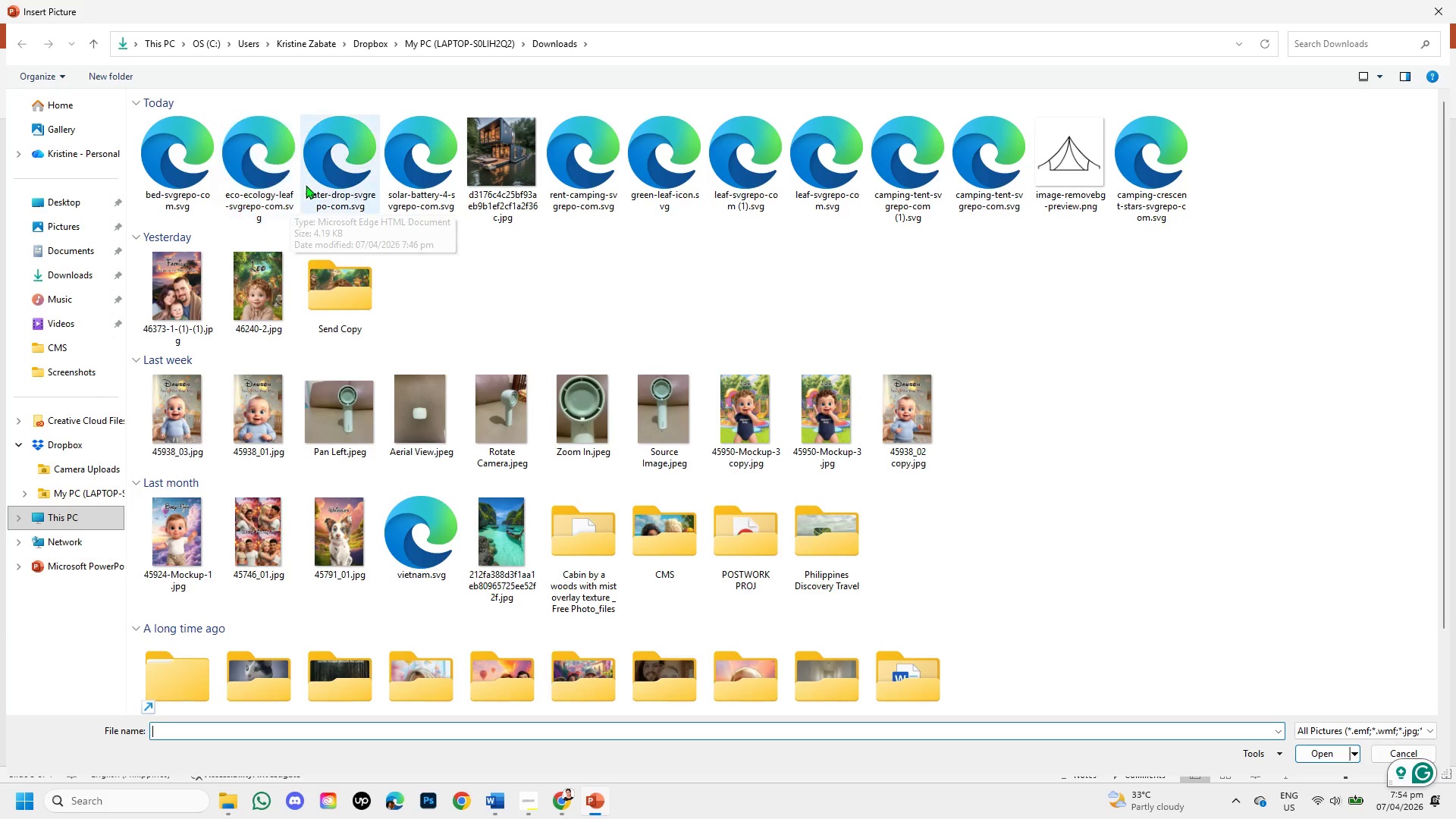 
wait(5.45)
 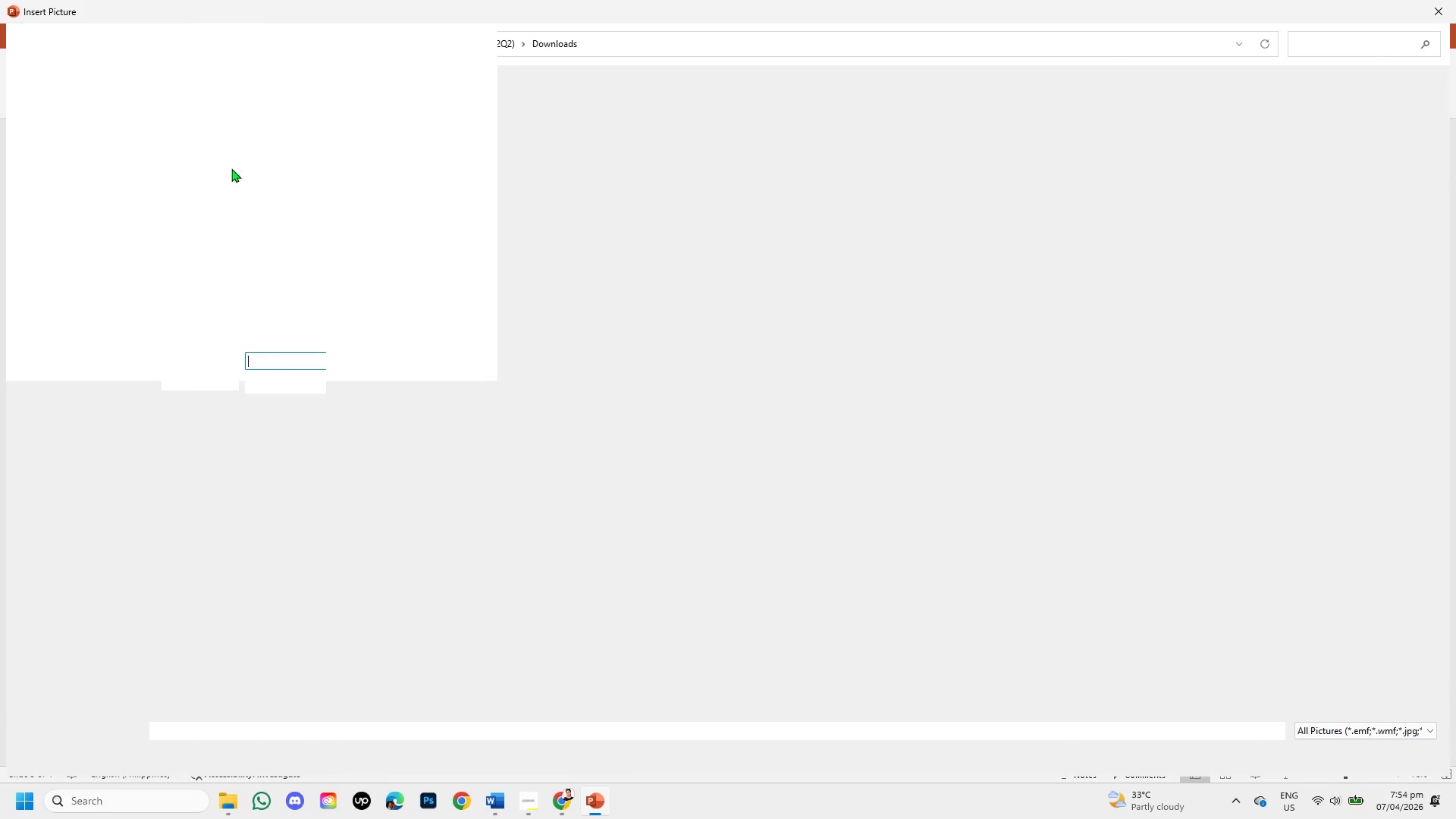 
double_click([290, 164])
 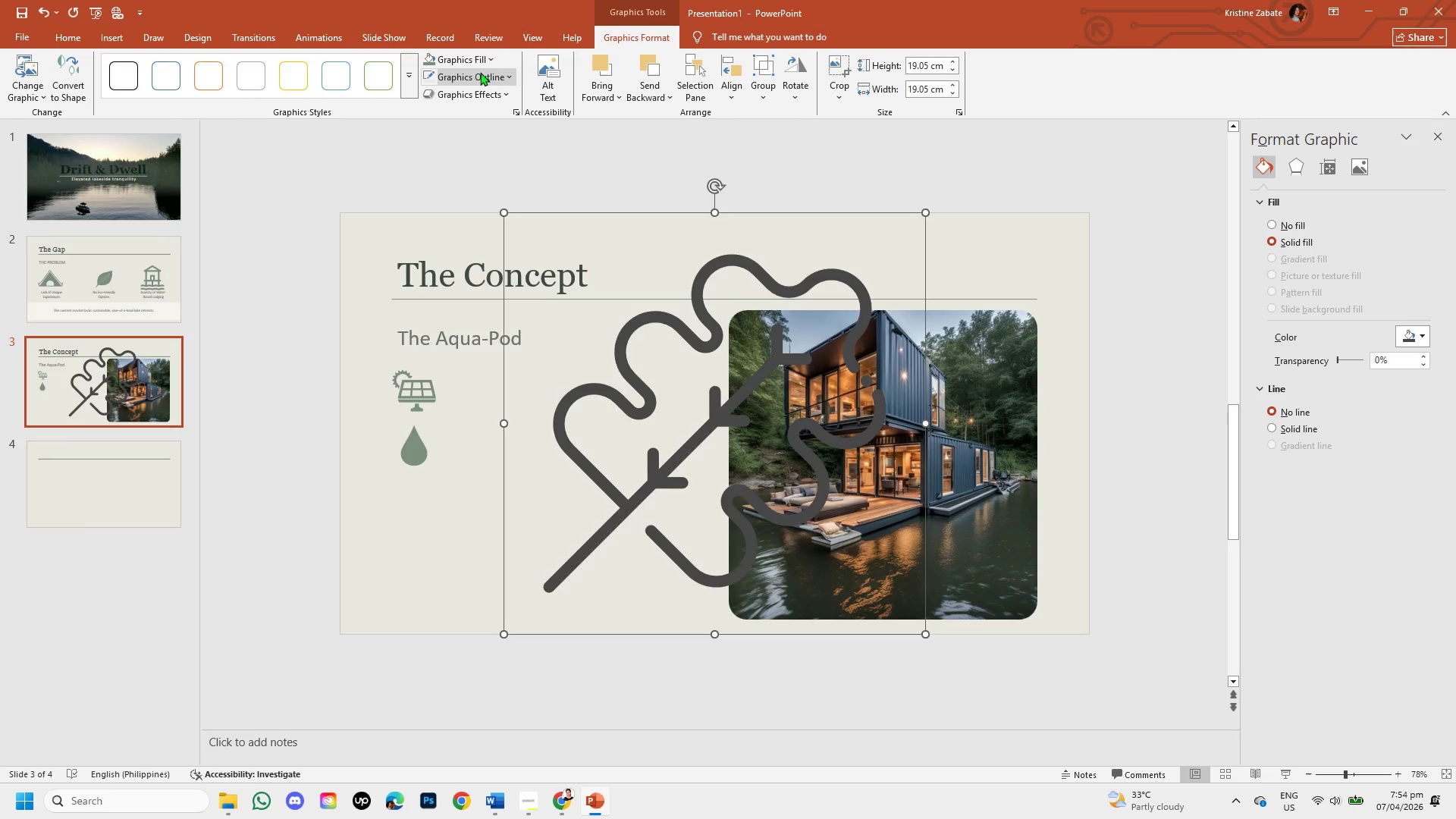 
left_click([469, 58])
 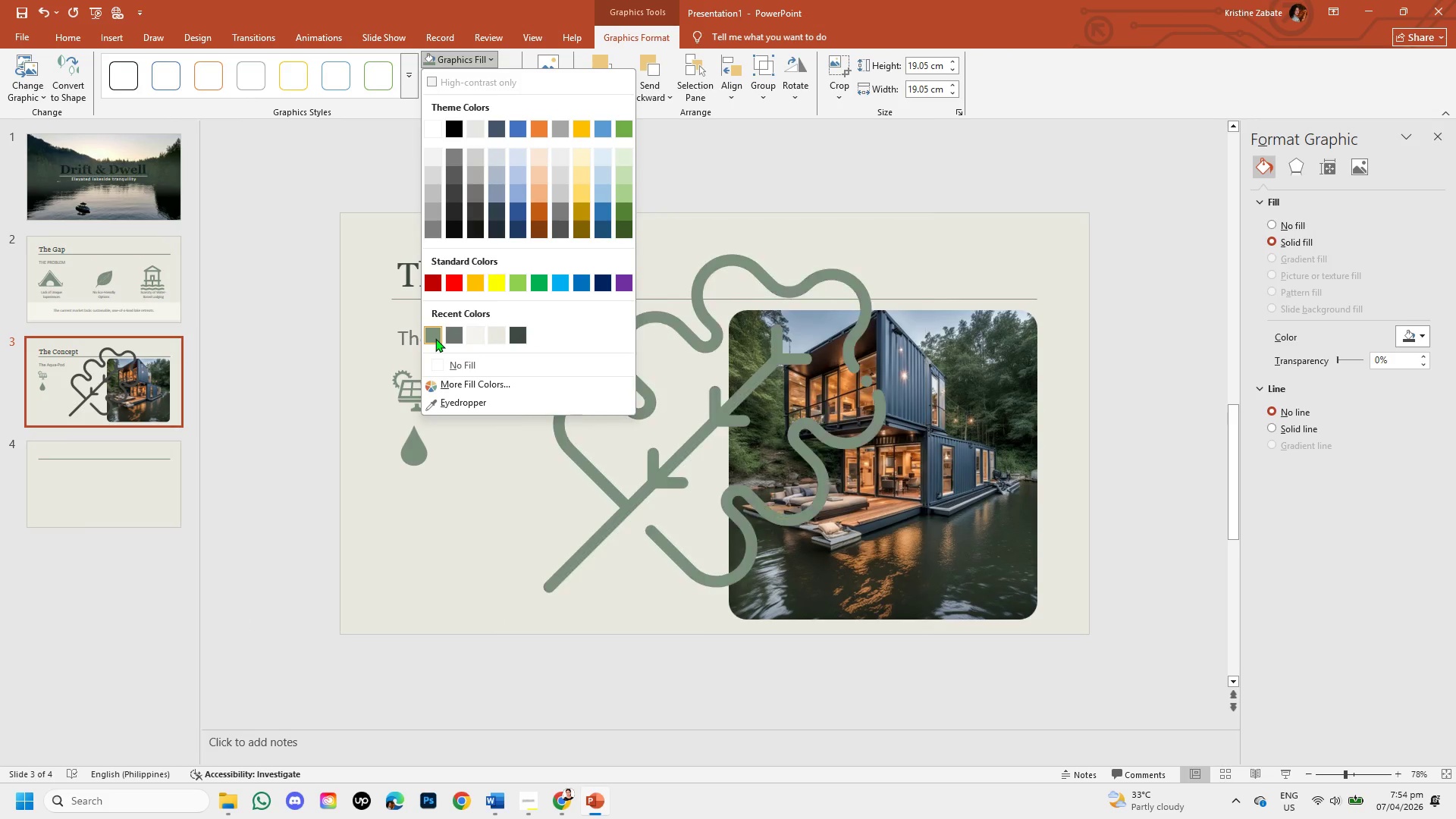 
left_click([435, 338])
 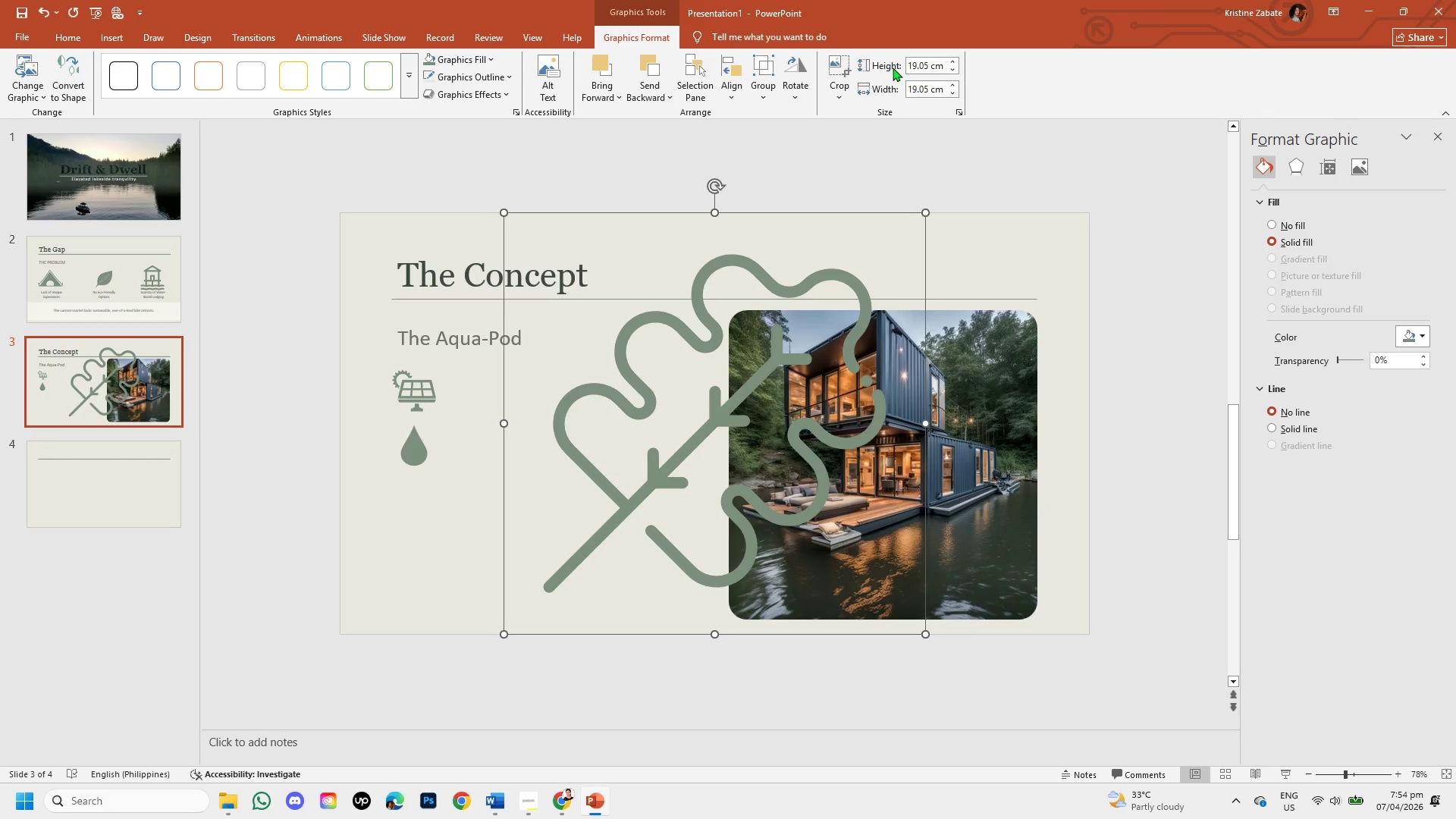 
left_click([928, 67])
 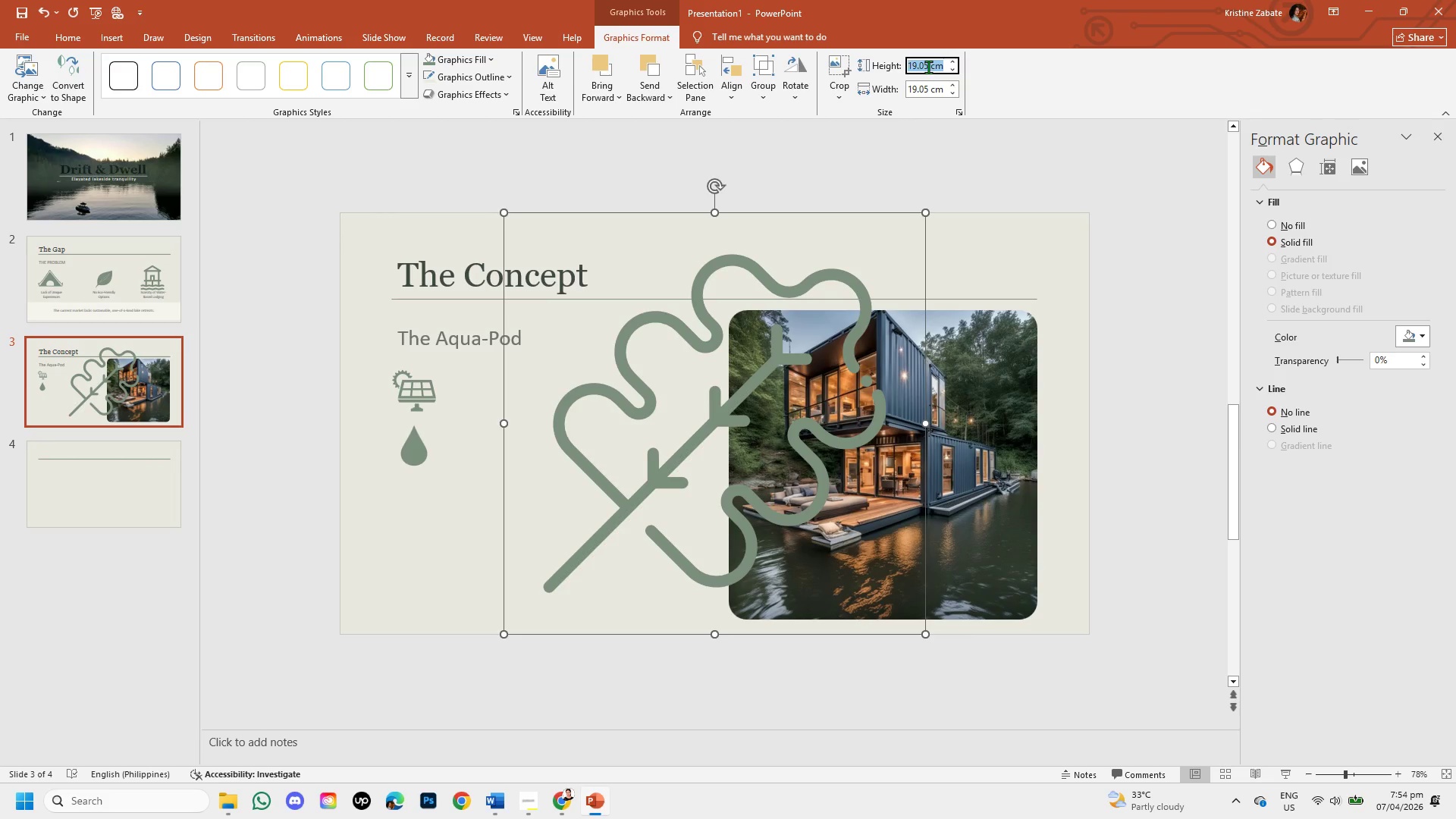 
left_click([928, 67])
 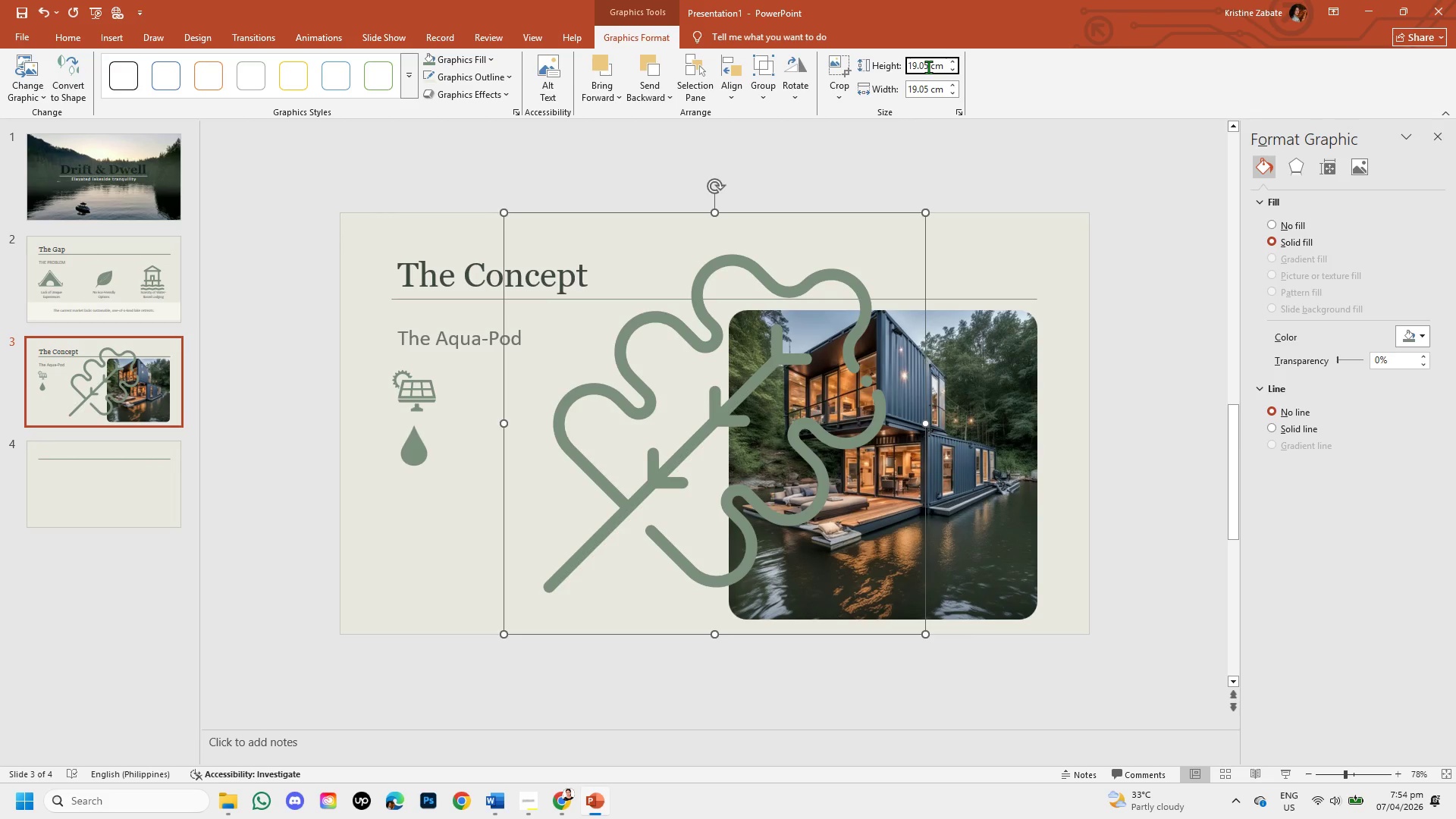 
key(Backspace)
 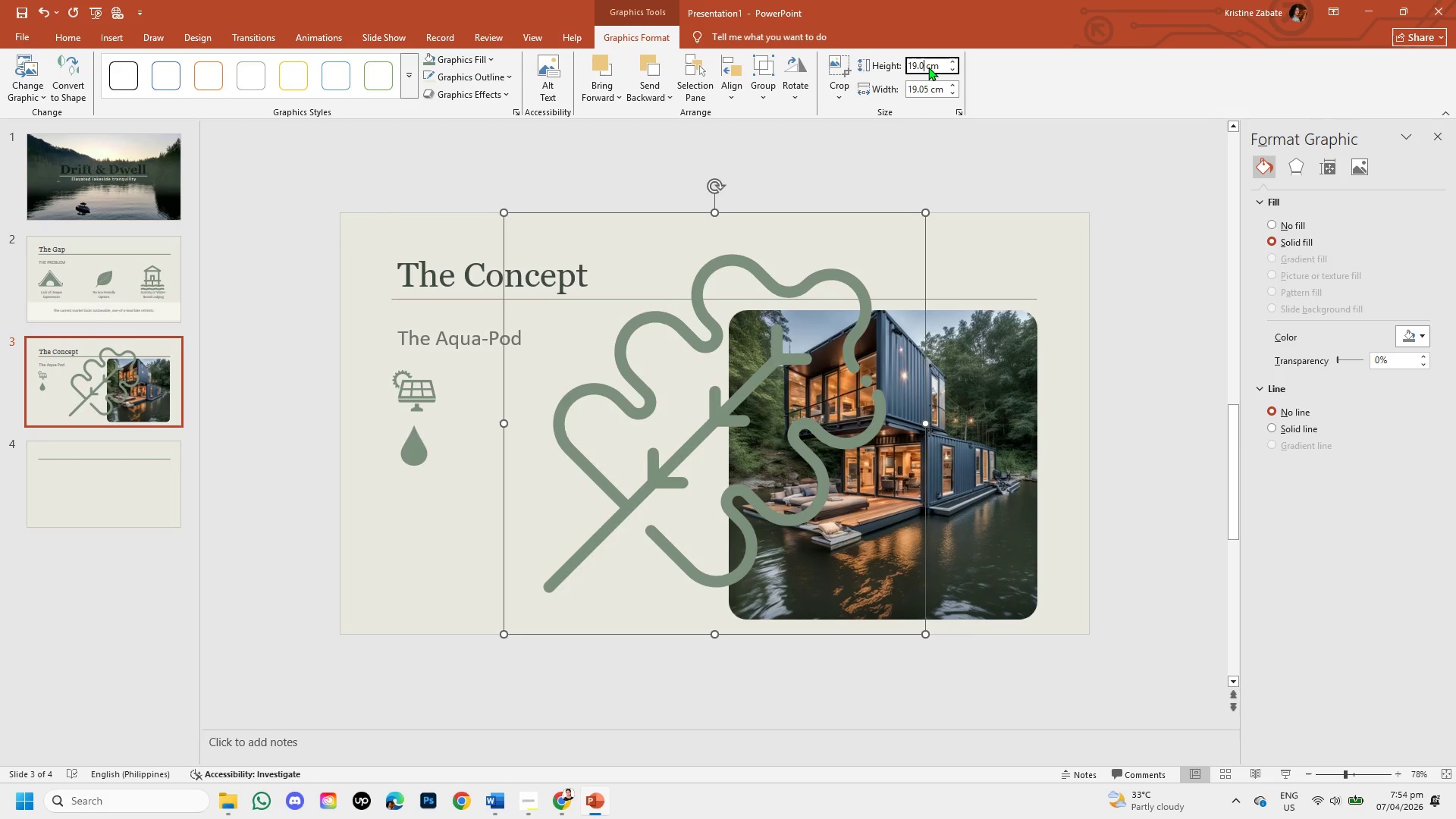 
key(Backspace)
 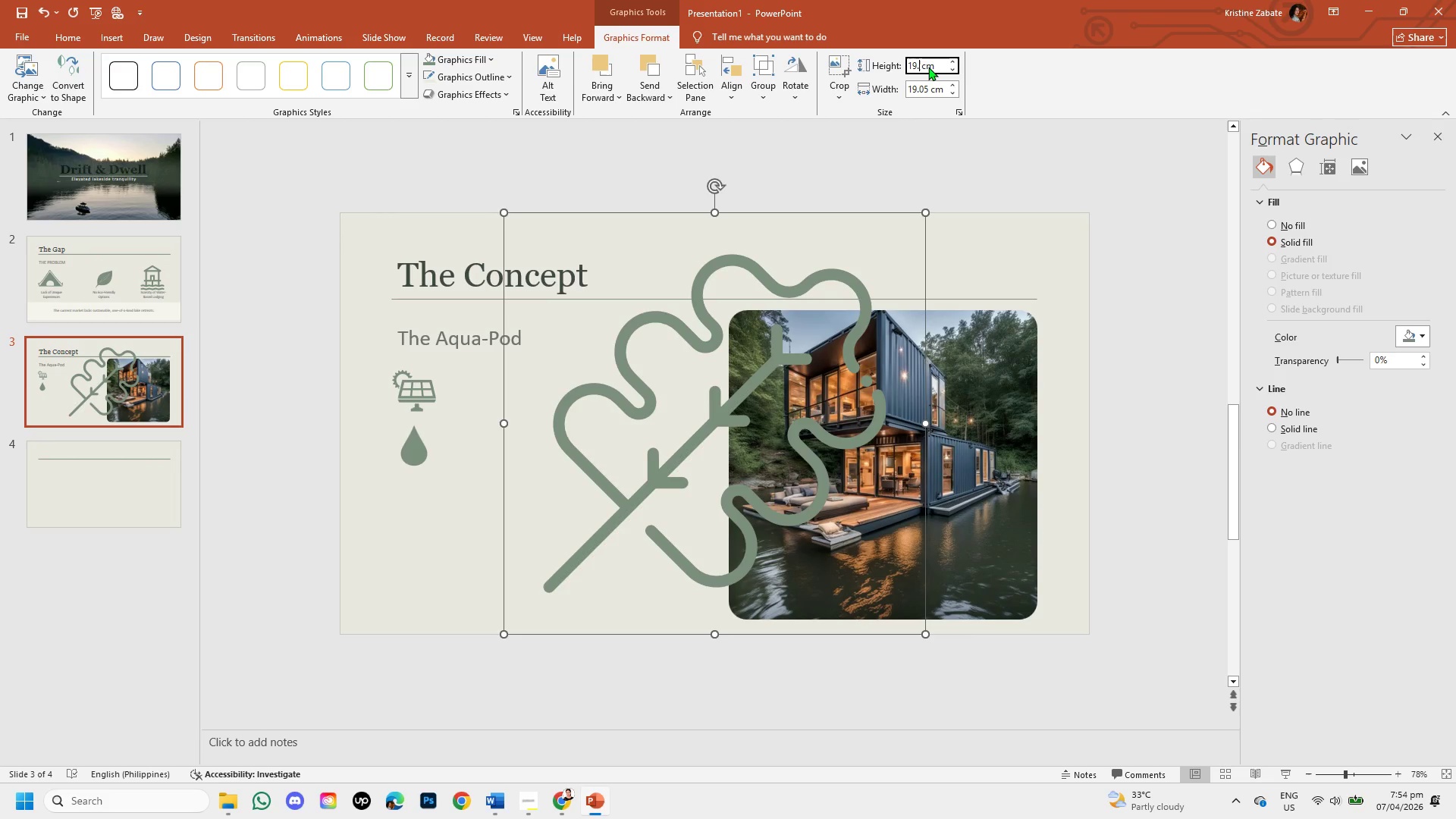 
key(Backspace)
 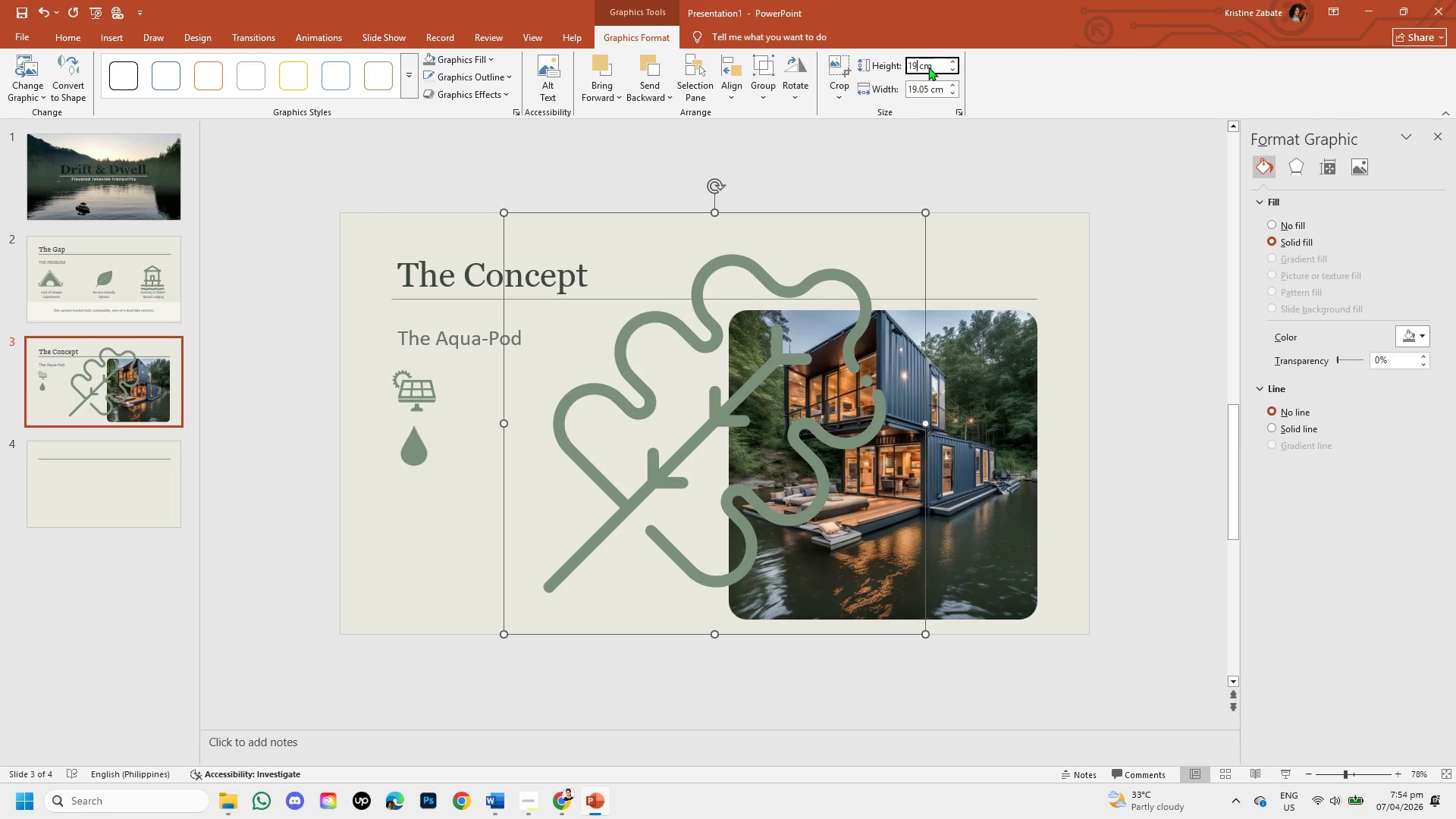 
key(Backspace)
 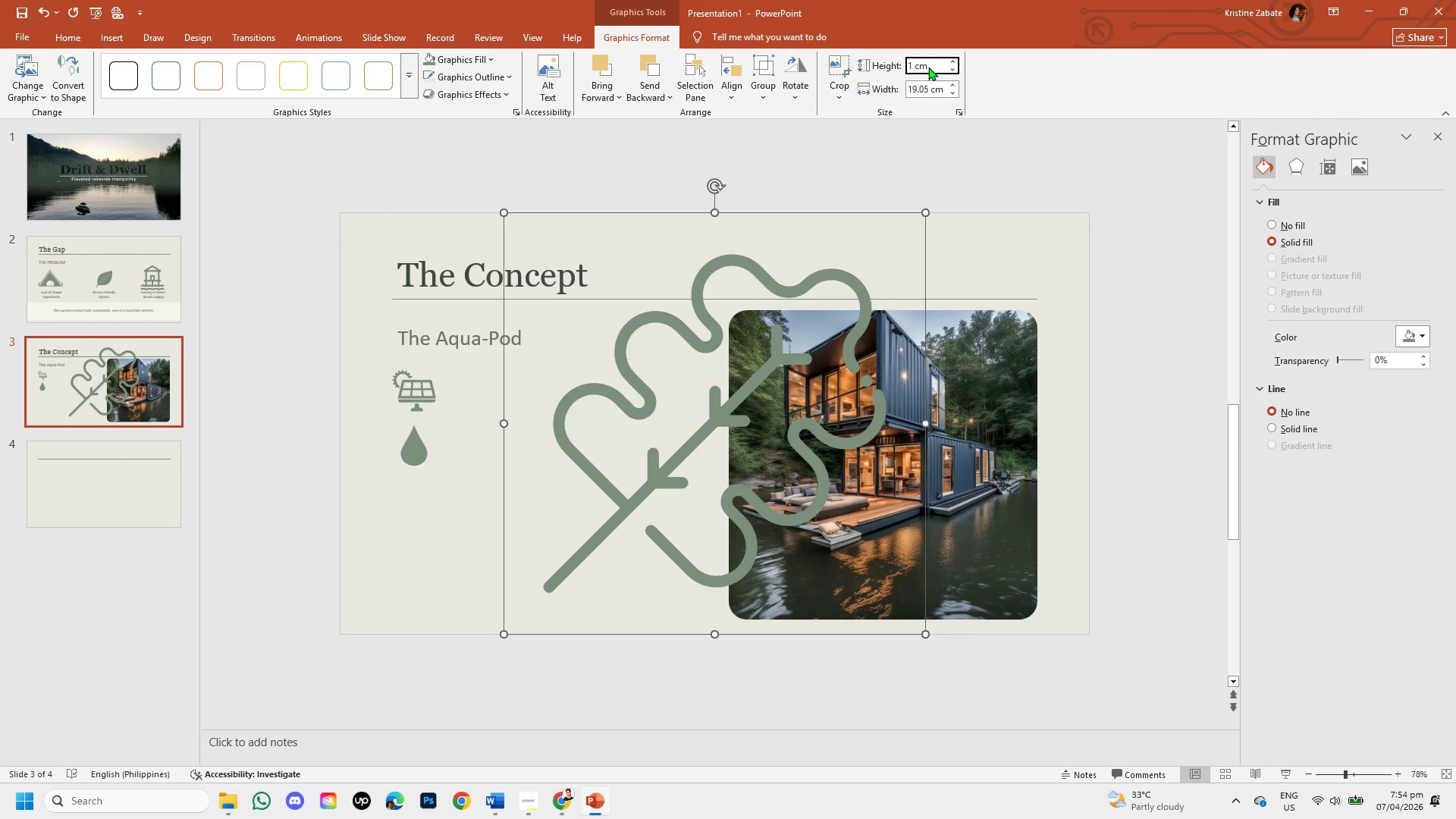 
key(NumpadDecimal)
 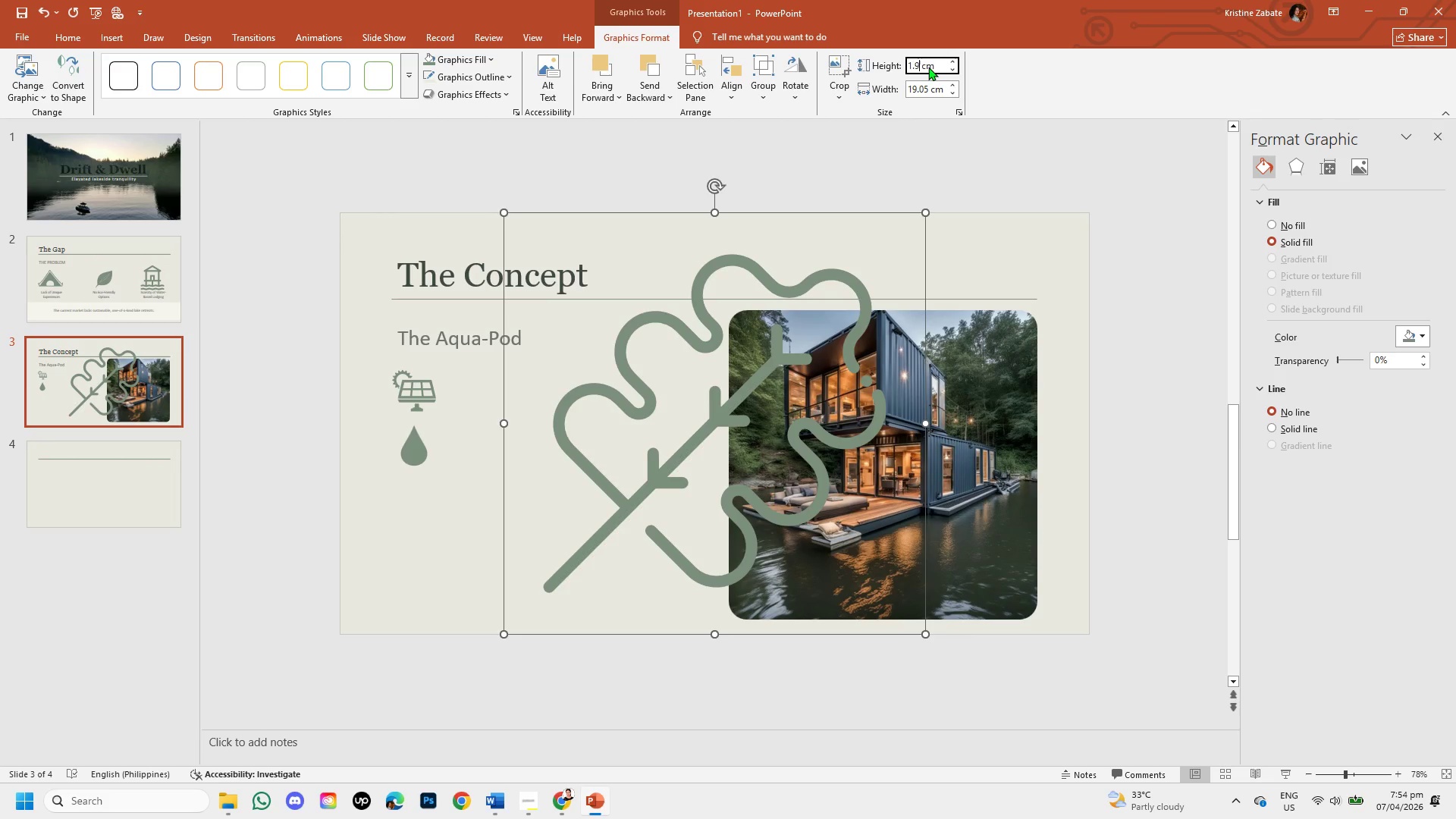 
key(Numpad9)
 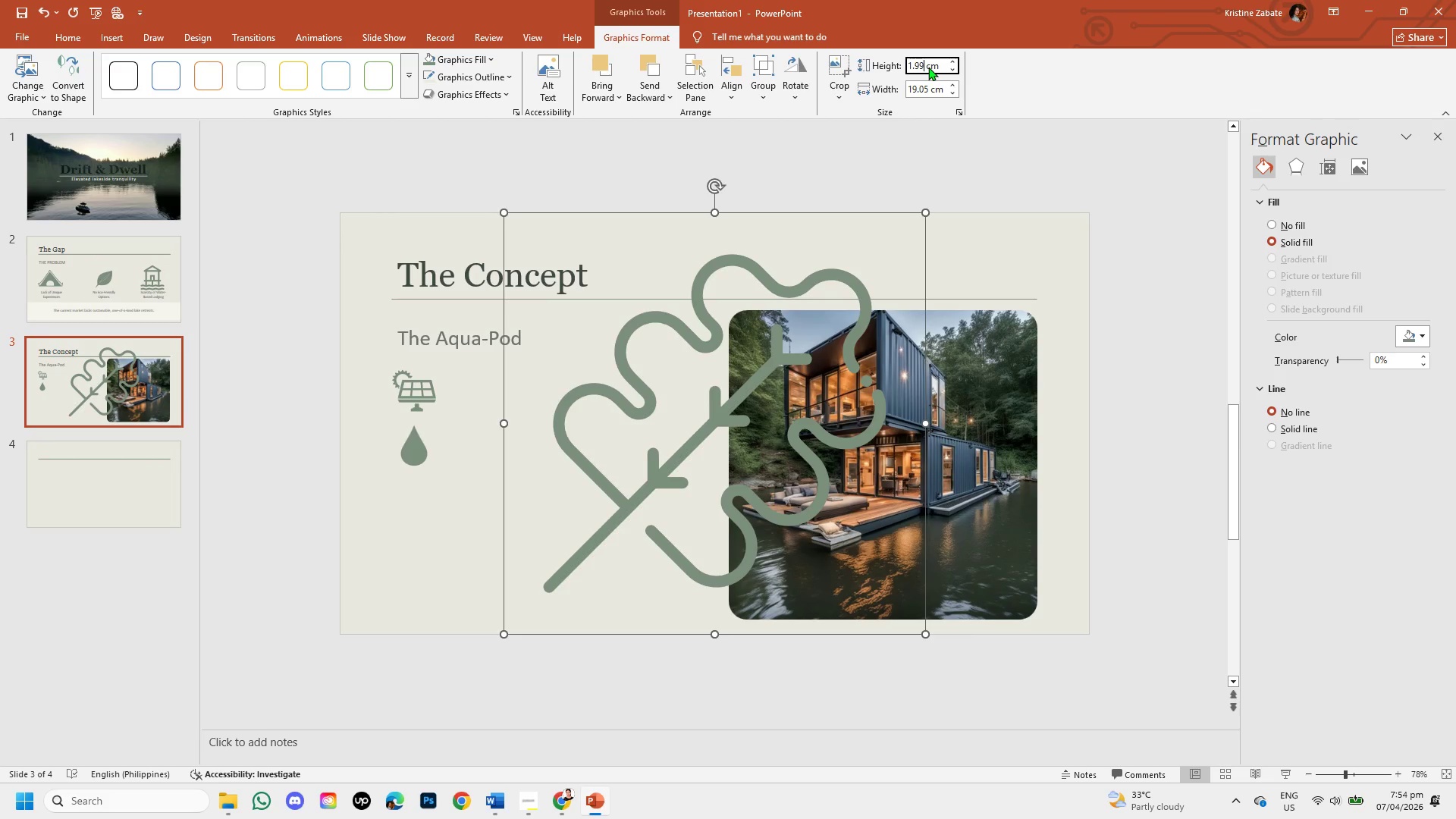 
key(Numpad9)
 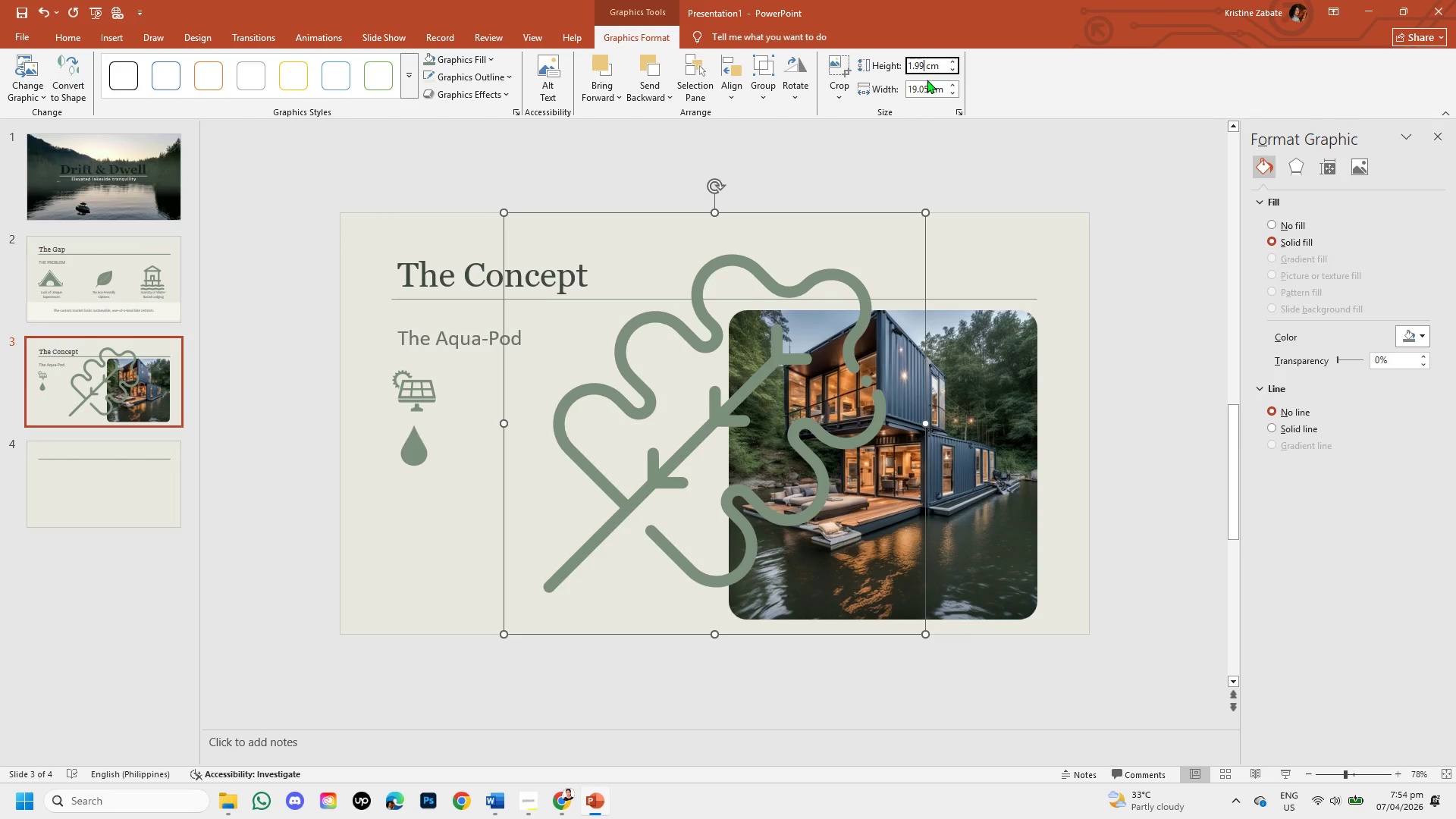 
left_click([929, 87])
 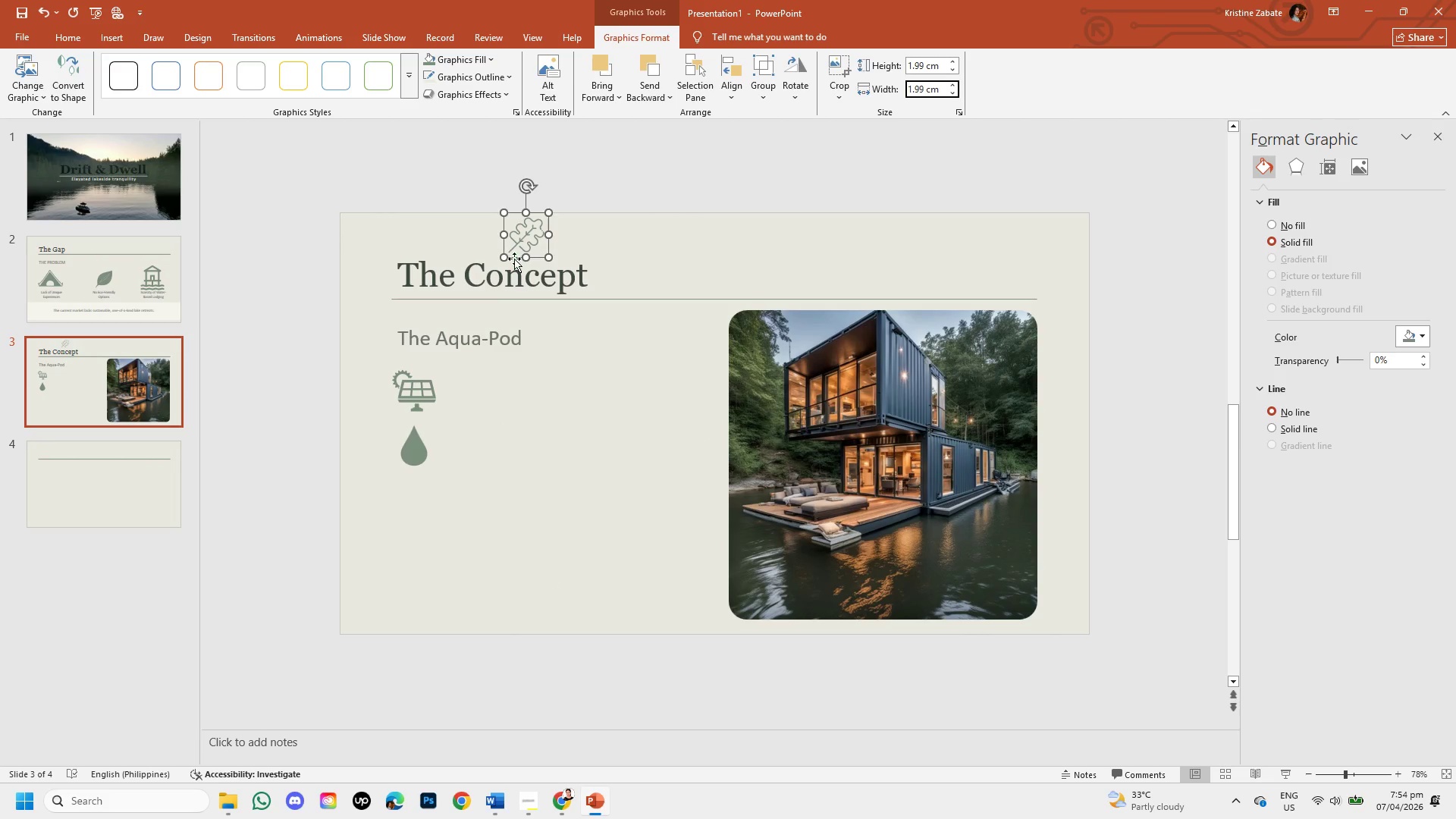 
left_click_drag(start_coordinate=[513, 256], to_coordinate=[400, 523])
 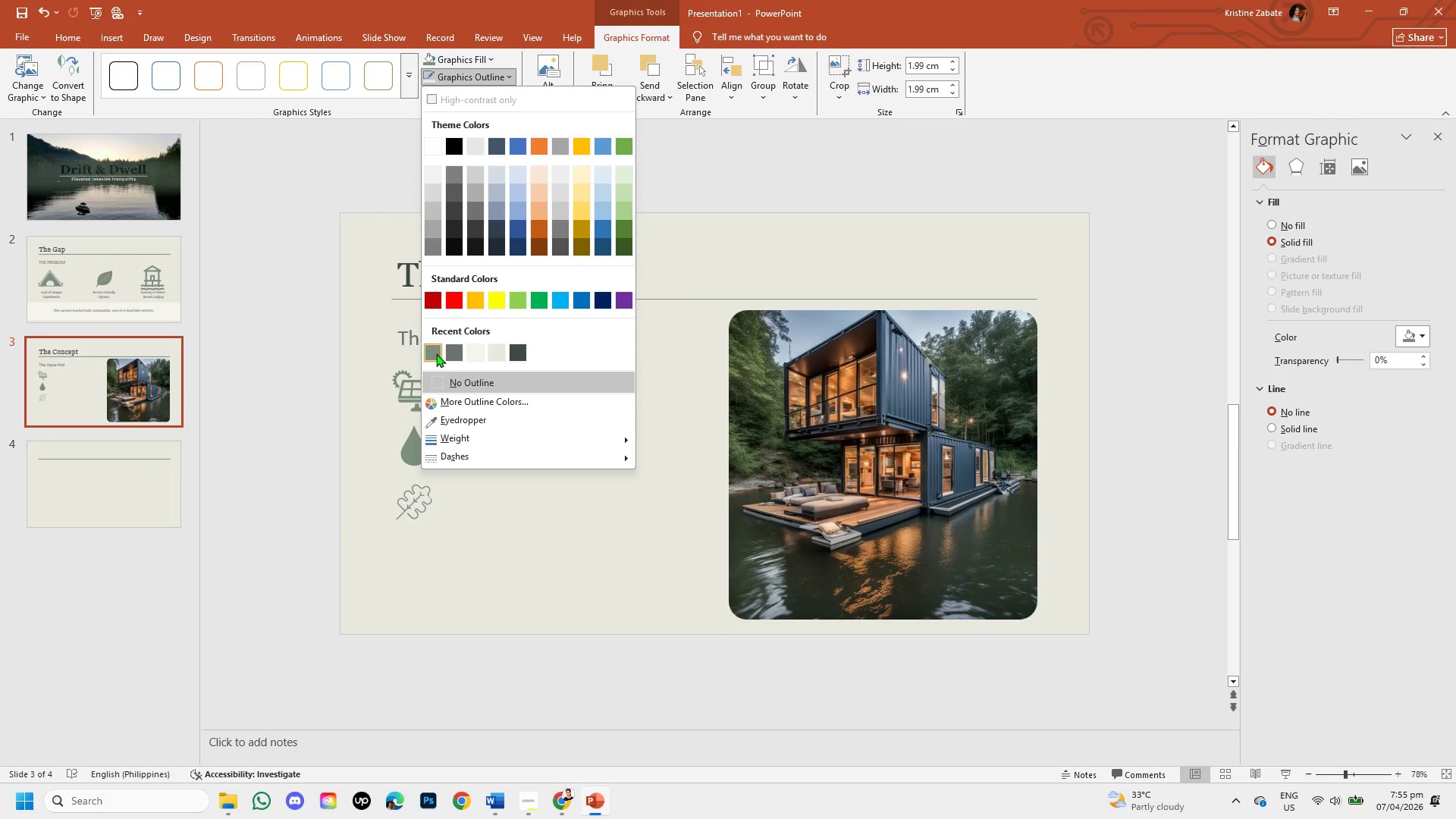 
left_click([429, 353])
 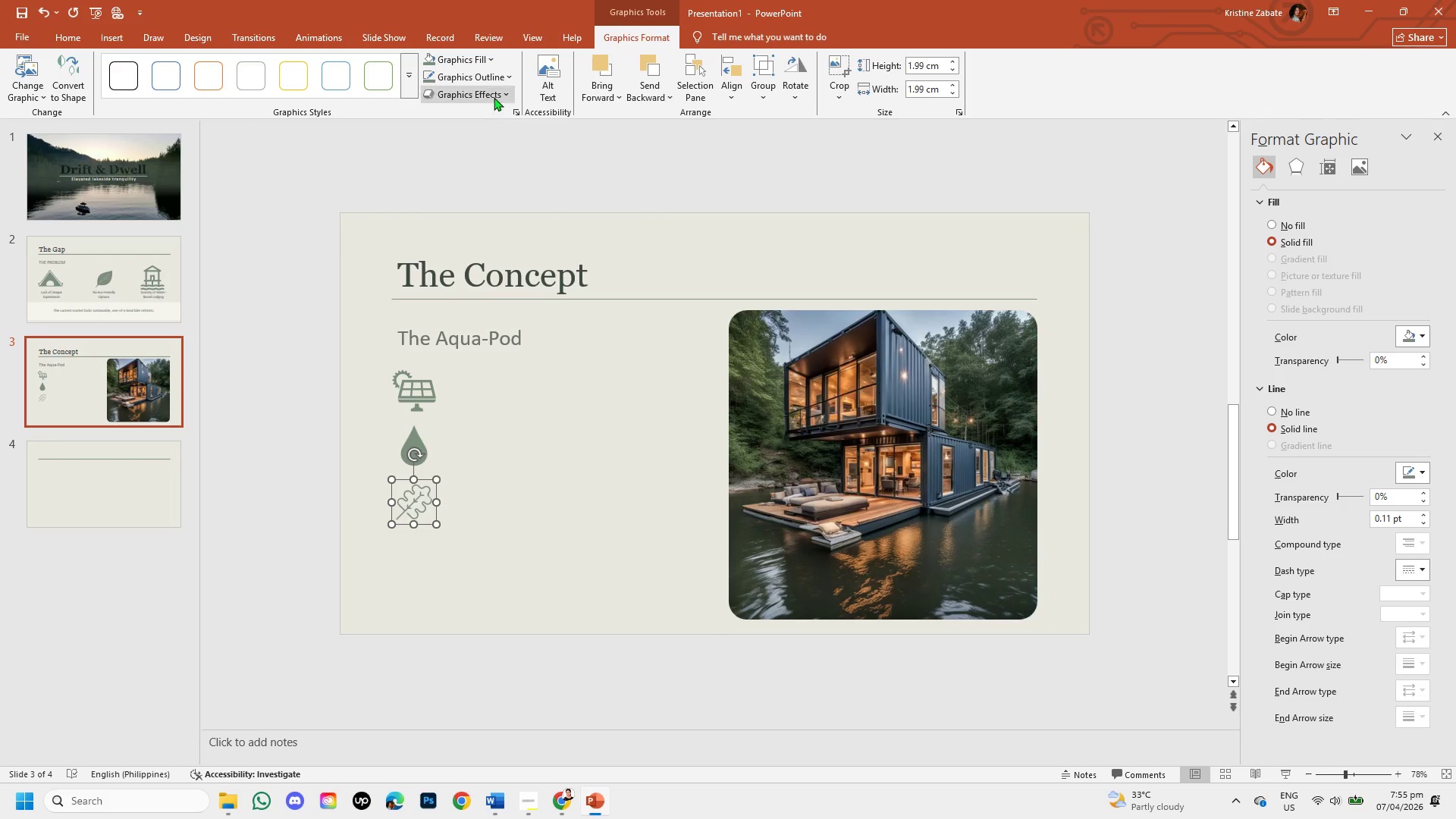 
left_click([497, 77])
 